 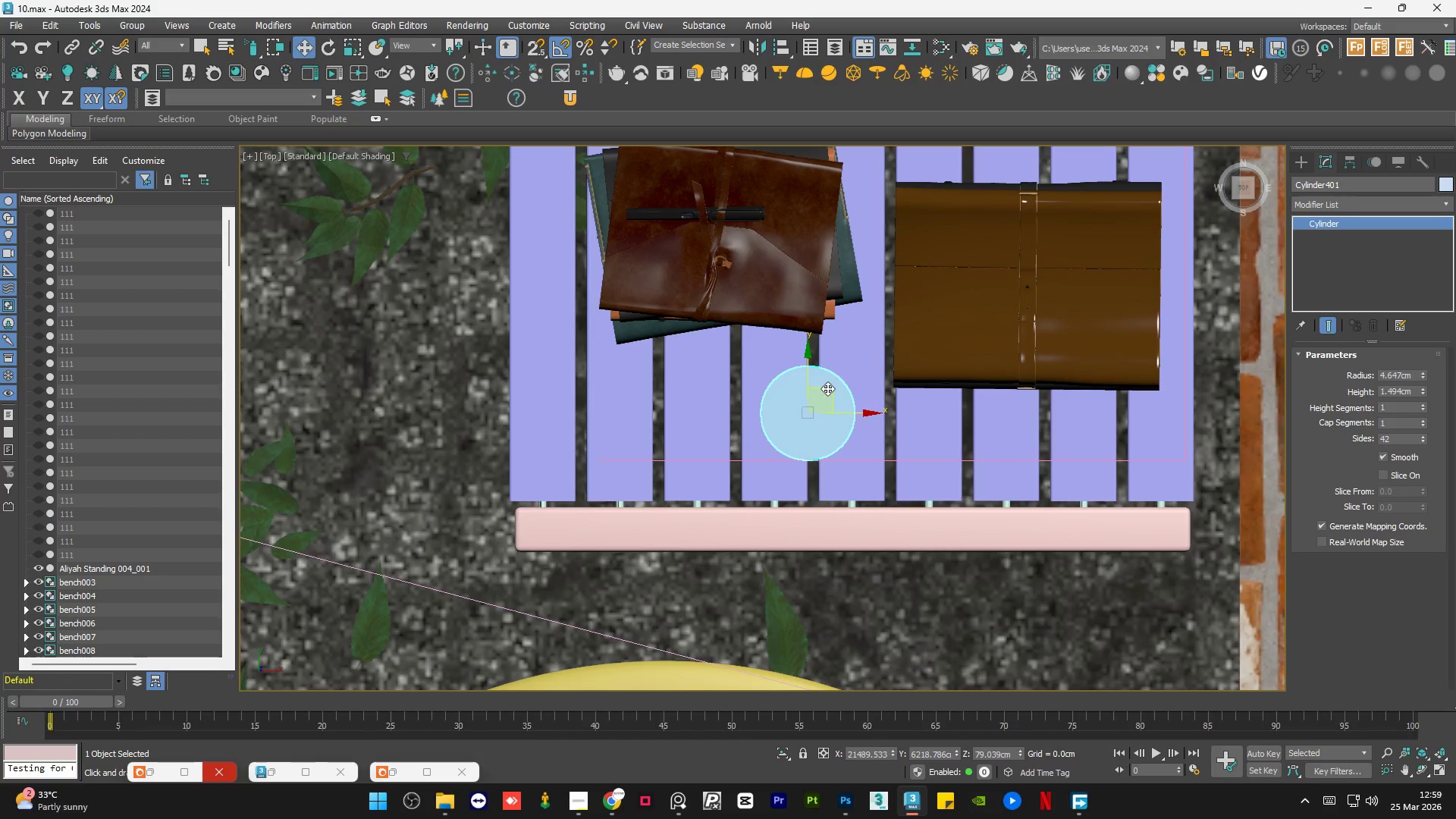 
scroll: coordinate [843, 431], scroll_direction: down, amount: 1.0
 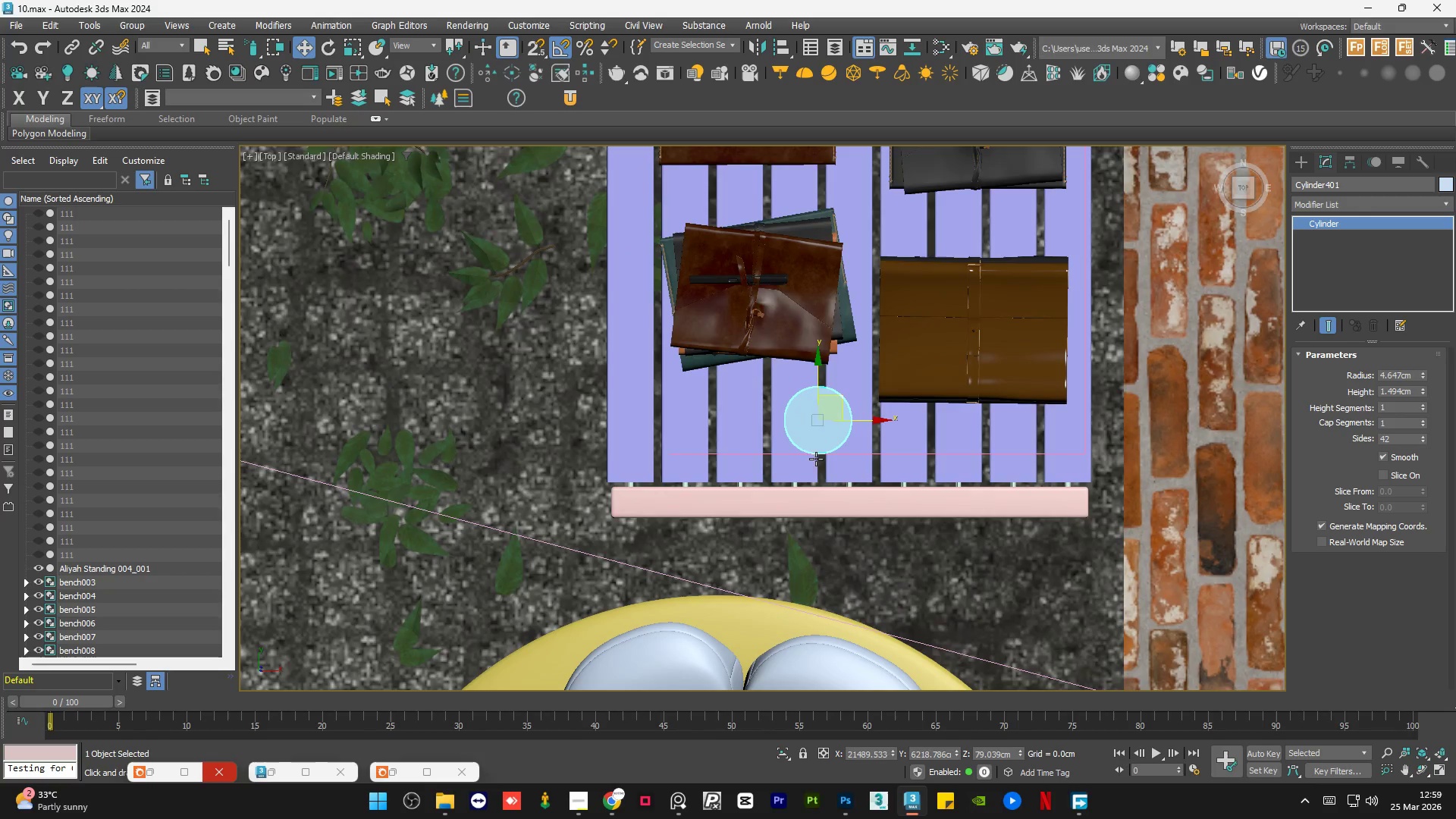 
scroll: coordinate [366, 263], scroll_direction: up, amount: 6.0
 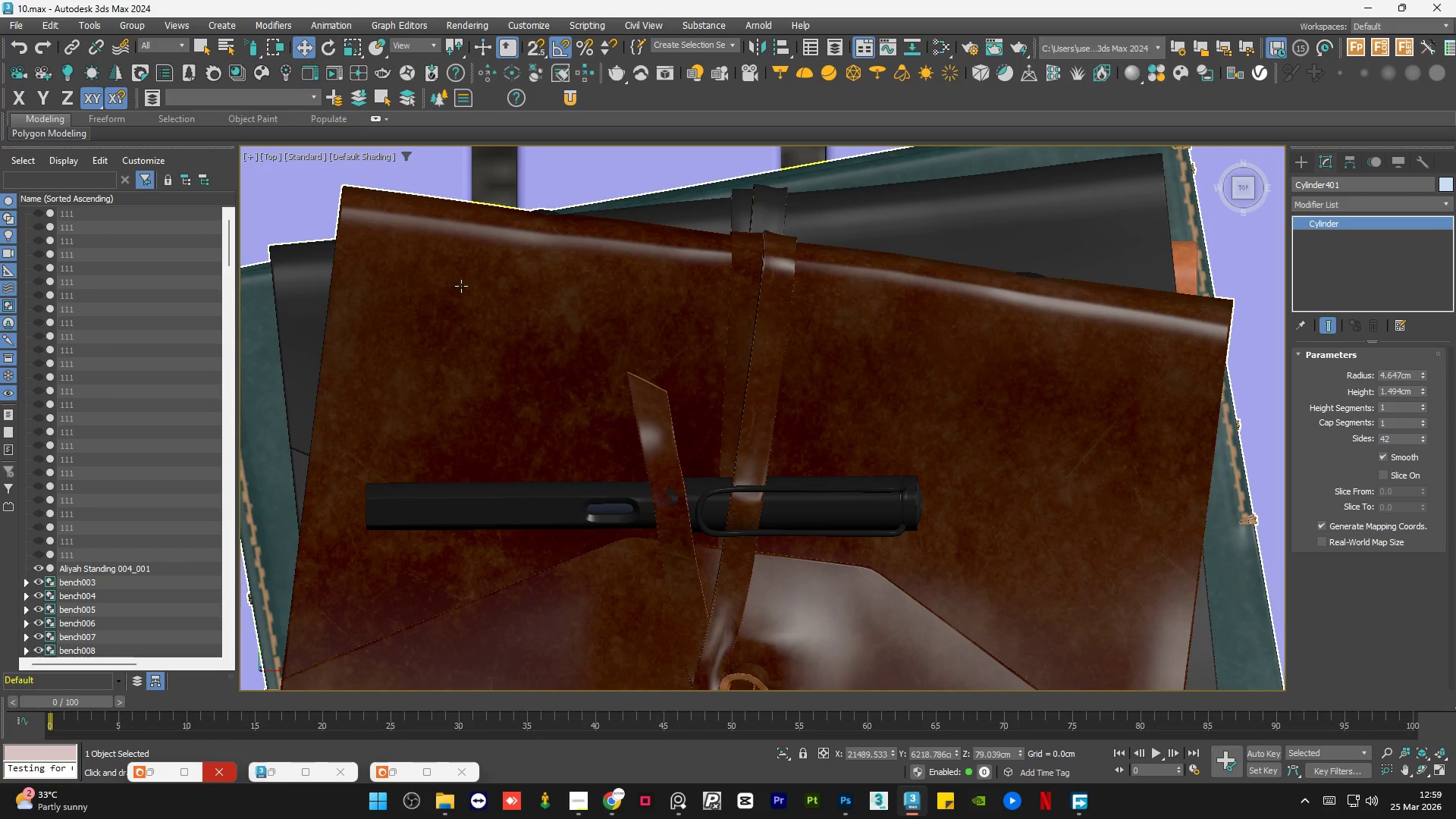 
scroll: coordinate [763, 375], scroll_direction: down, amount: 8.0
 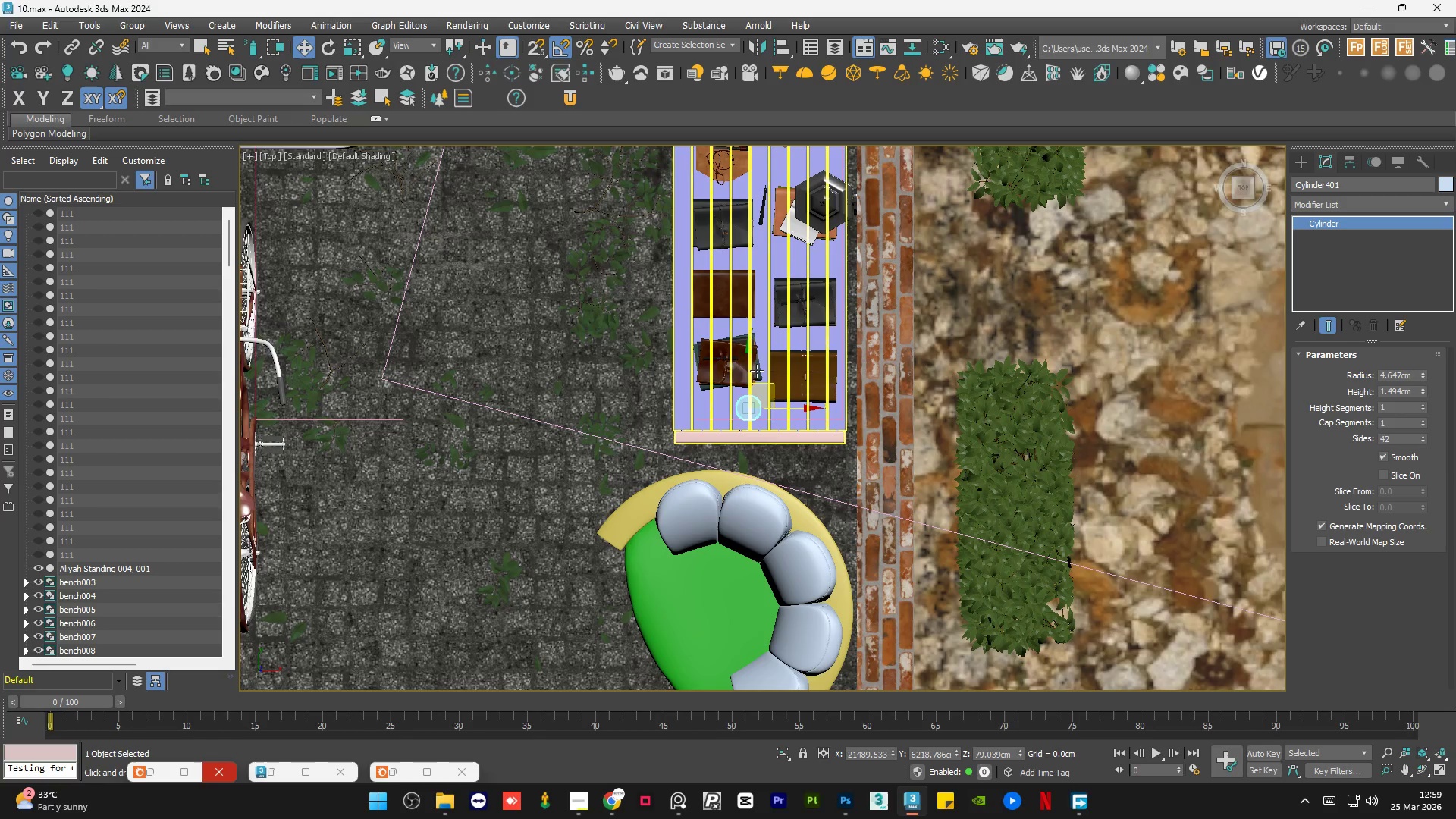 
key(Alt+W)
 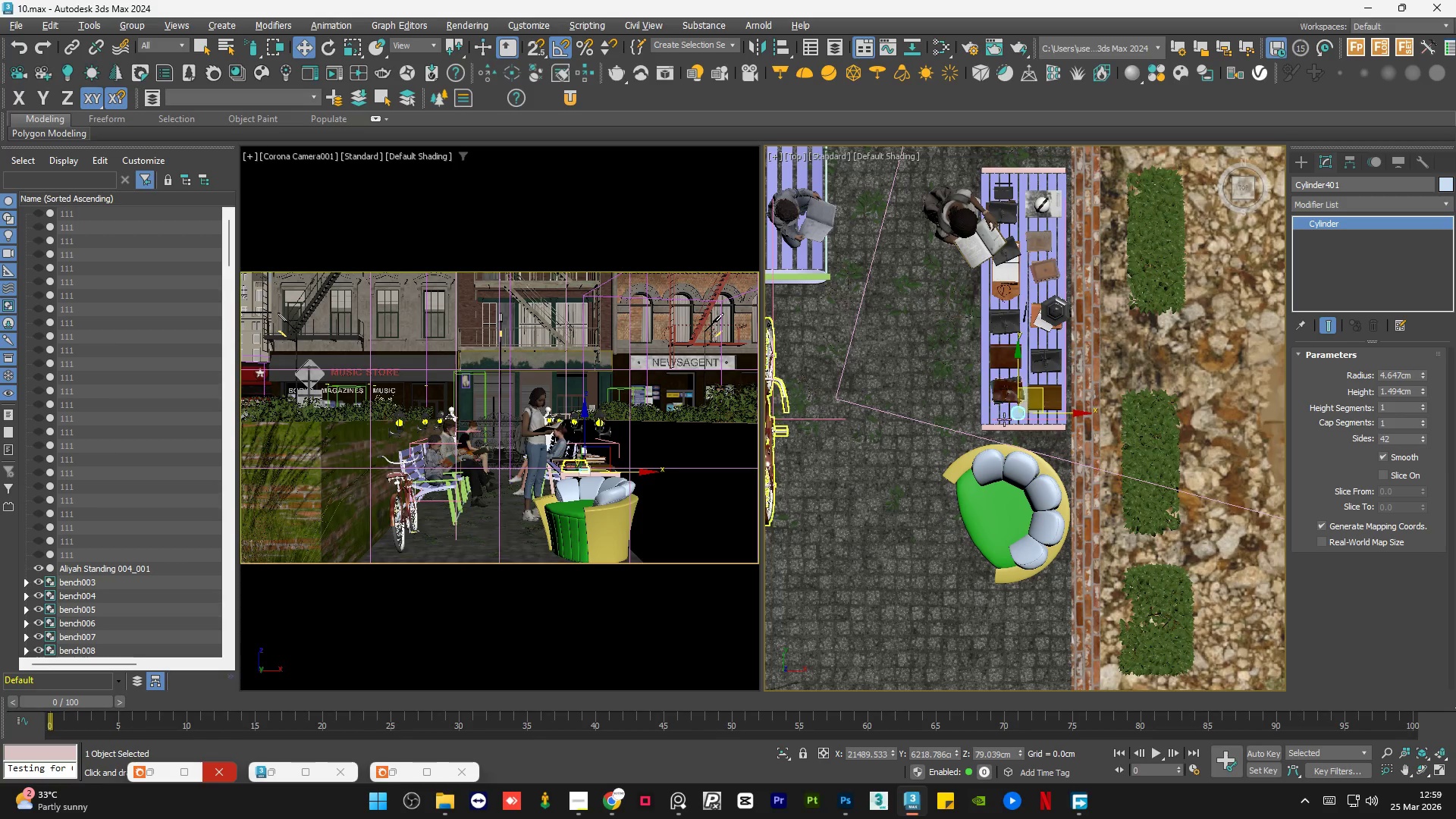 
key(Alt+W)
 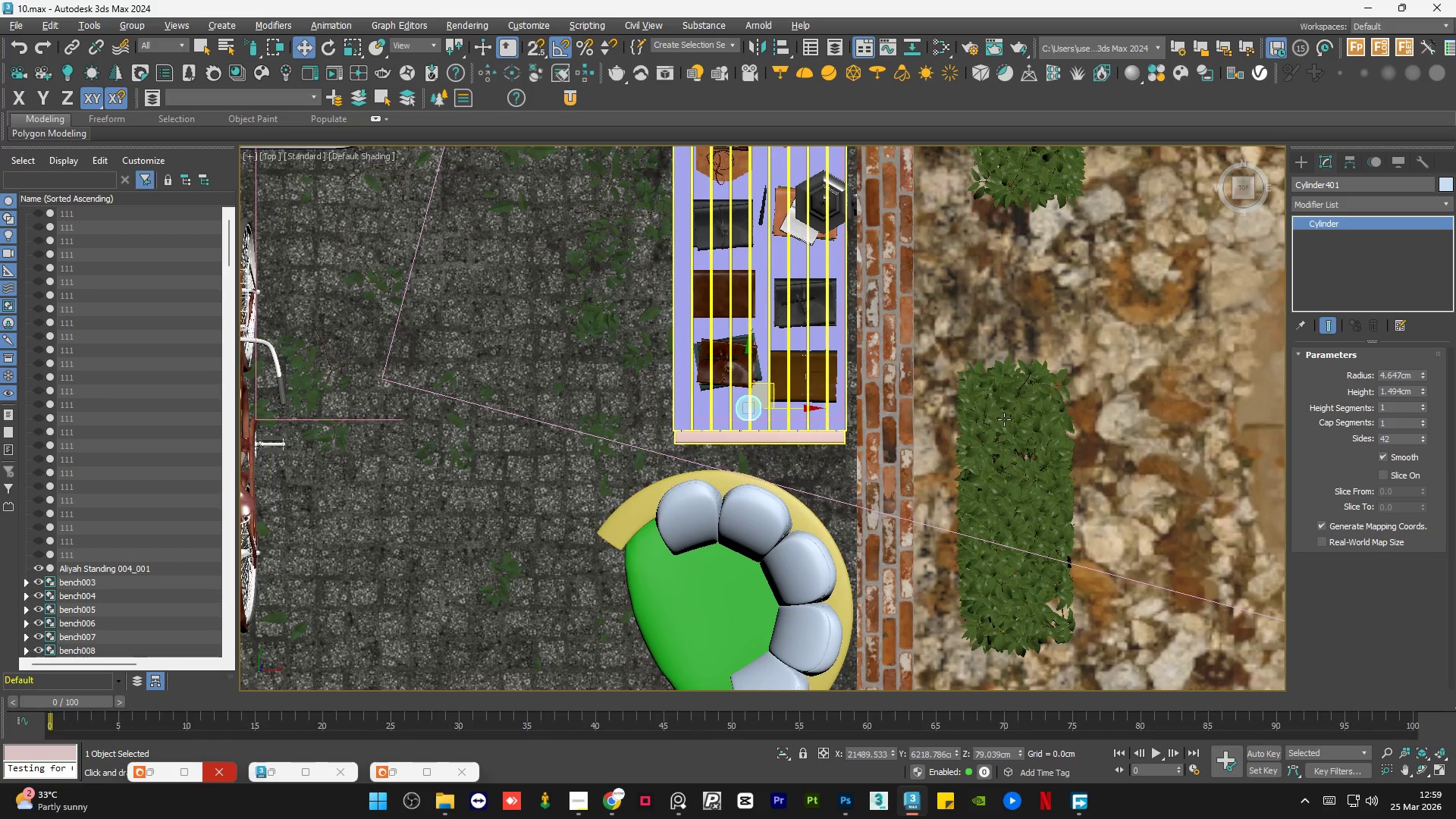 
key(Alt+Q)
 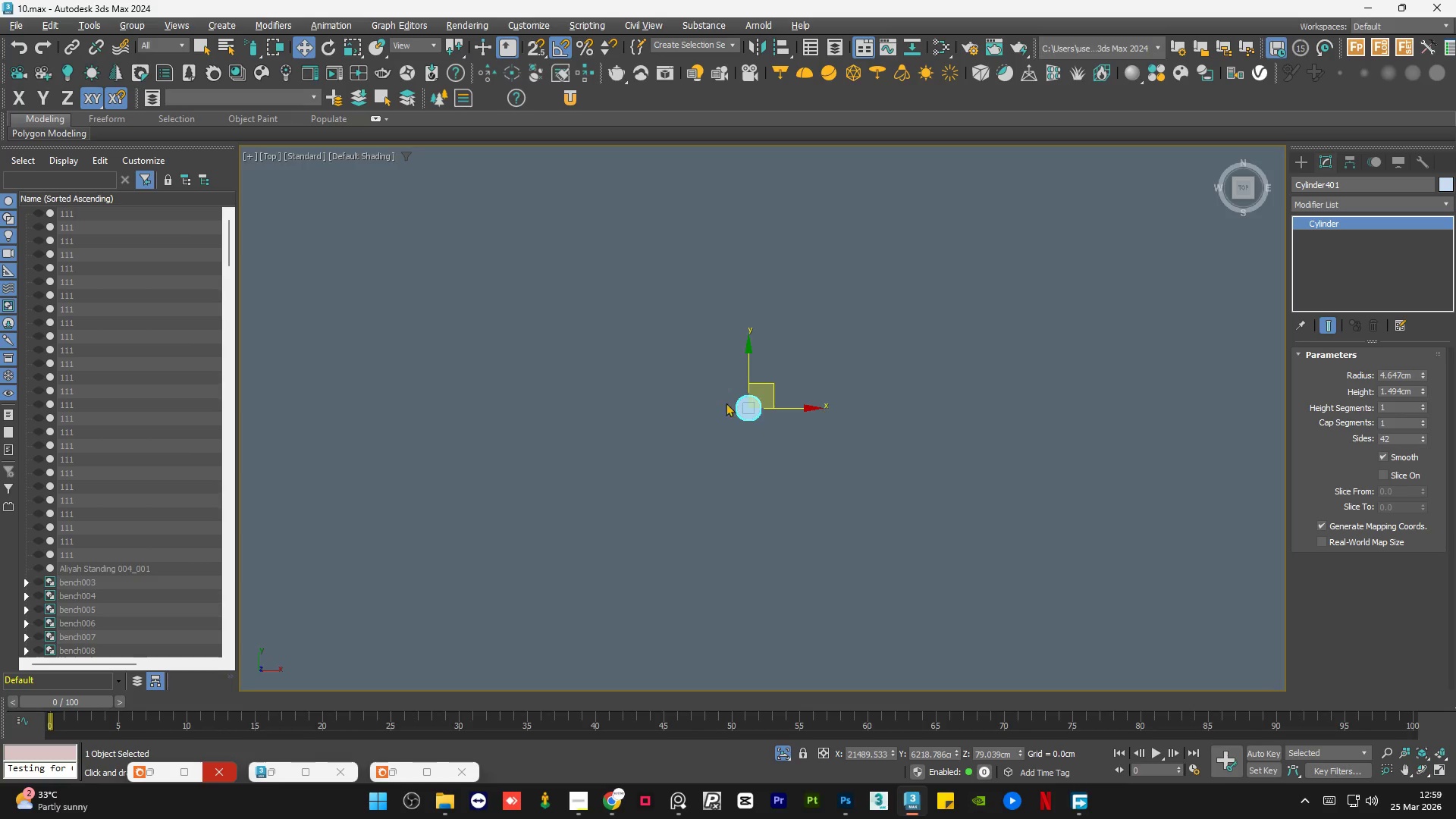 
scroll: coordinate [752, 406], scroll_direction: up, amount: 6.0
 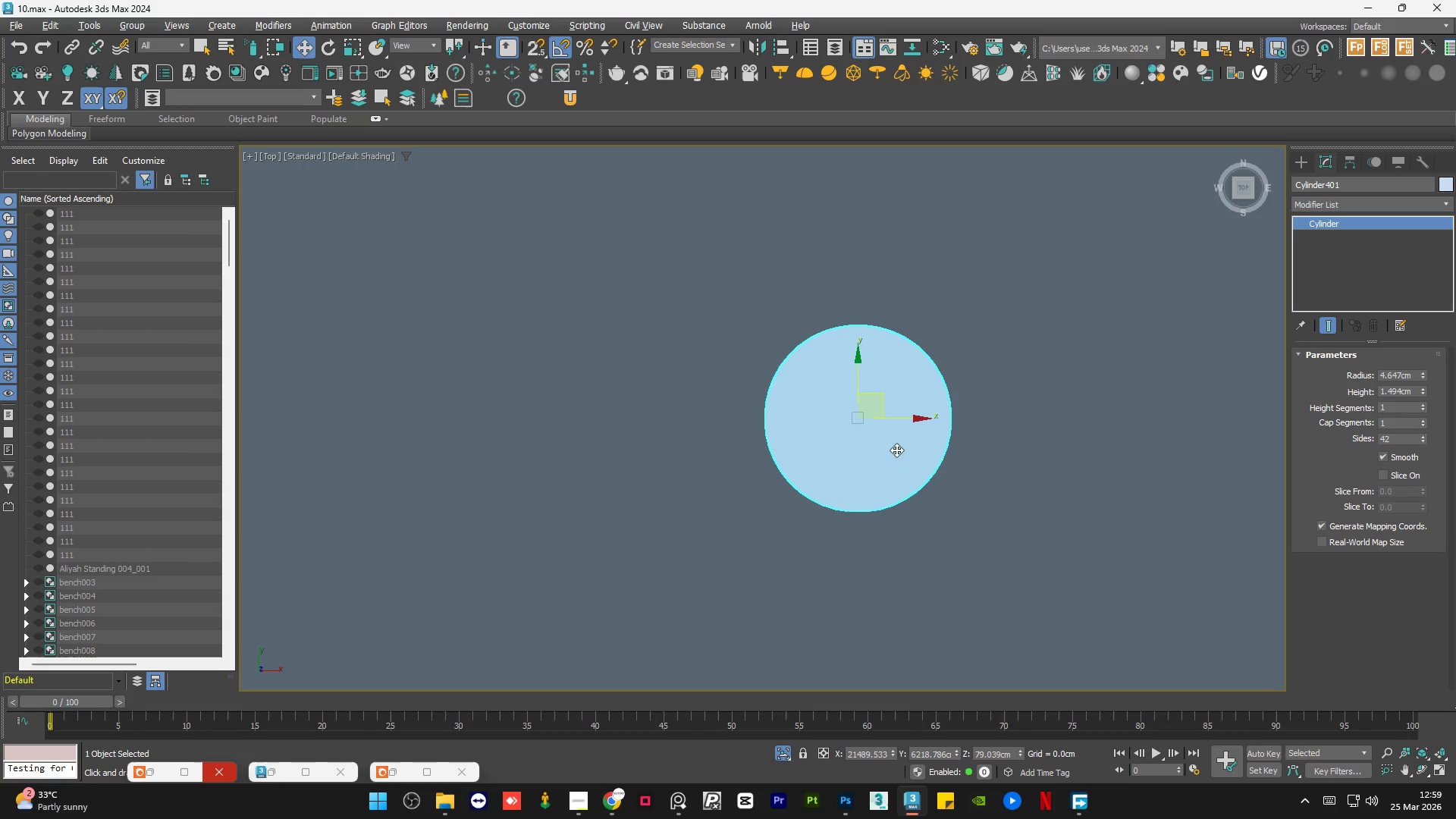 
key(Control+Z)
 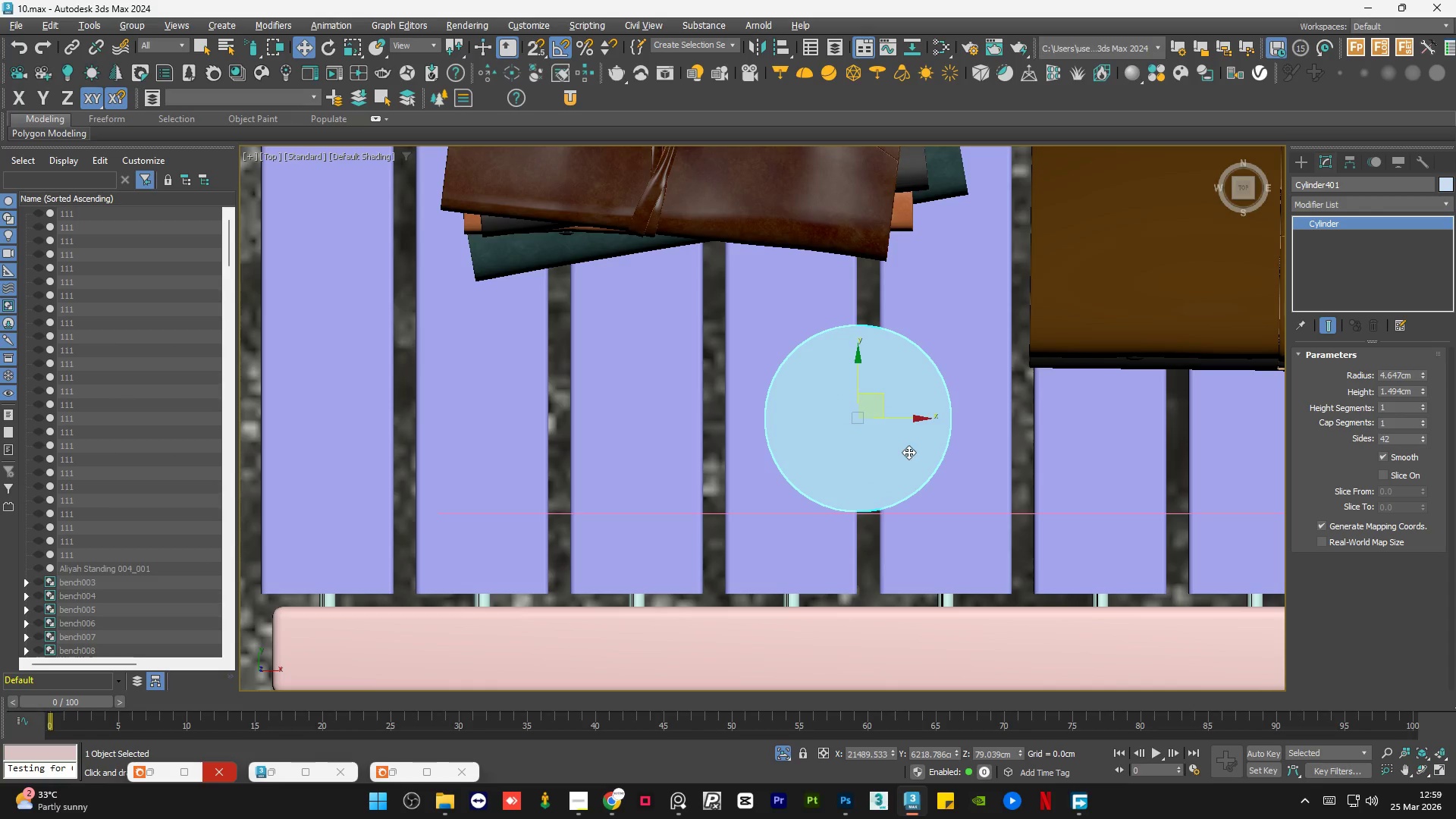 
scroll: coordinate [908, 452], scroll_direction: down, amount: 2.0
 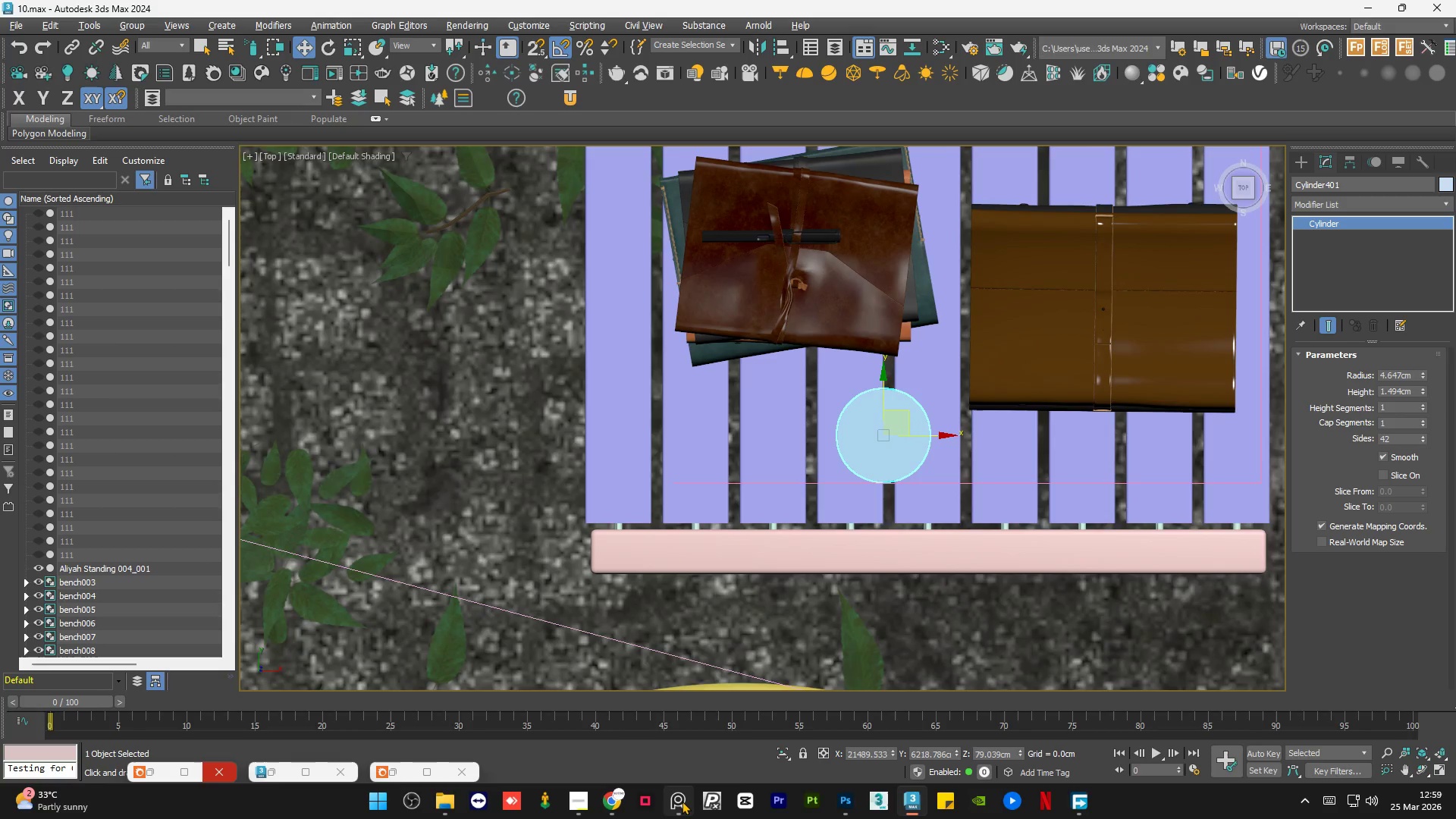 
left_click([682, 800])
 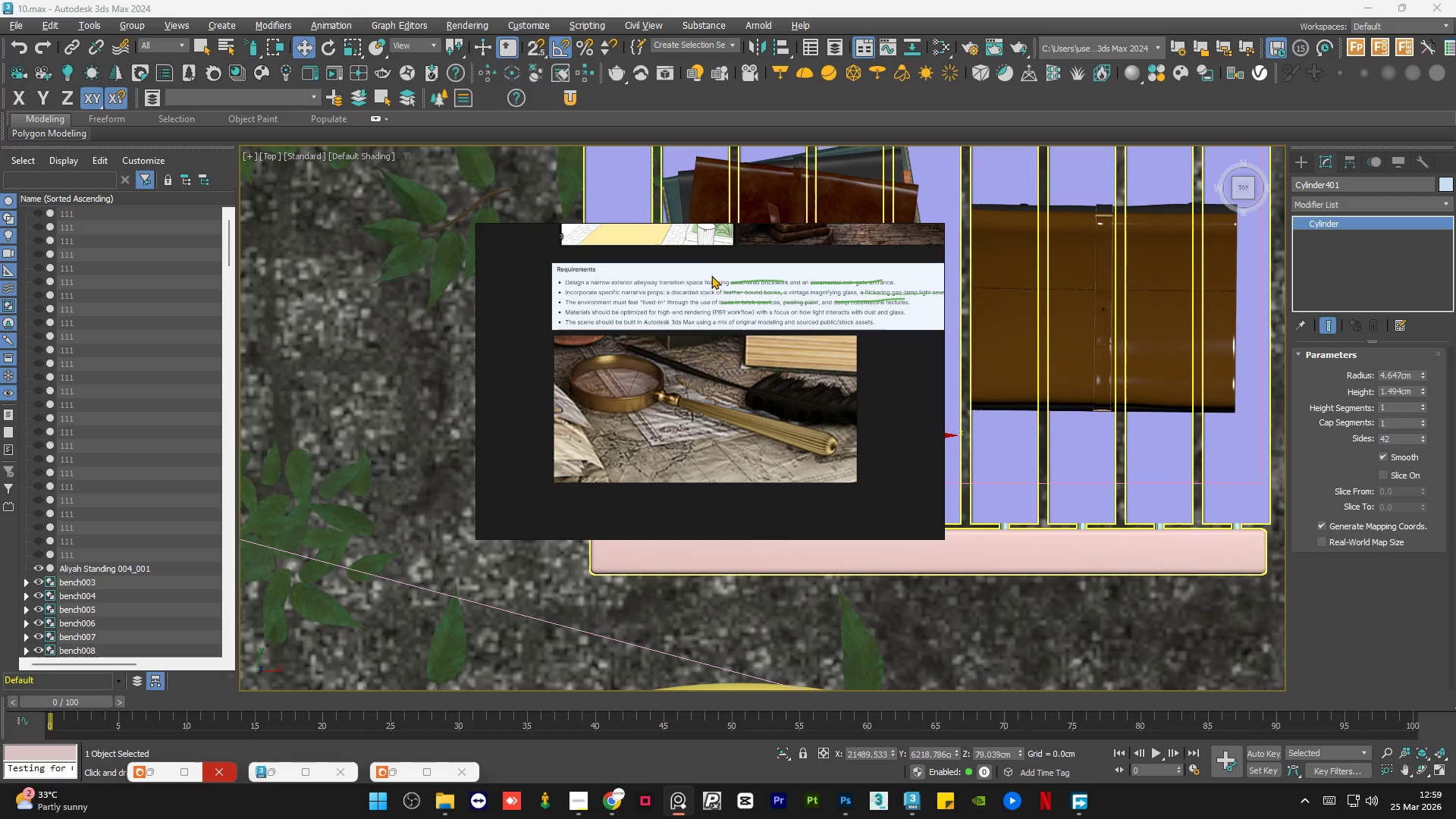 
left_click_drag(start_coordinate=[719, 234], to_coordinate=[351, 174])
 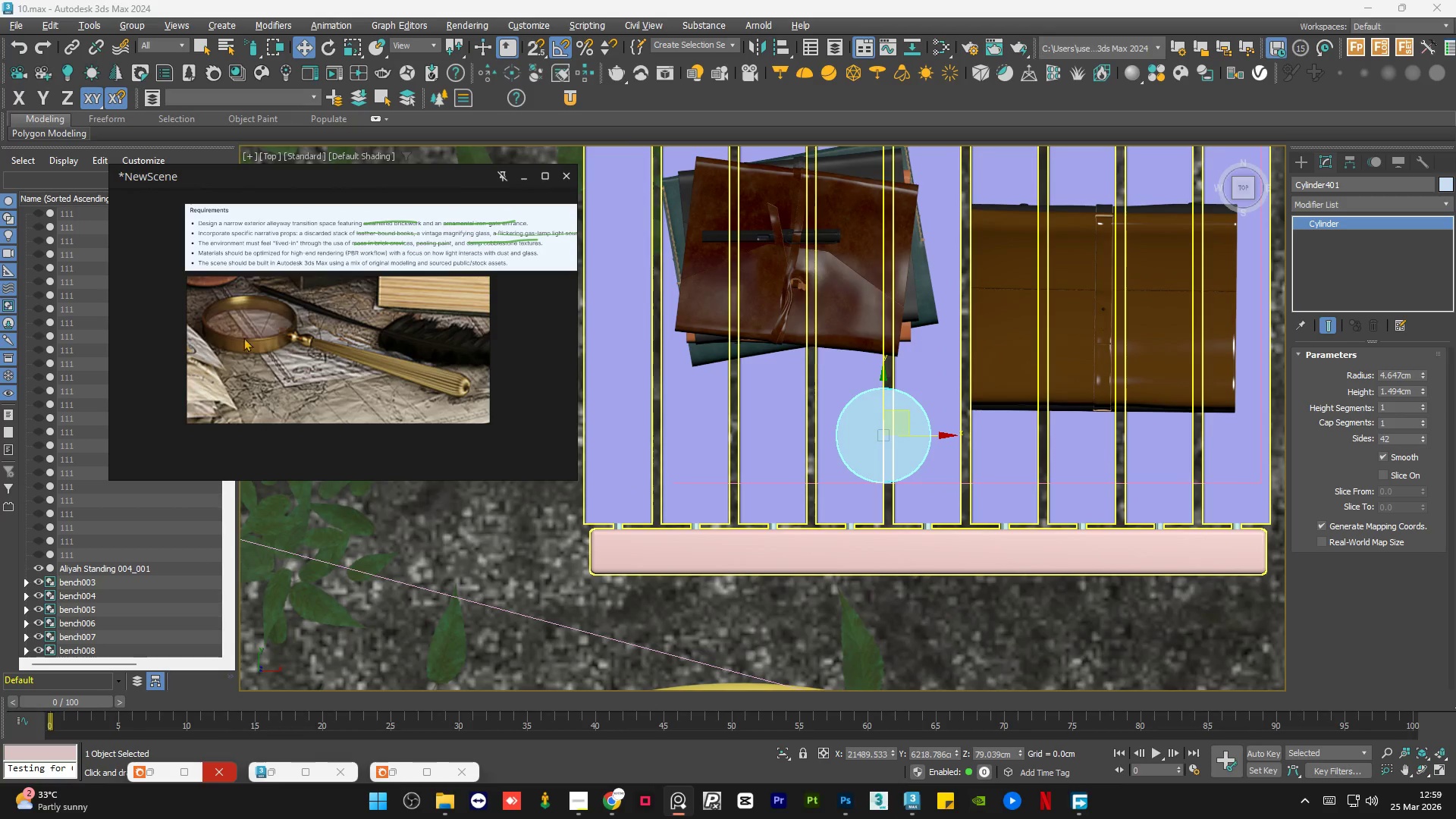 
scroll: coordinate [232, 337], scroll_direction: up, amount: 4.0
 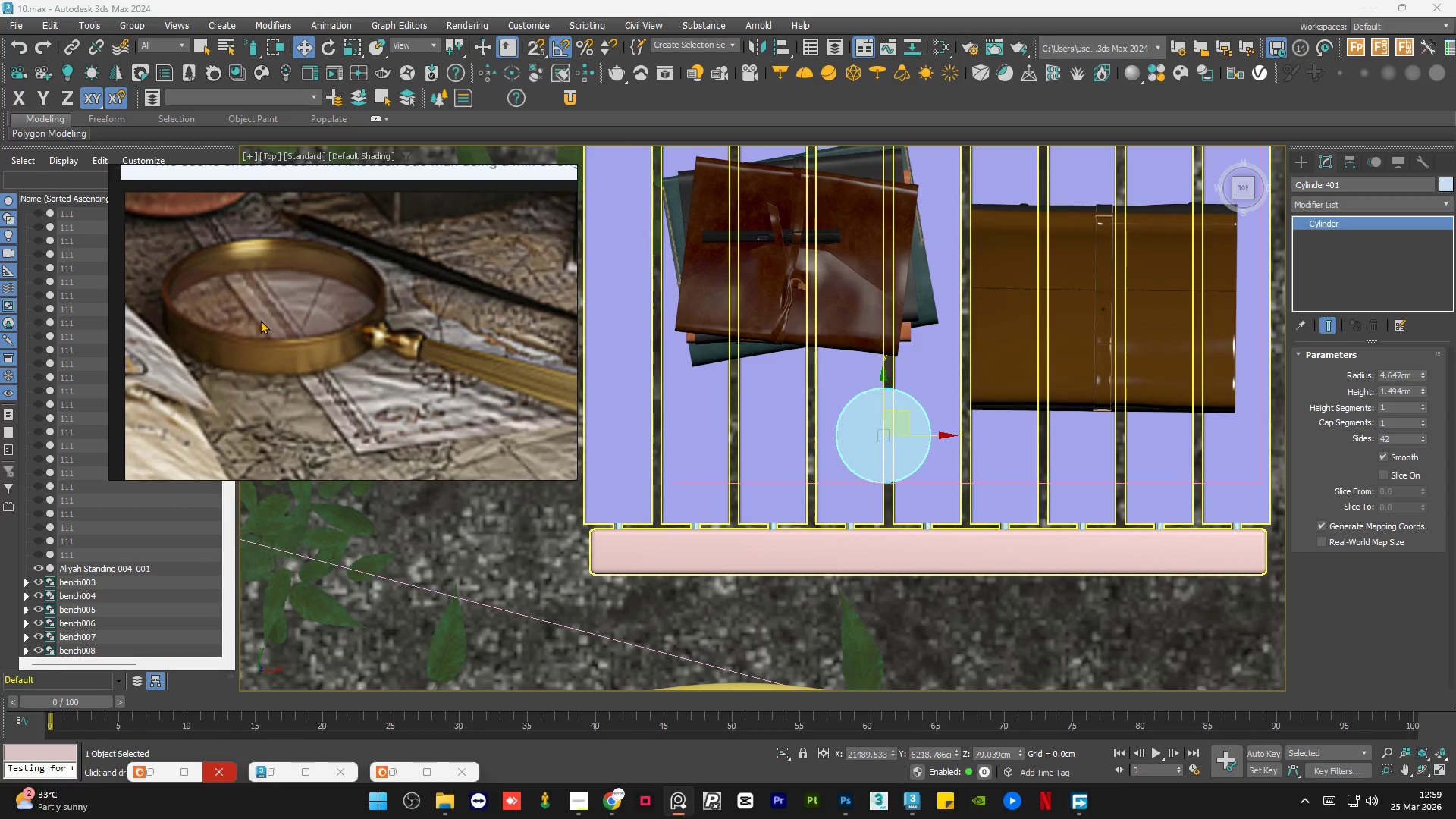 
scroll: coordinate [226, 315], scroll_direction: down, amount: 3.0
 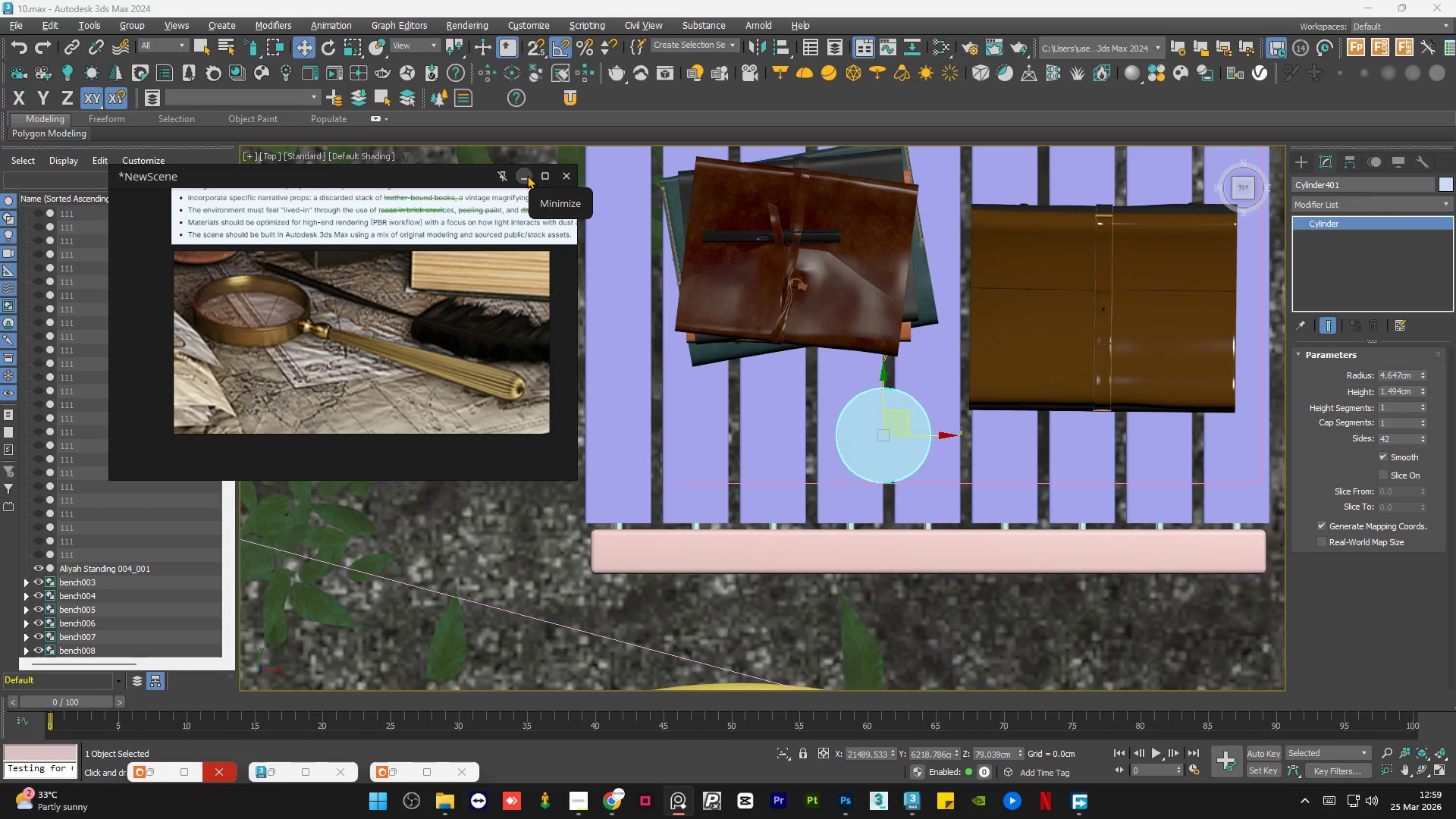 
wait(6.72)
 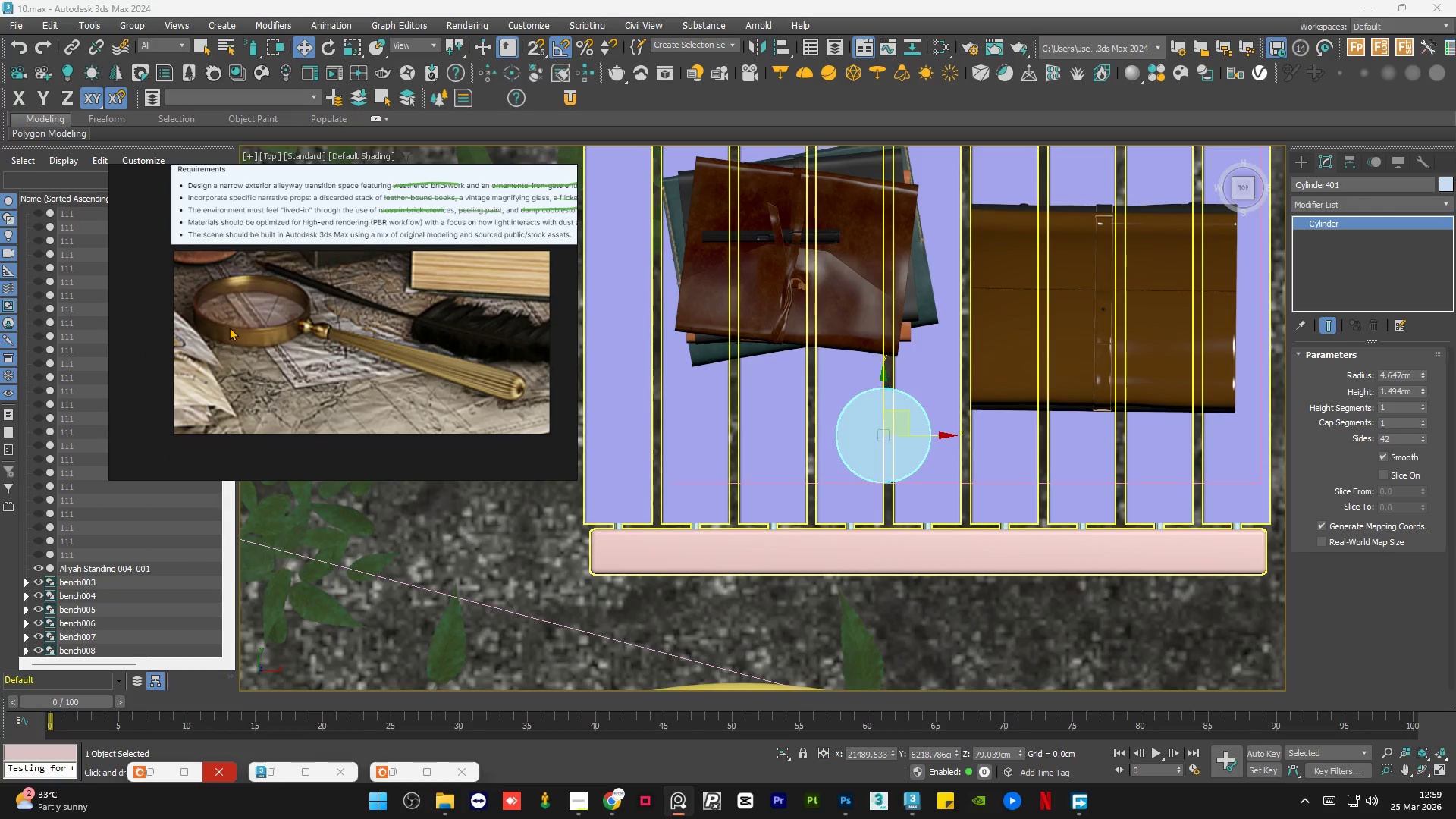 
left_click([527, 175])
 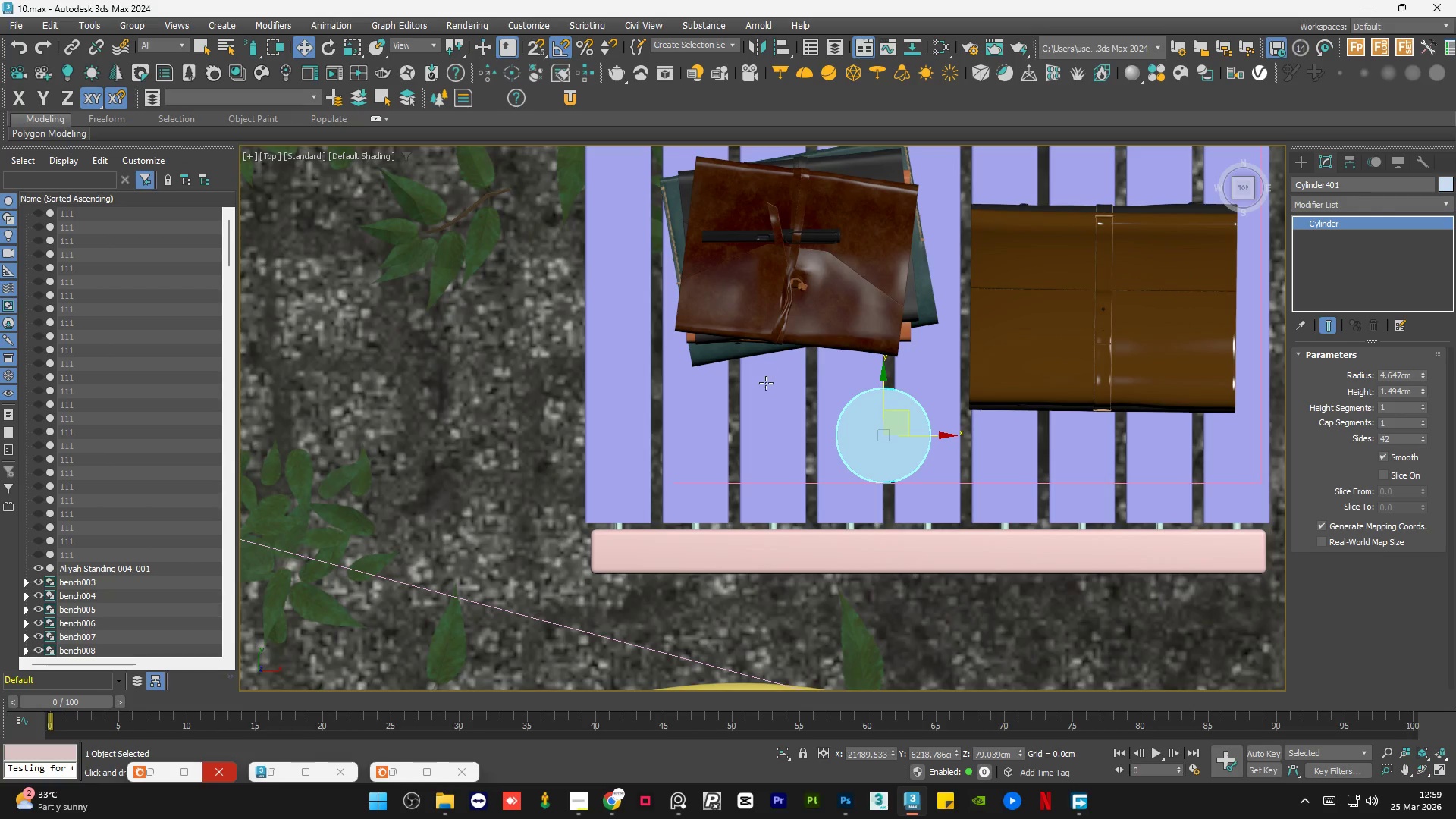 
scroll: coordinate [858, 444], scroll_direction: up, amount: 2.0
 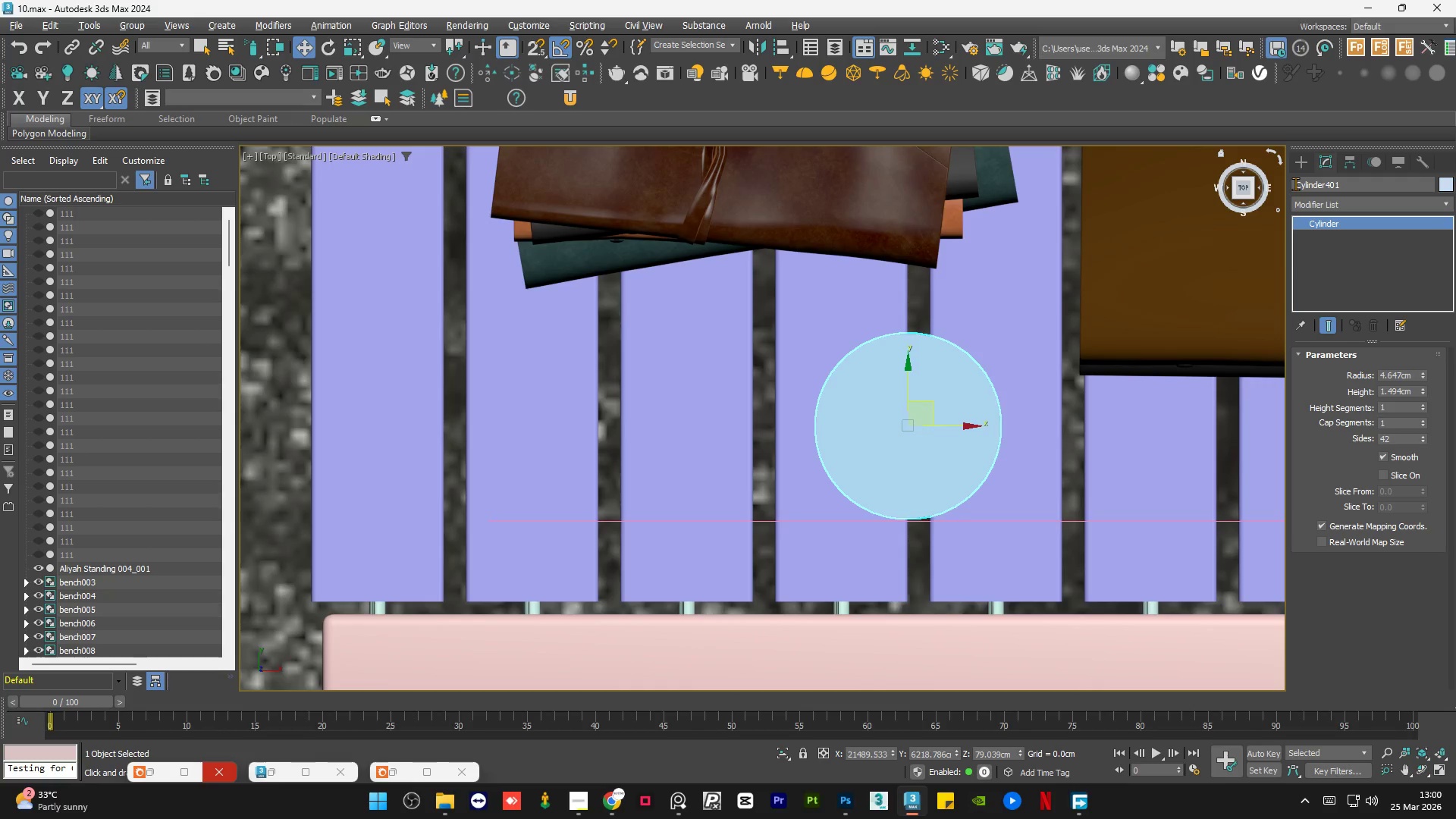 
wait(39.68)
 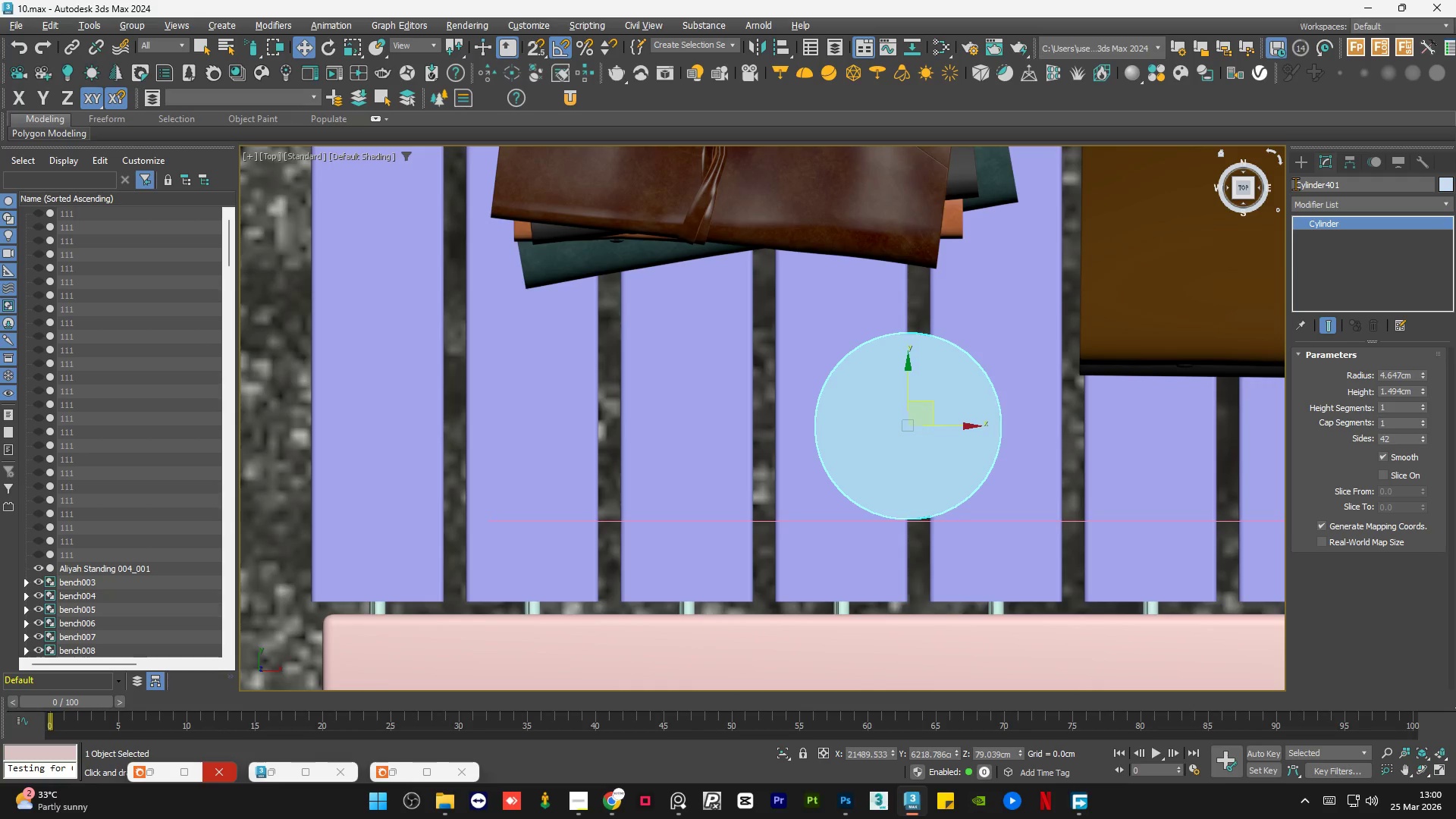 
scroll: coordinate [1138, 235], scroll_direction: up, amount: 2.0
 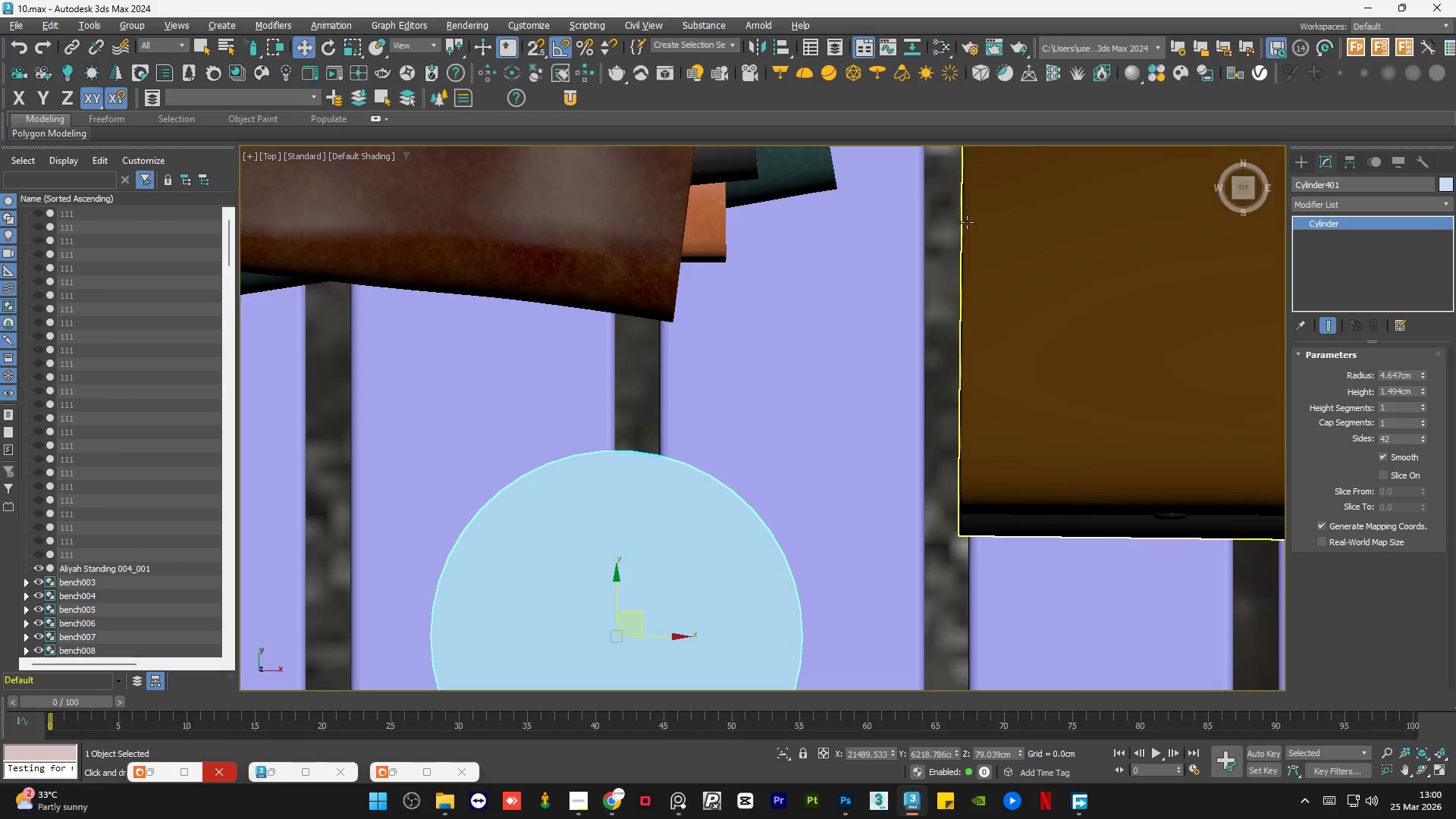 
scroll: coordinate [783, 486], scroll_direction: down, amount: 2.0
 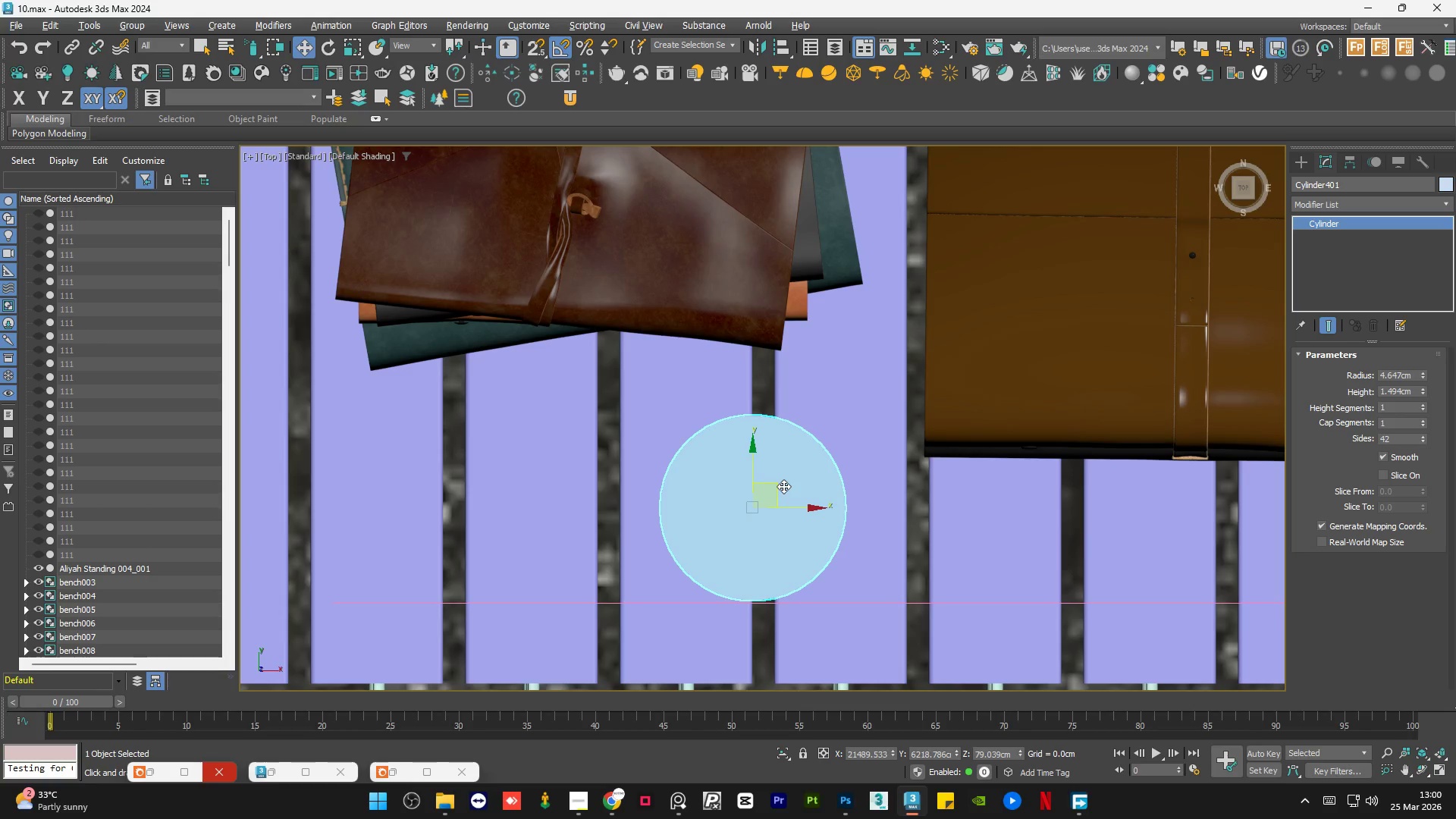 
wait(16.79)
 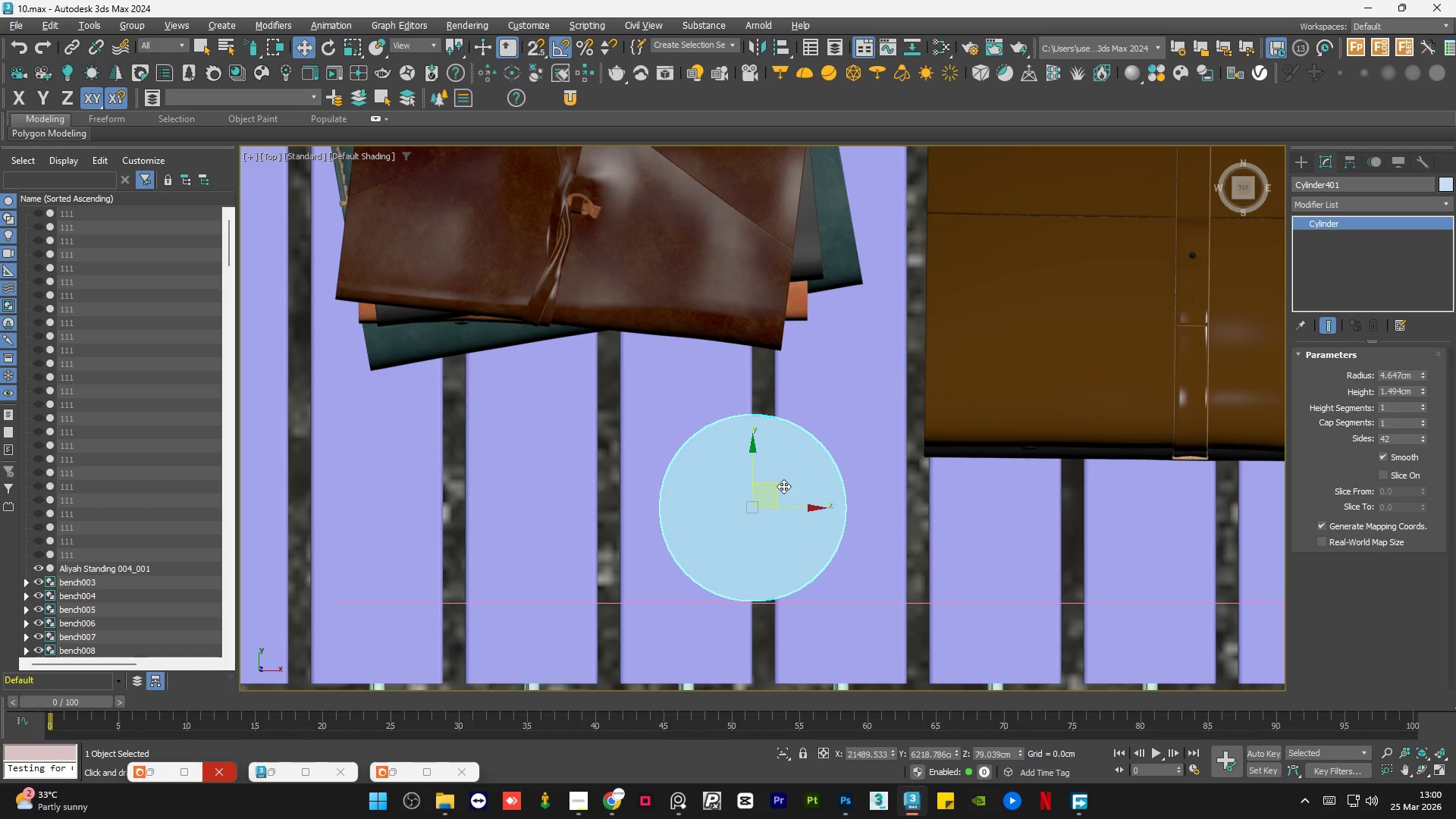 
scroll: coordinate [737, 490], scroll_direction: down, amount: 8.0
 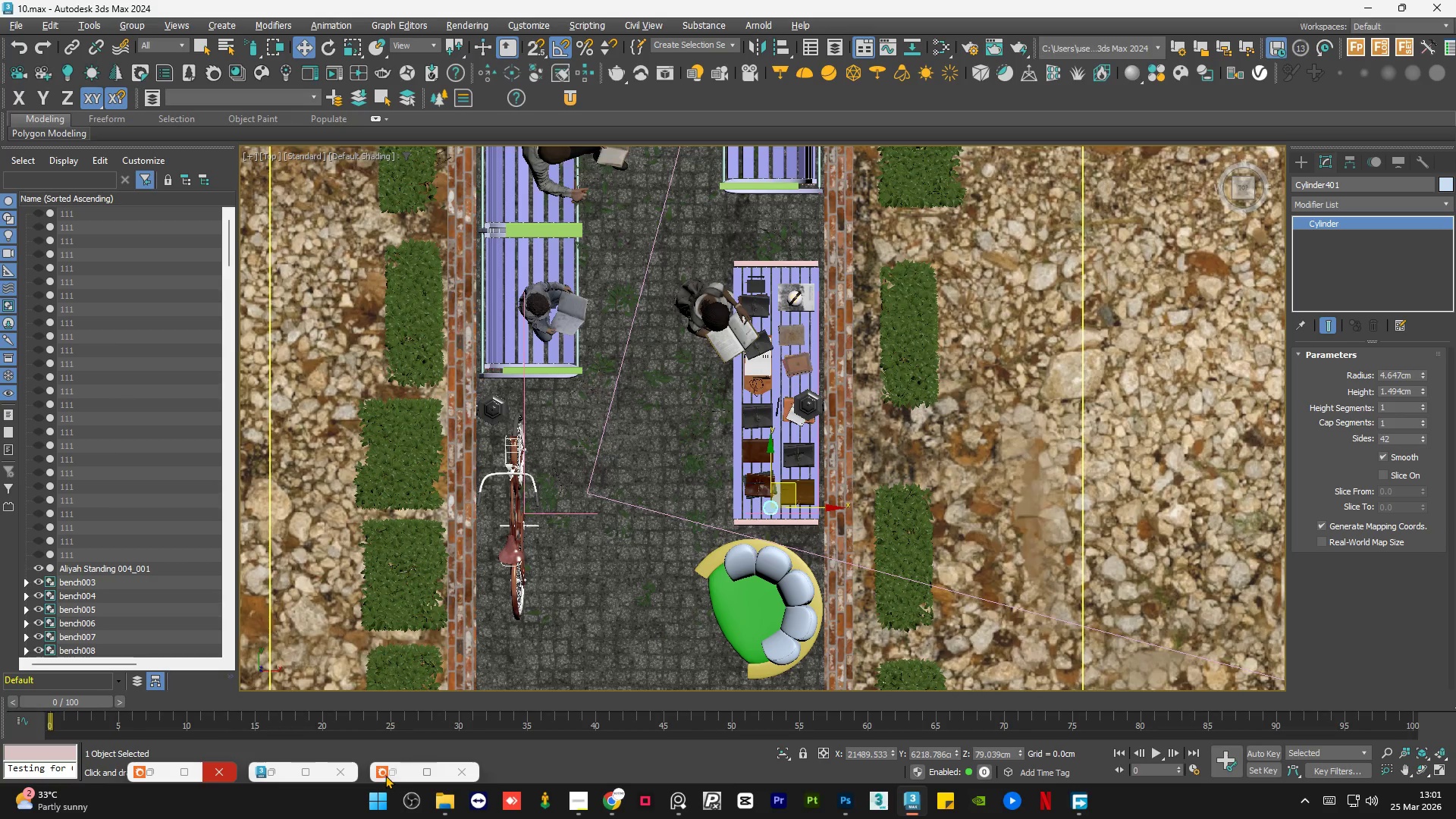 
left_click([398, 771])
 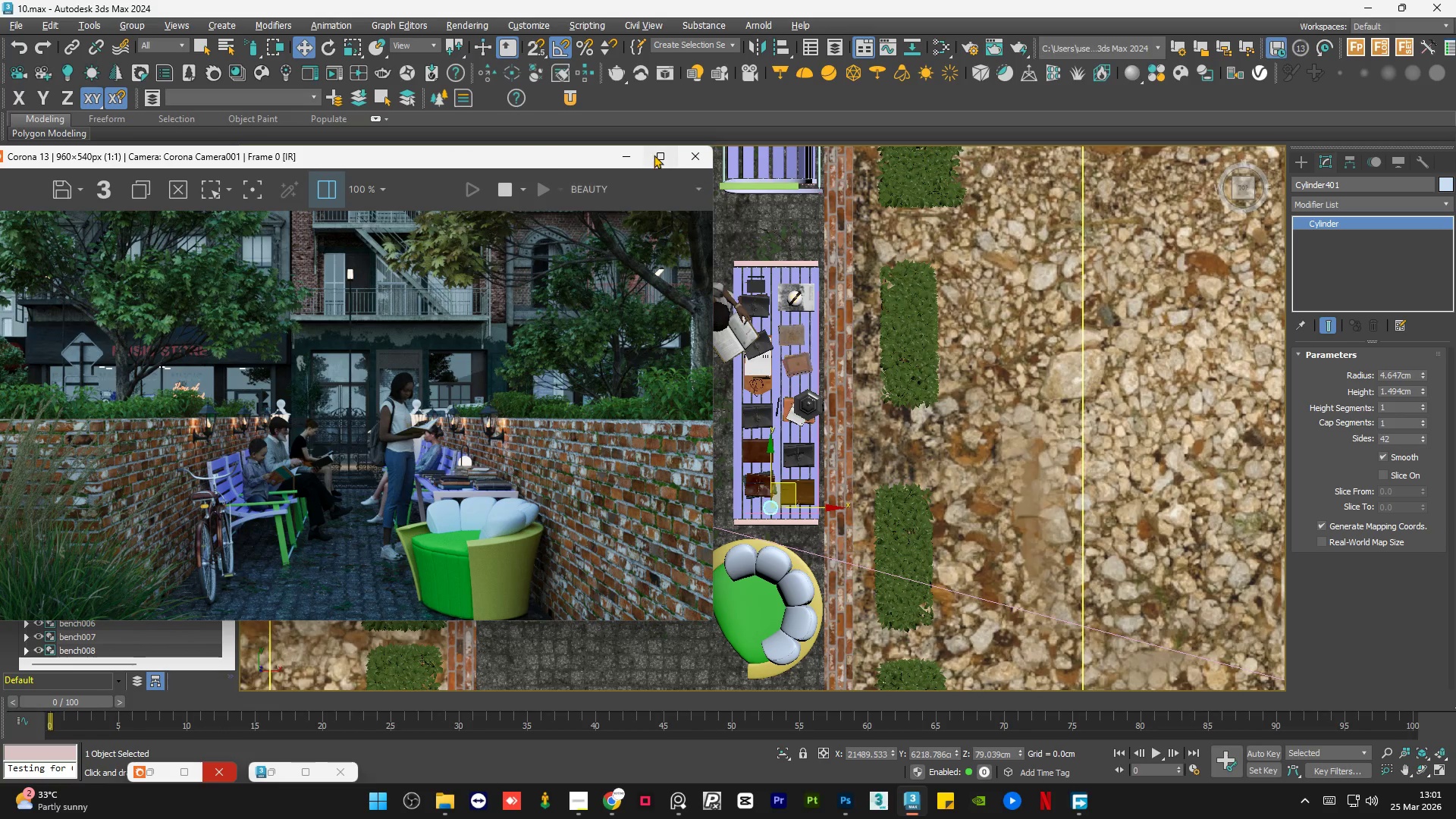 
left_click([657, 152])
 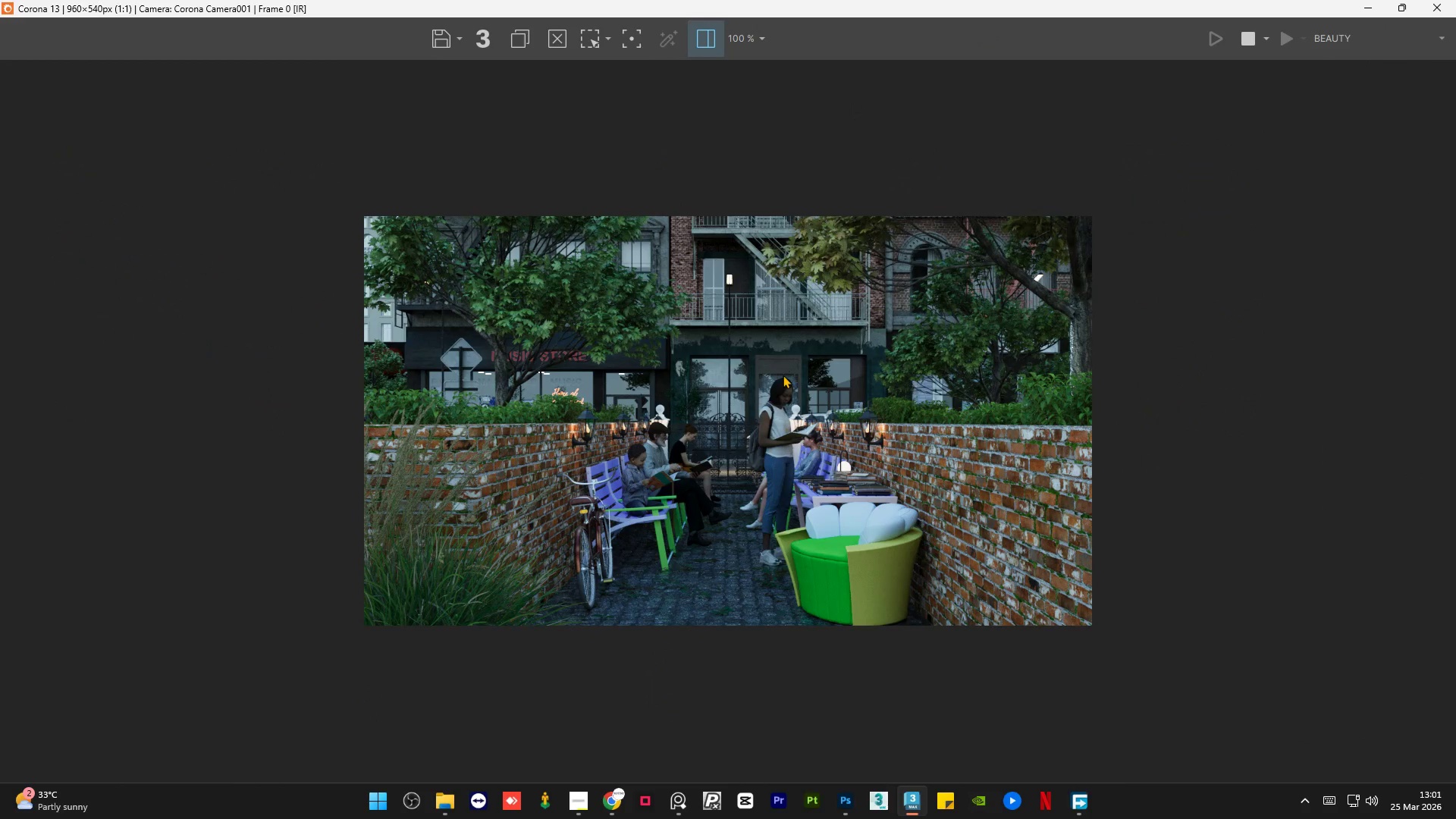 
scroll: coordinate [739, 284], scroll_direction: none, amount: 0.0
 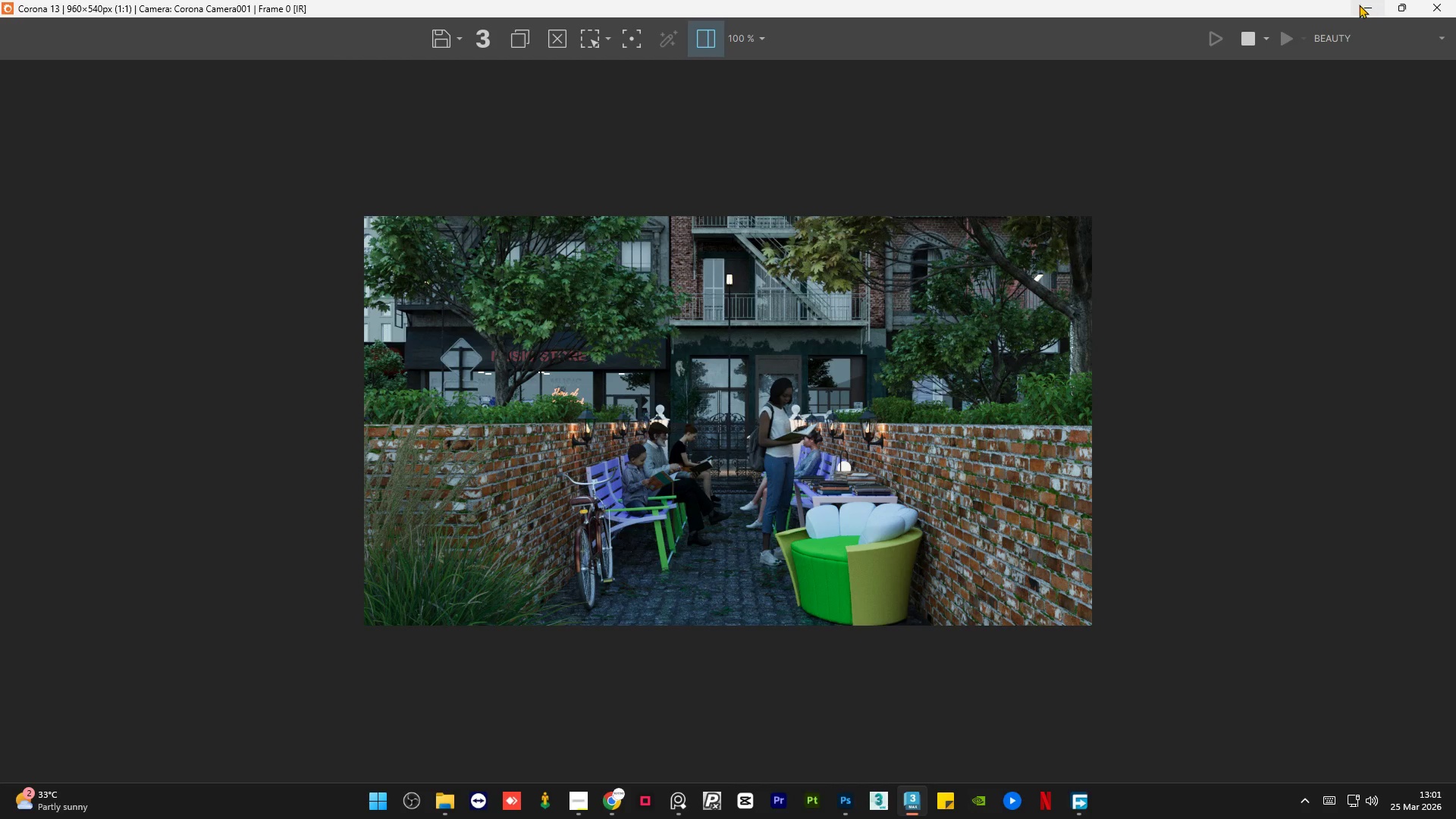 
left_click([1359, 5])
 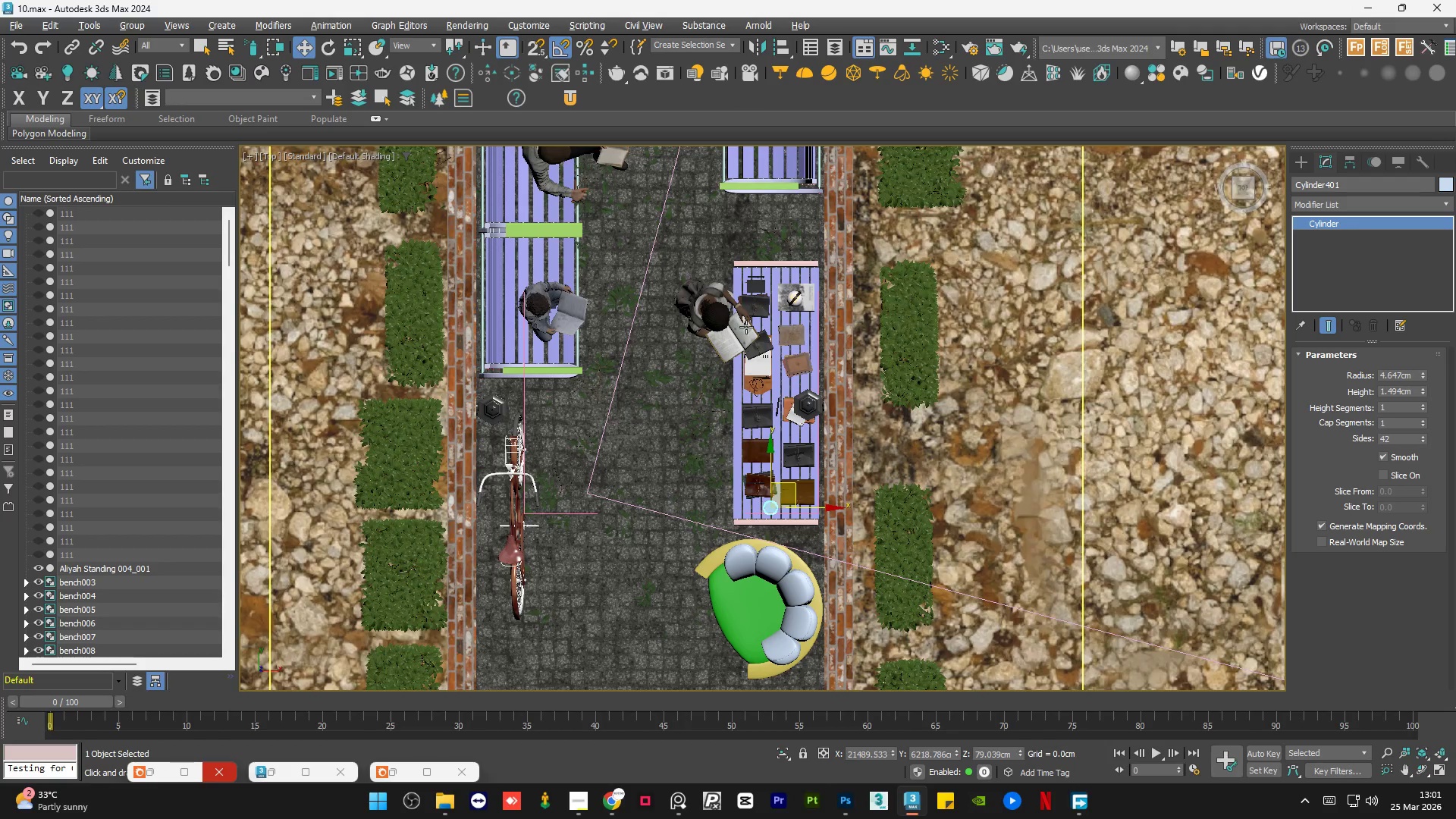 
scroll: coordinate [727, 326], scroll_direction: down, amount: 8.0
 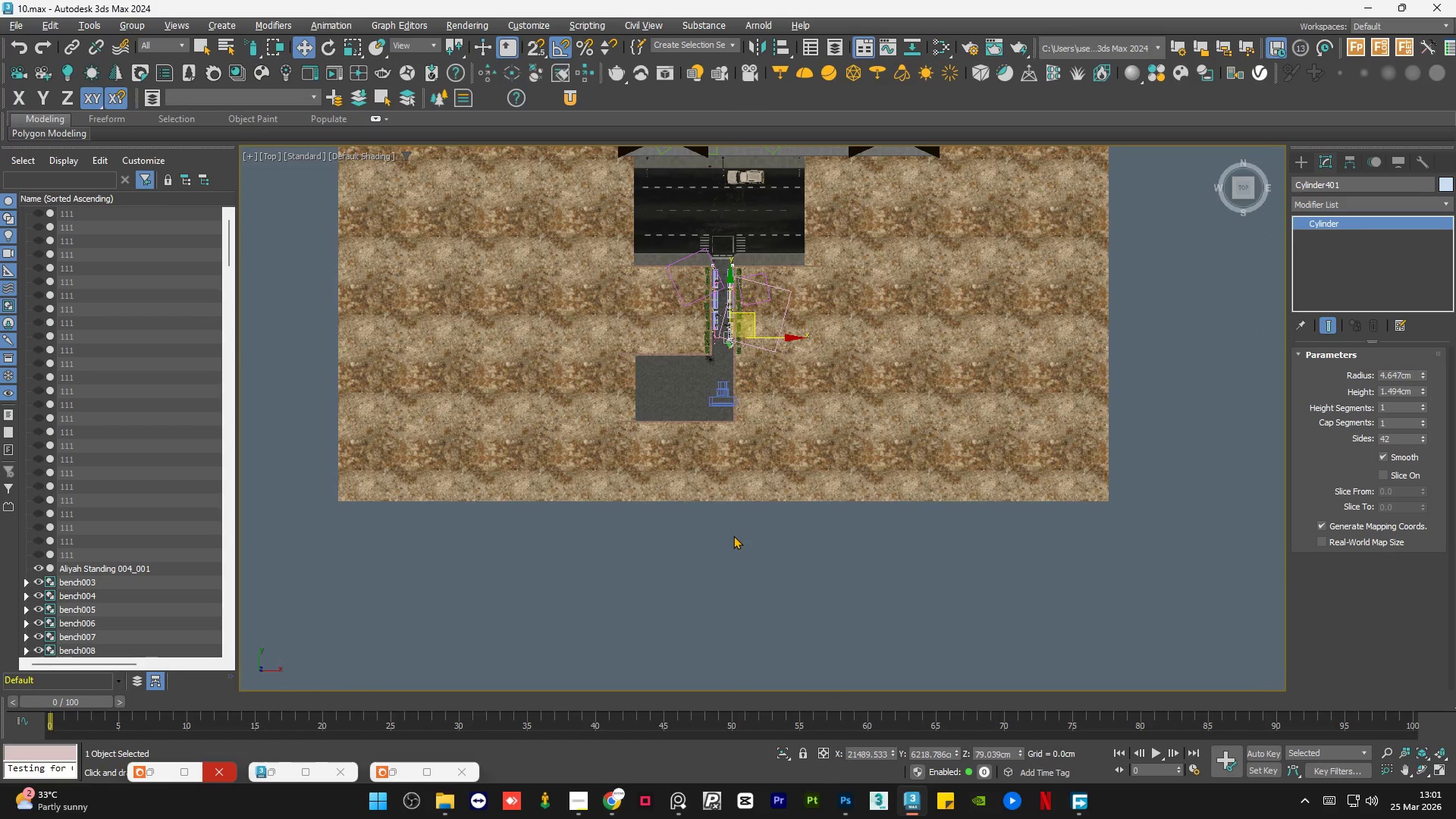 
double_click([733, 535])
 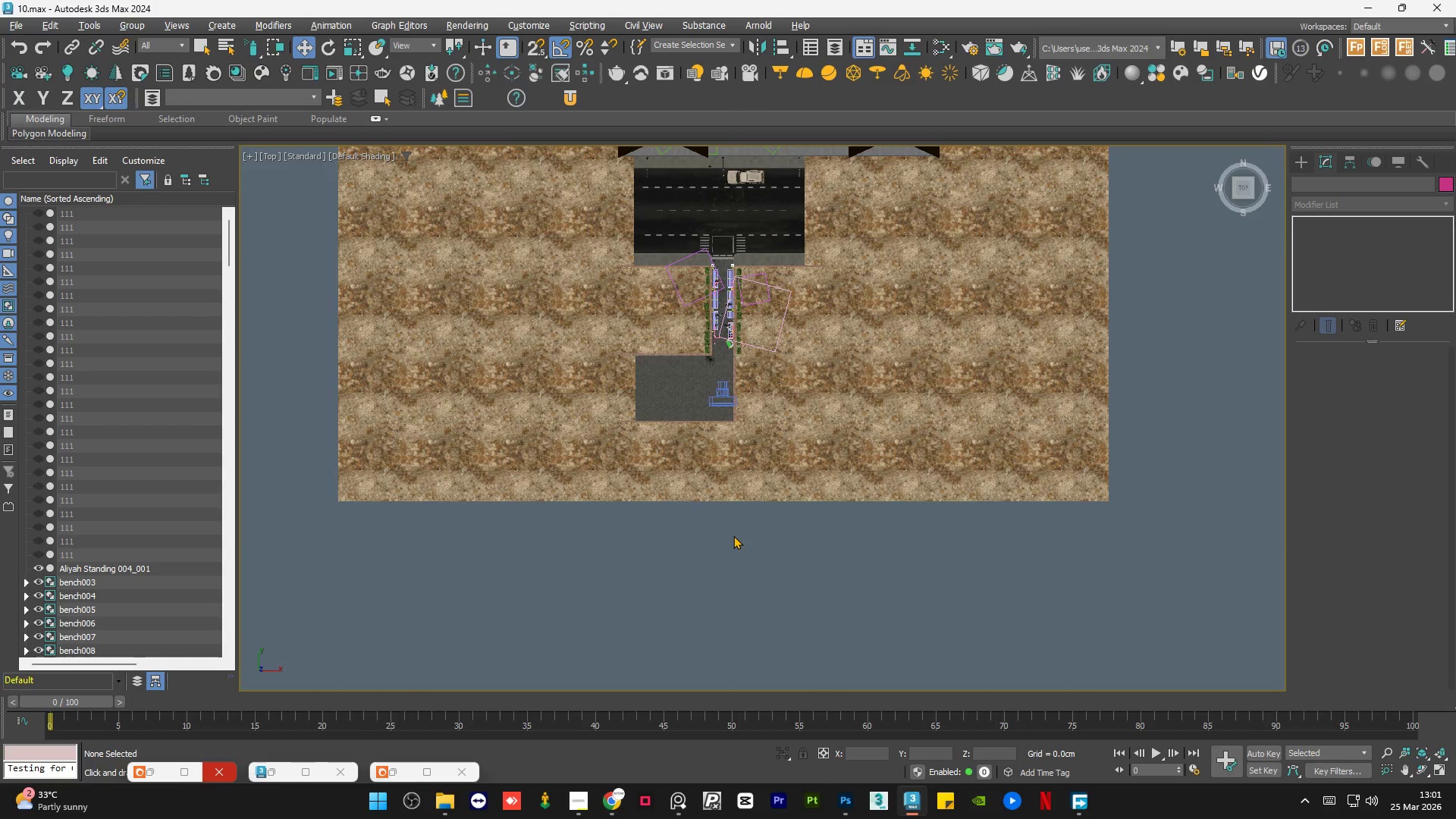 
triple_click([733, 535])
 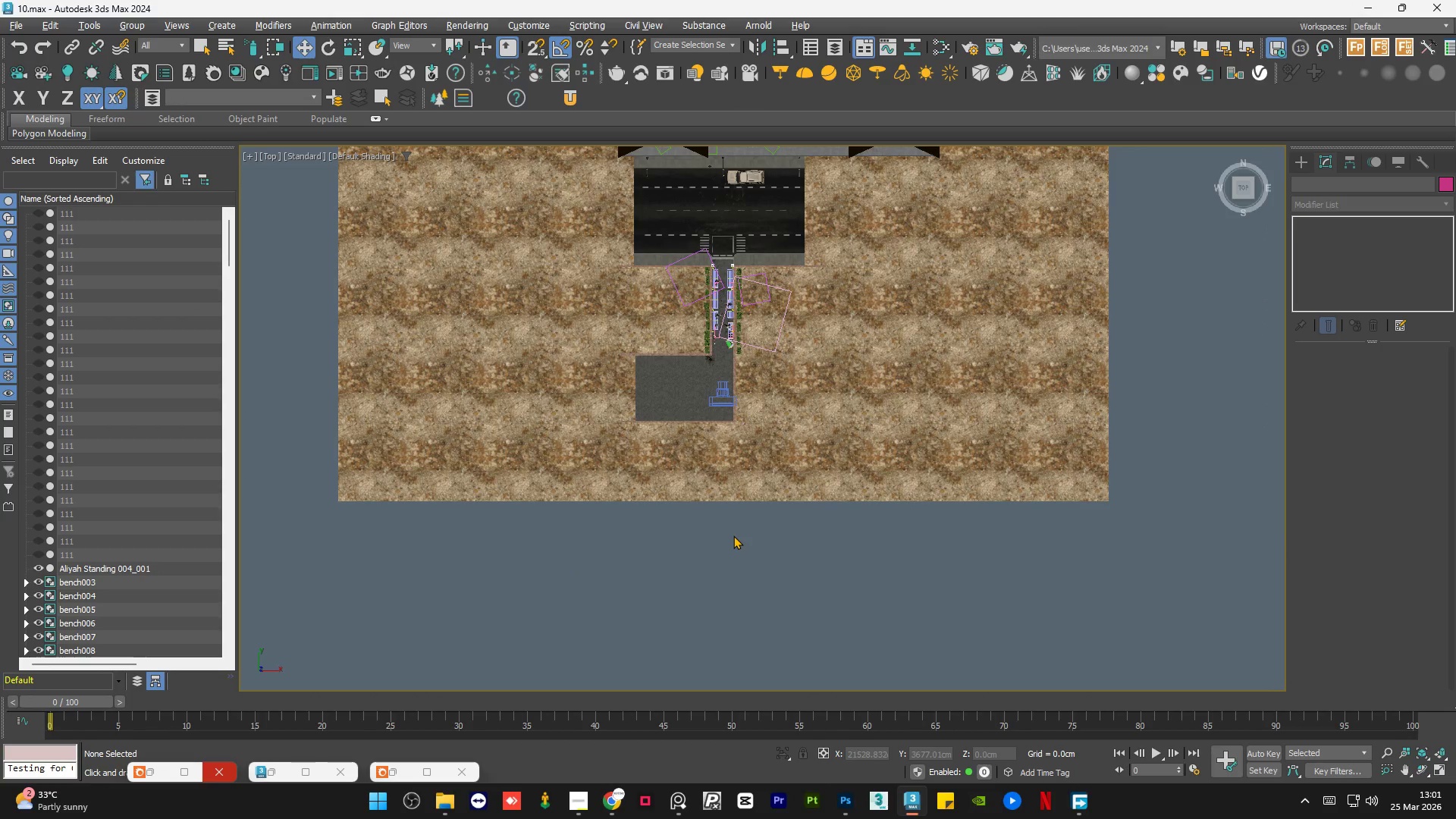 
double_click([733, 535])
 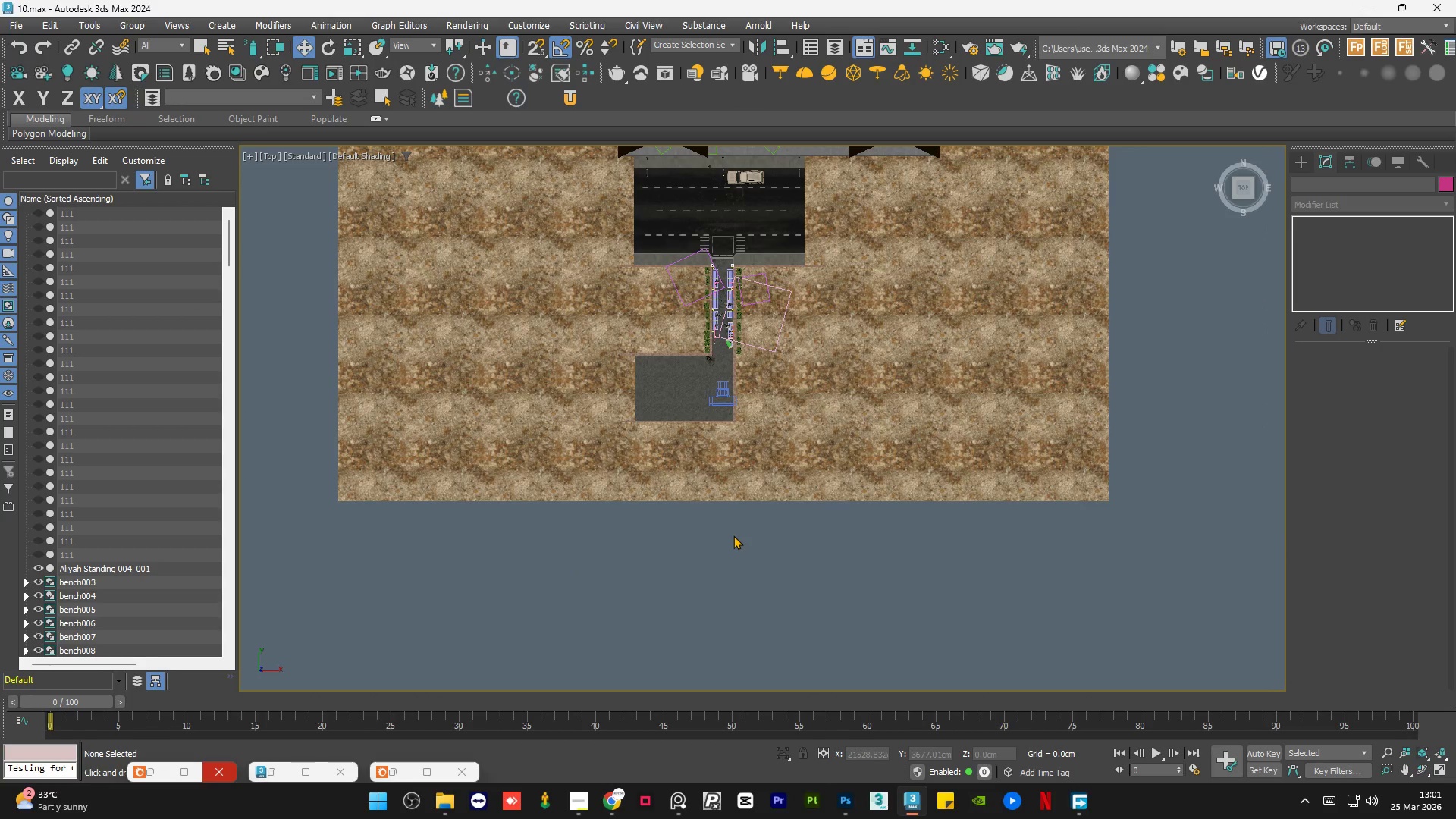 
triple_click([733, 535])
 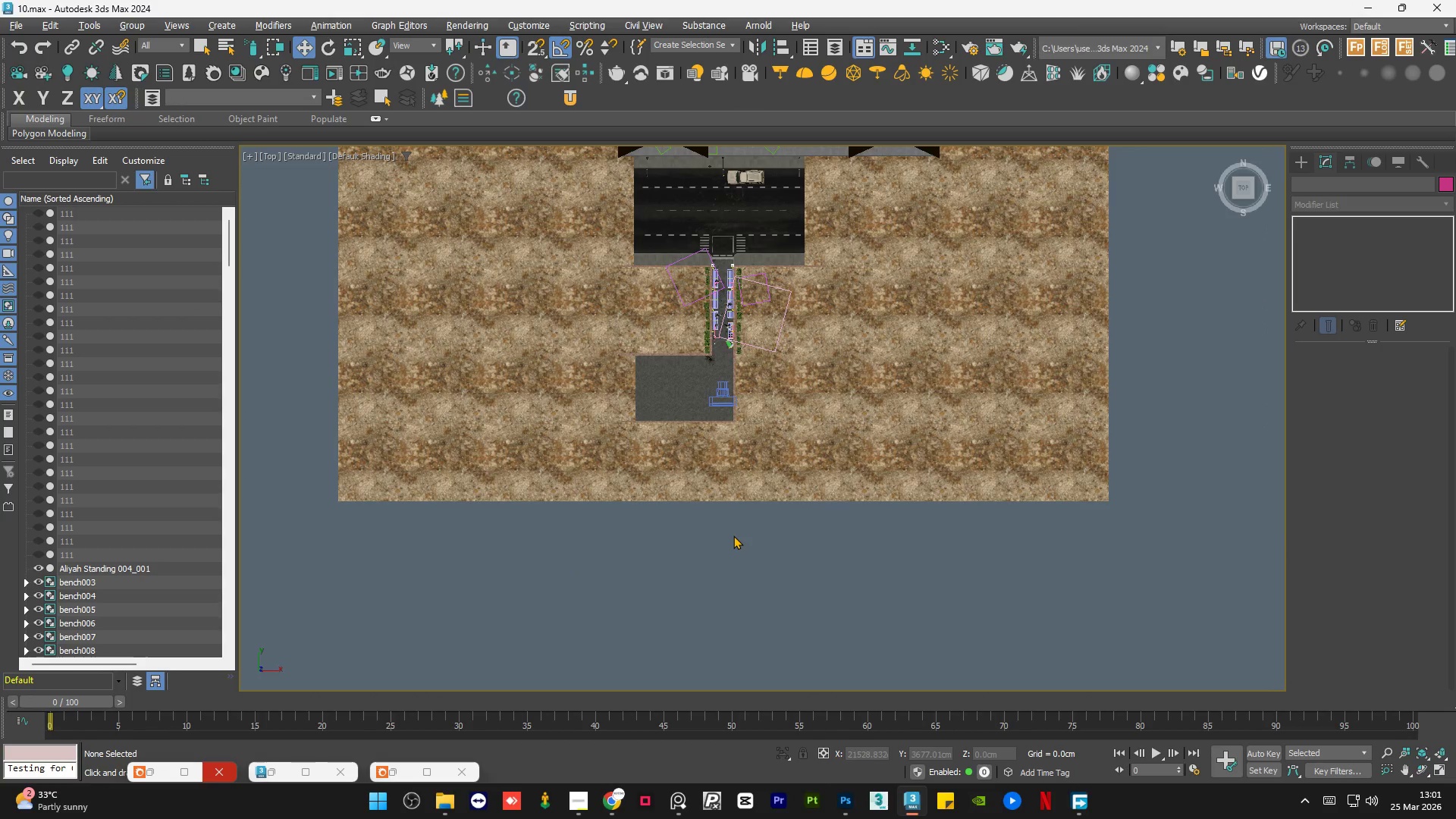 
key(Control+S)
 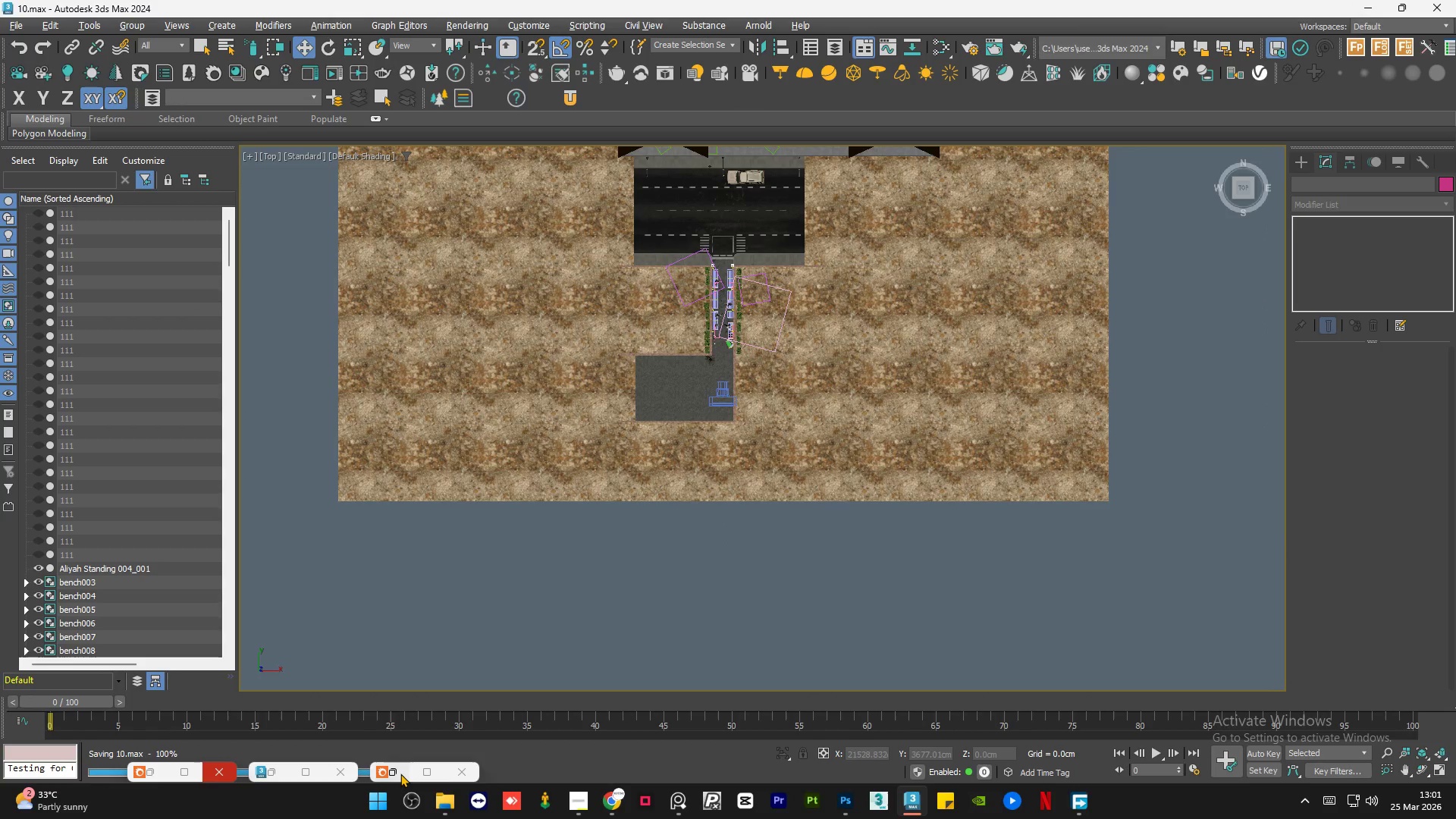 
scroll: coordinate [199, 453], scroll_direction: up, amount: 2.0
 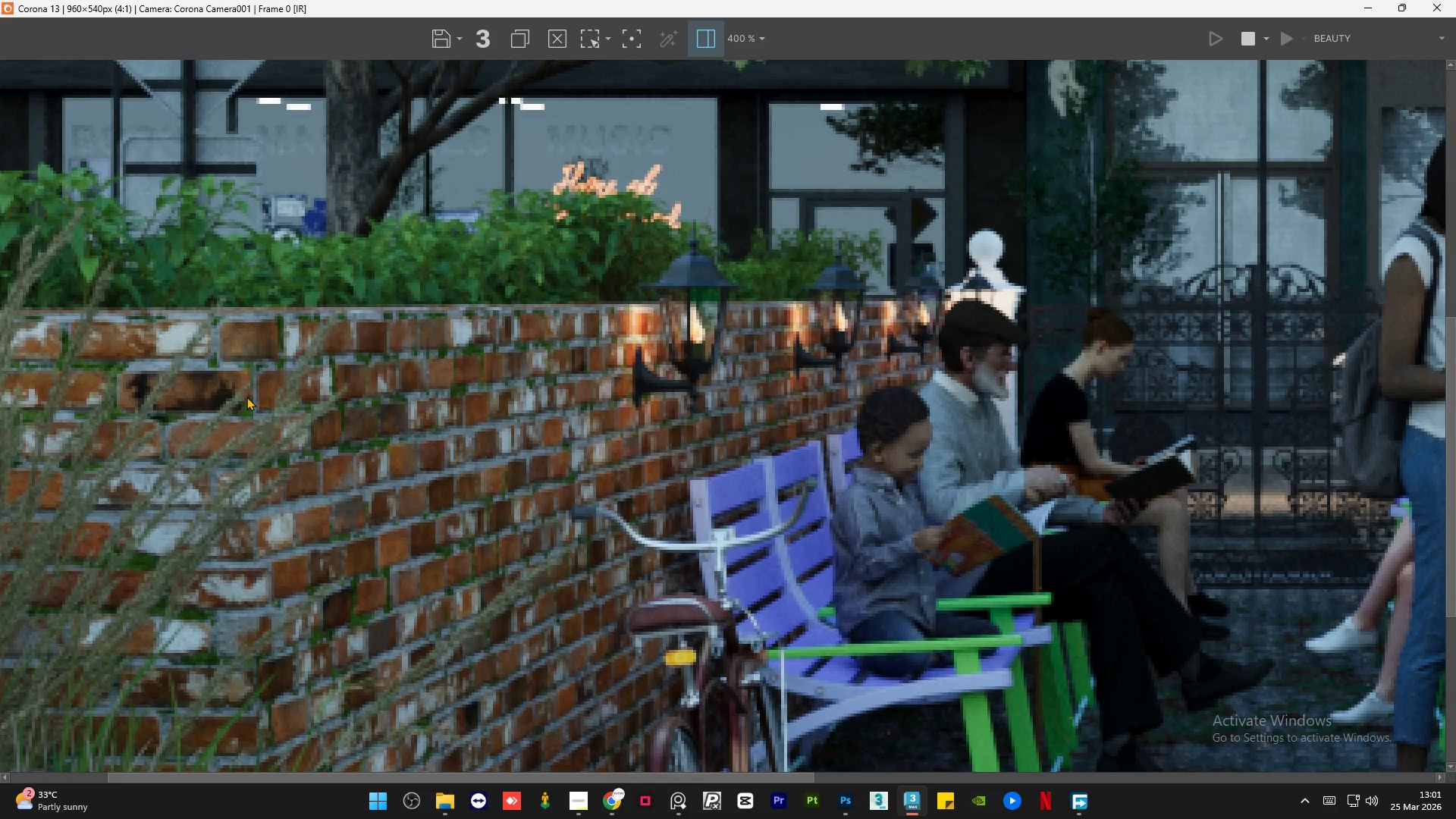 
scroll: coordinate [246, 397], scroll_direction: down, amount: 1.0
 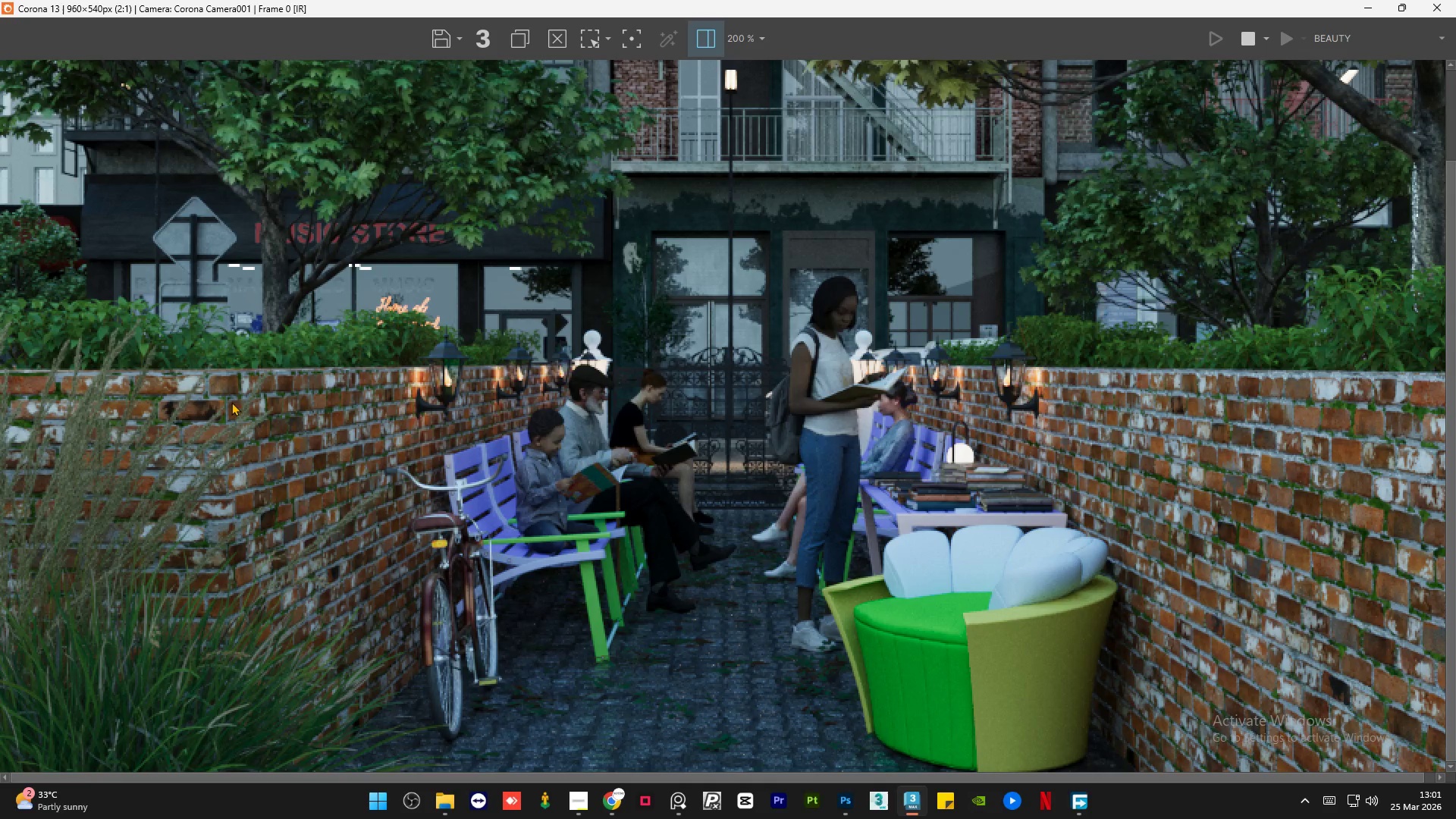 
scroll: coordinate [227, 403], scroll_direction: up, amount: 1.0
 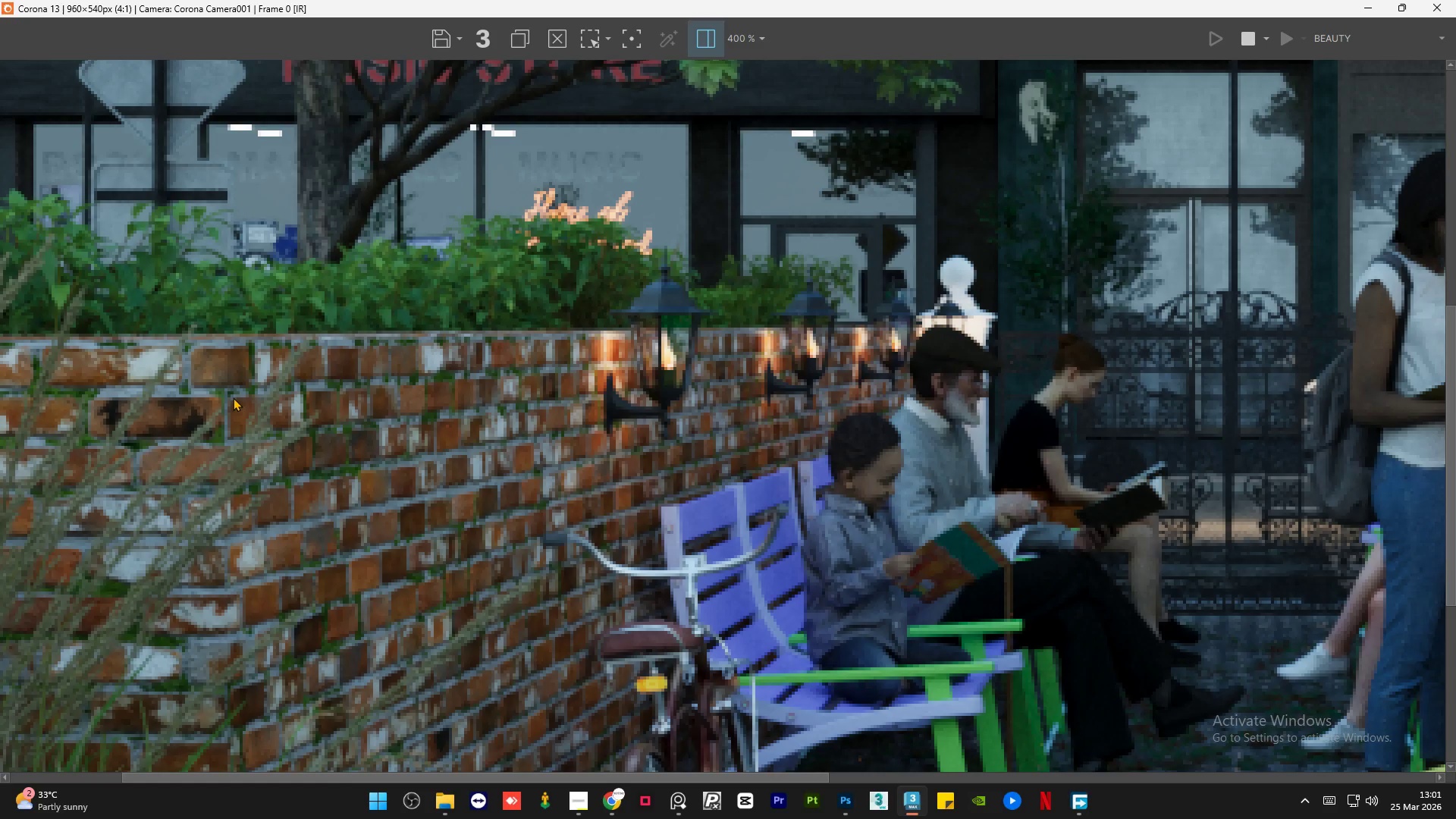 
scroll: coordinate [233, 397], scroll_direction: down, amount: 1.0
 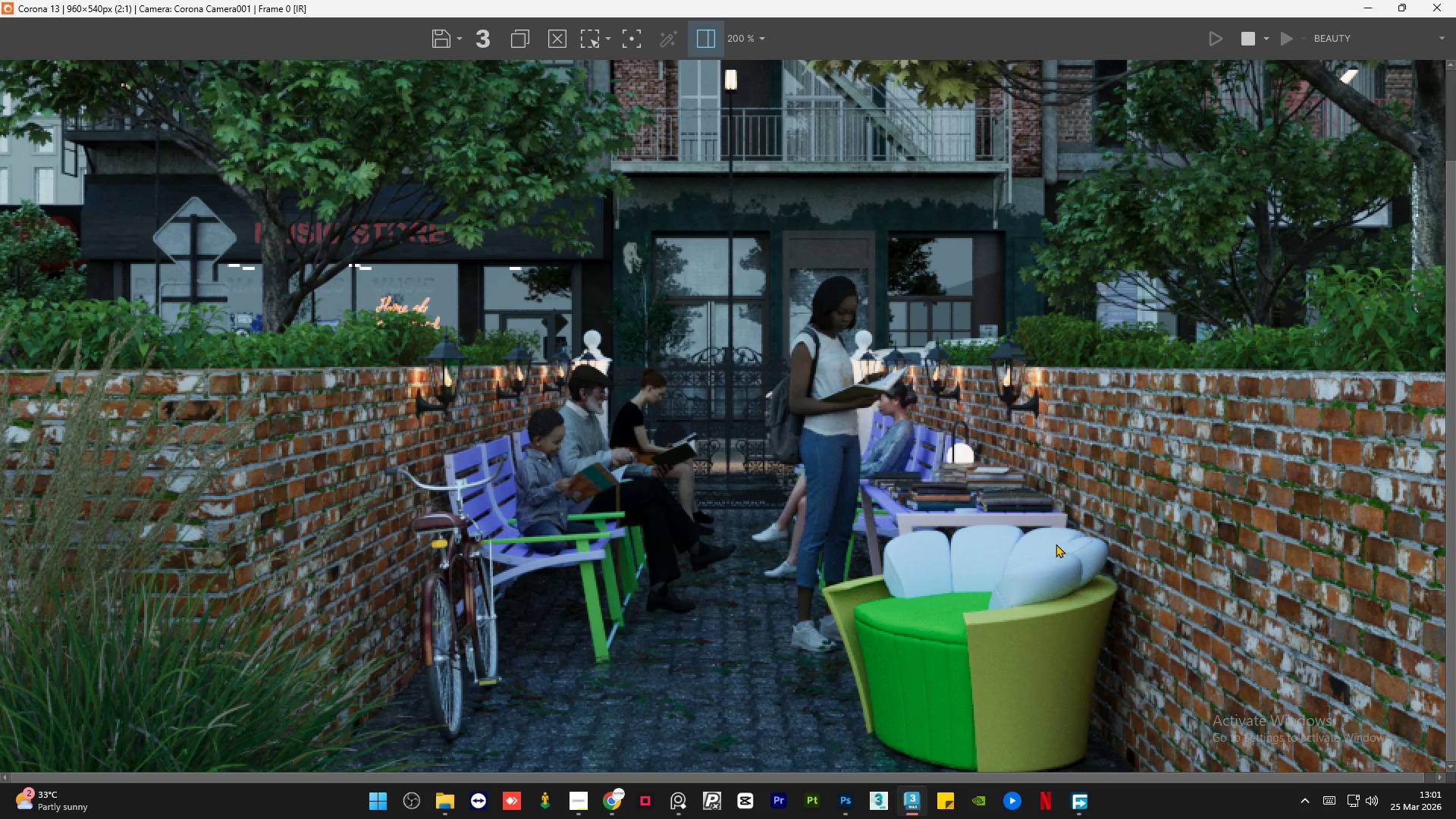 
scroll: coordinate [1037, 525], scroll_direction: up, amount: 1.0
 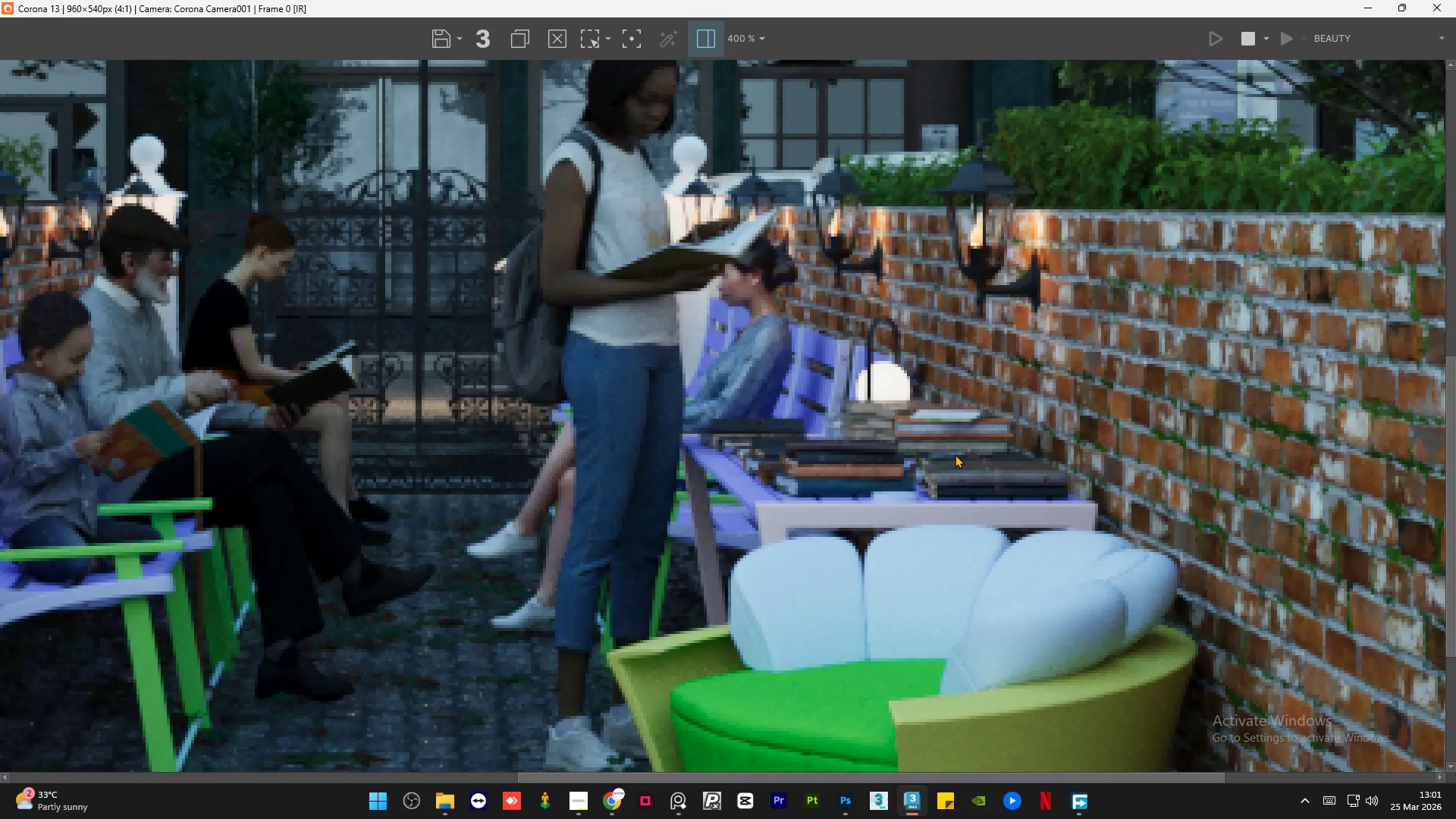 
scroll: coordinate [955, 454], scroll_direction: down, amount: 1.0
 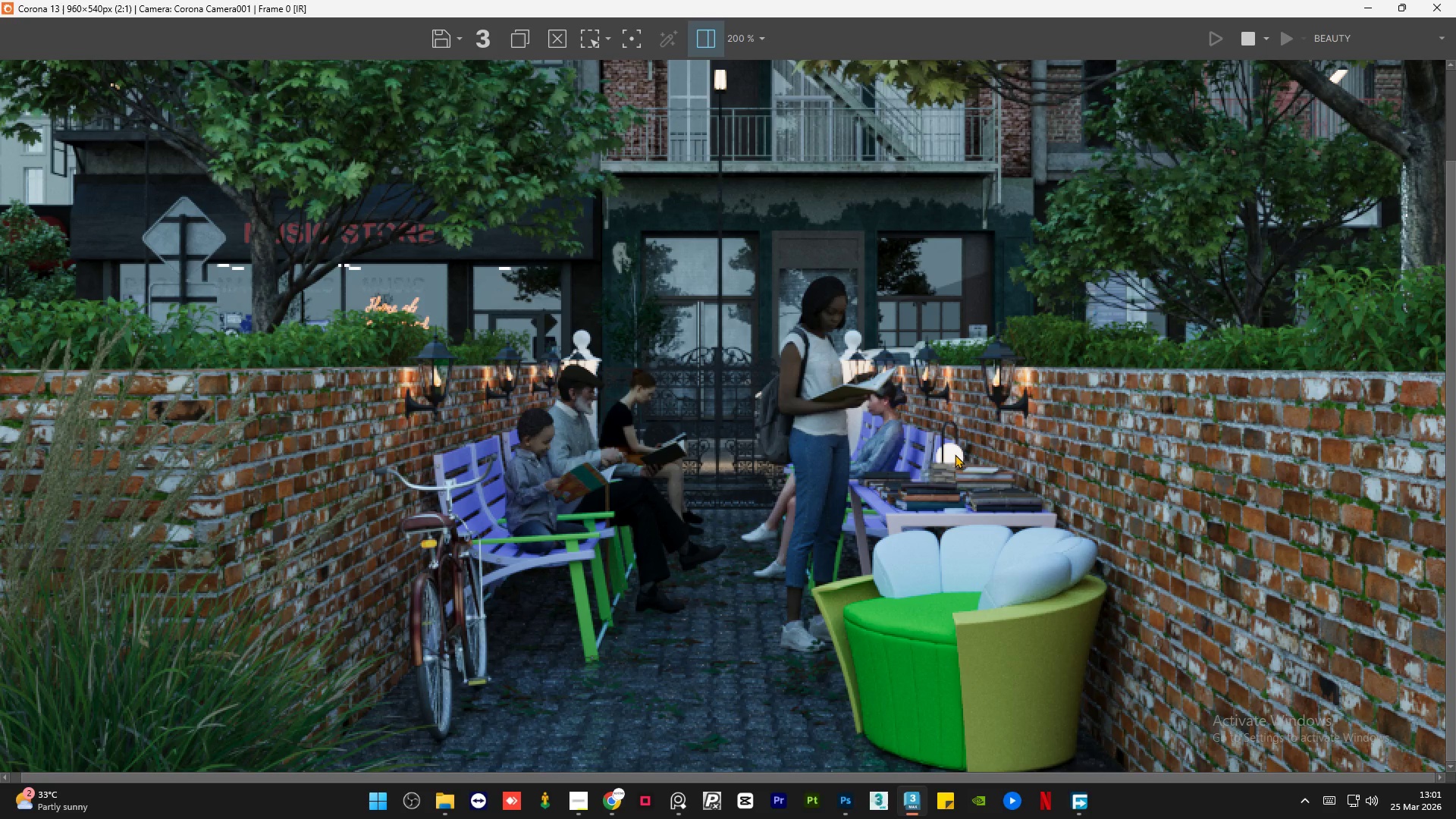 
wait(34.62)
 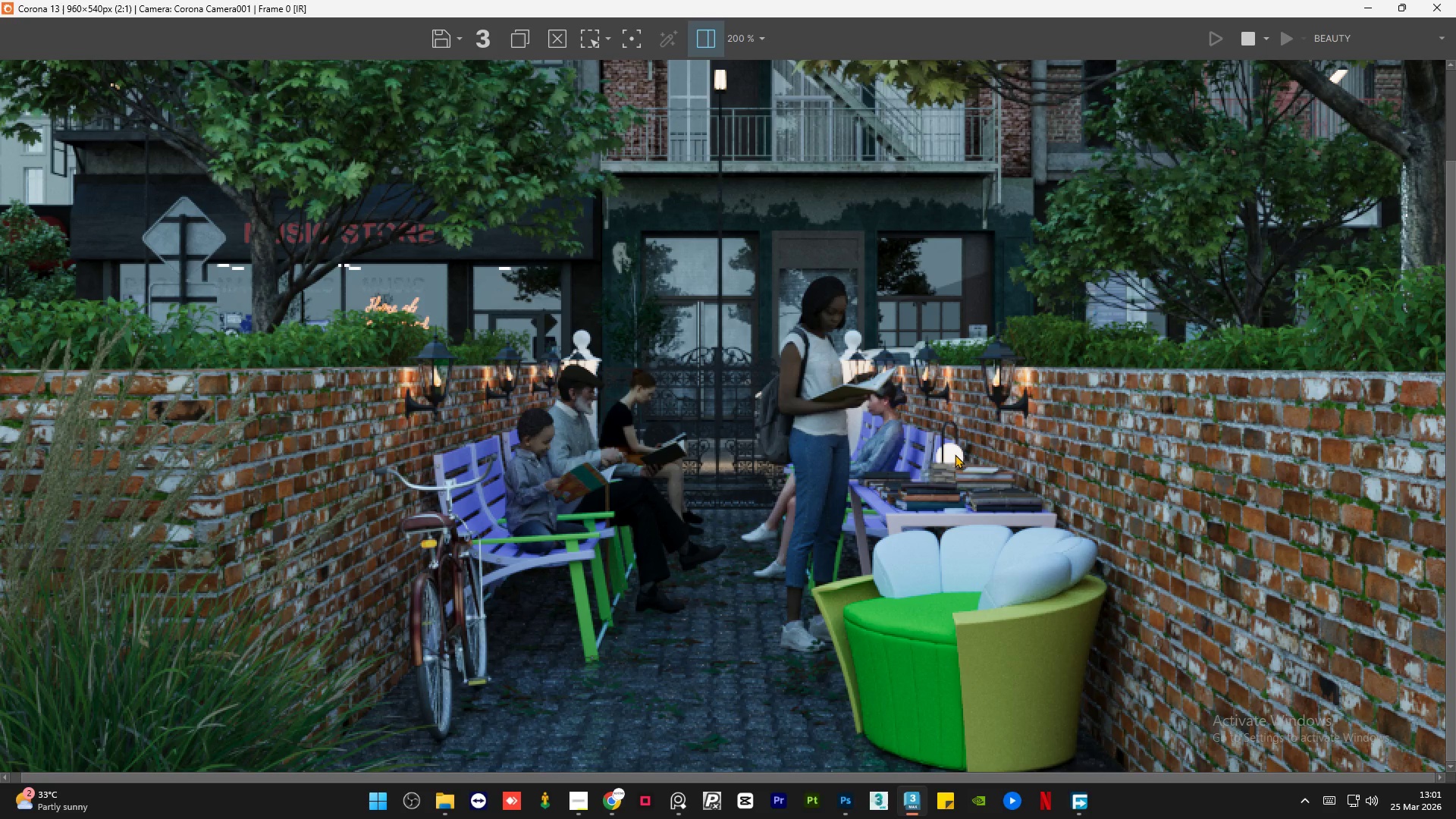 
scroll: coordinate [841, 505], scroll_direction: down, amount: 1.0
 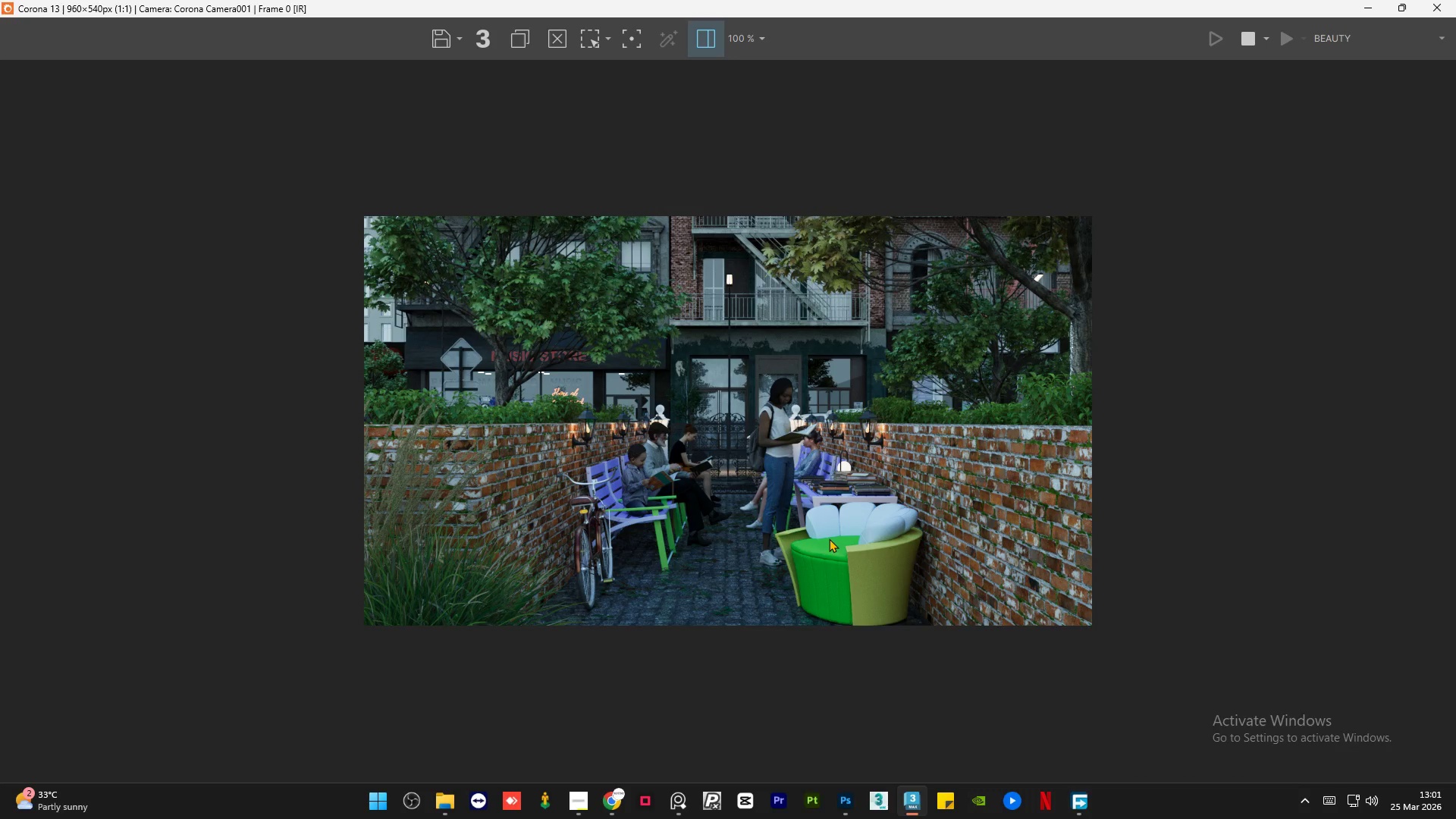 
scroll: coordinate [829, 538], scroll_direction: up, amount: 1.0
 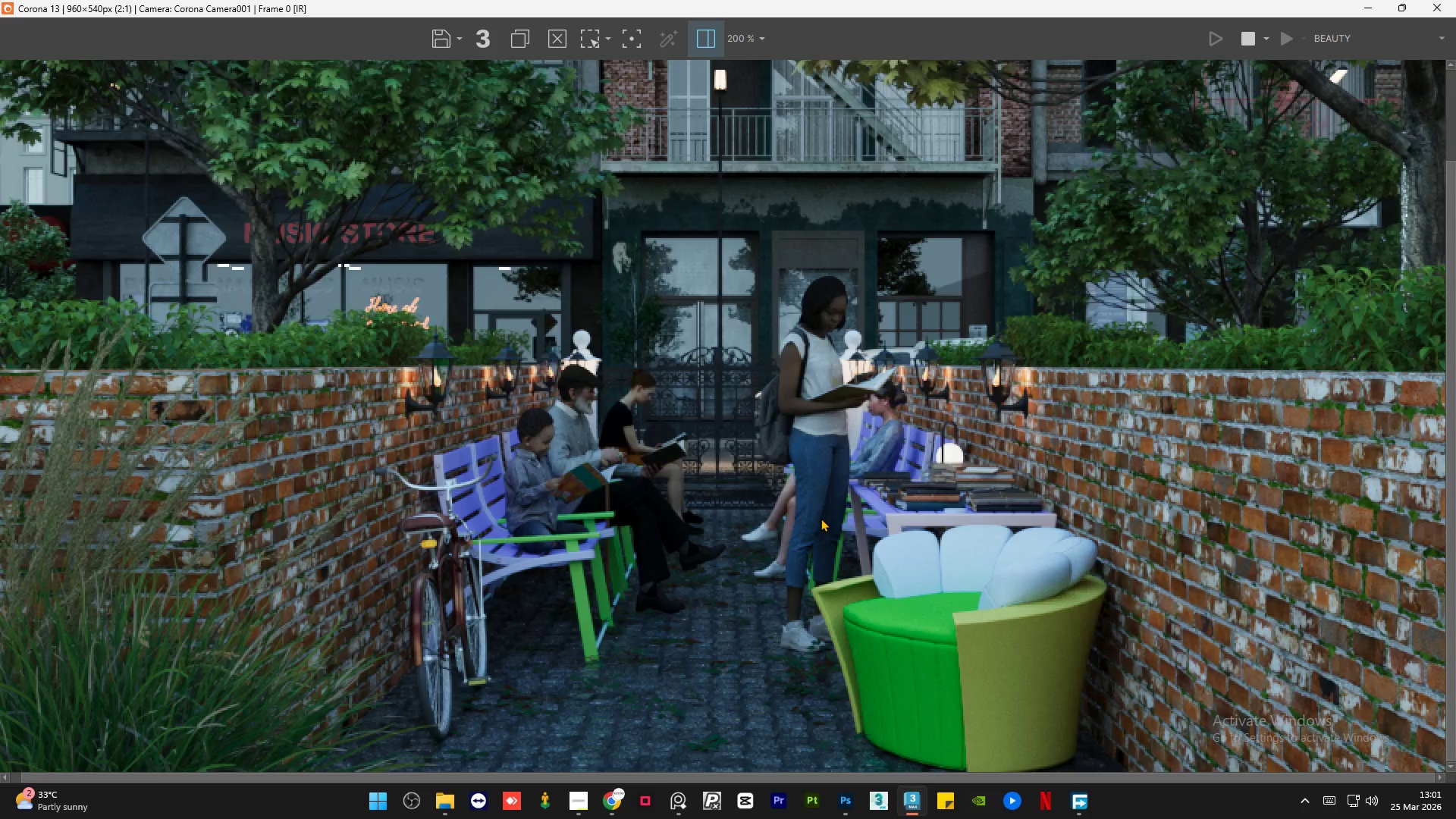 
scroll: coordinate [821, 518], scroll_direction: down, amount: 1.0
 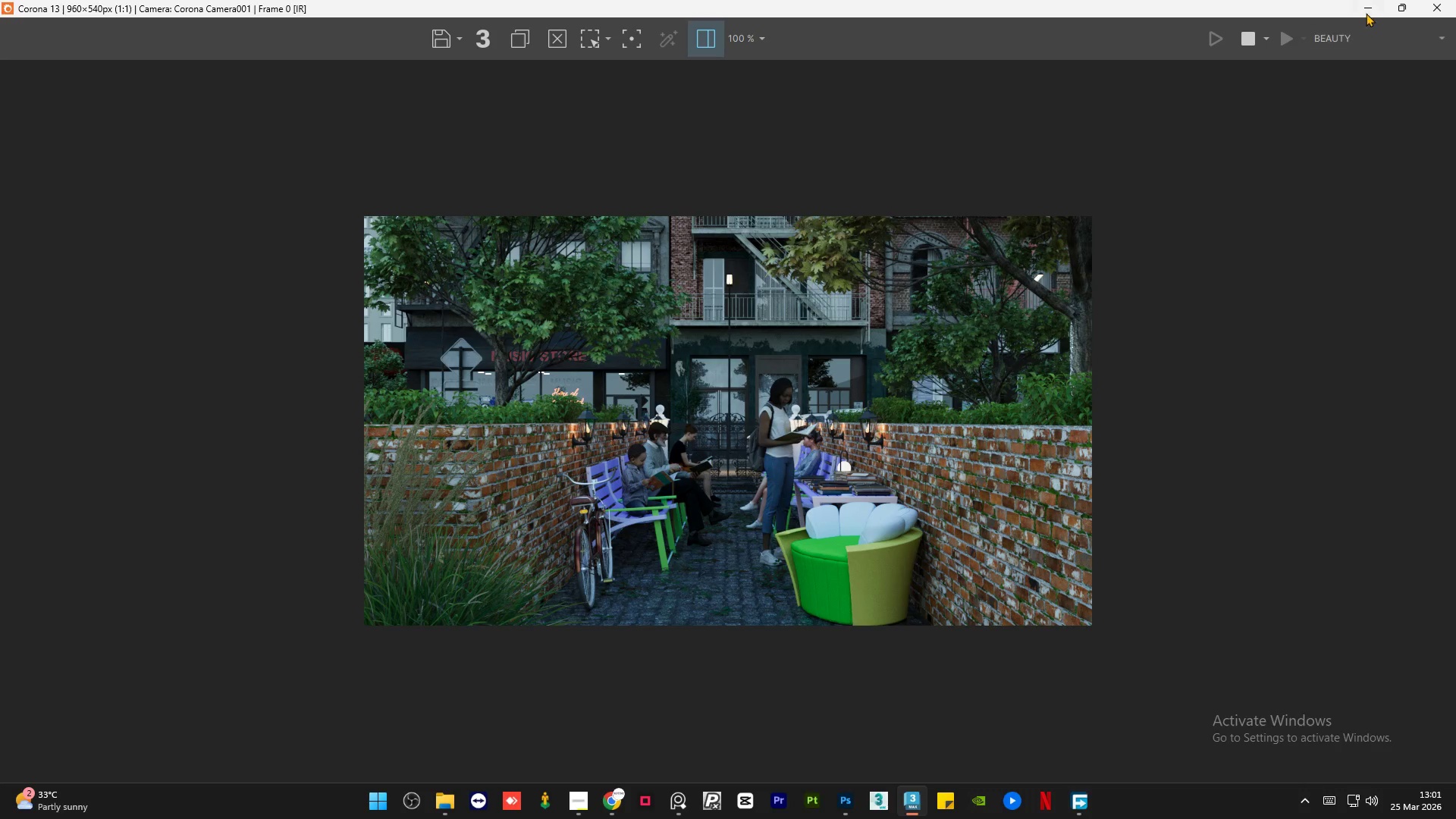 
left_click([1366, 11])
 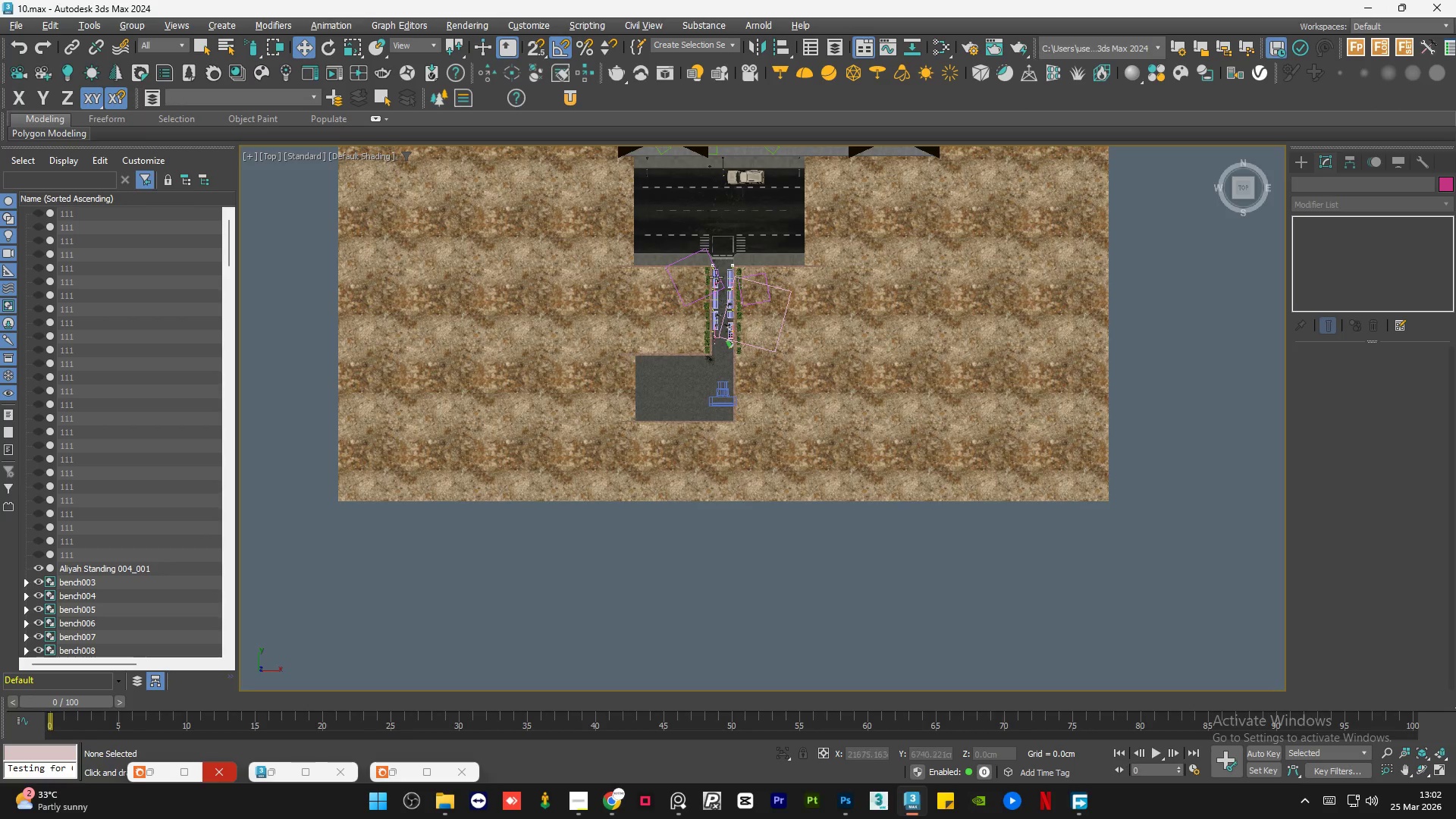 
scroll: coordinate [741, 391], scroll_direction: up, amount: 11.0
 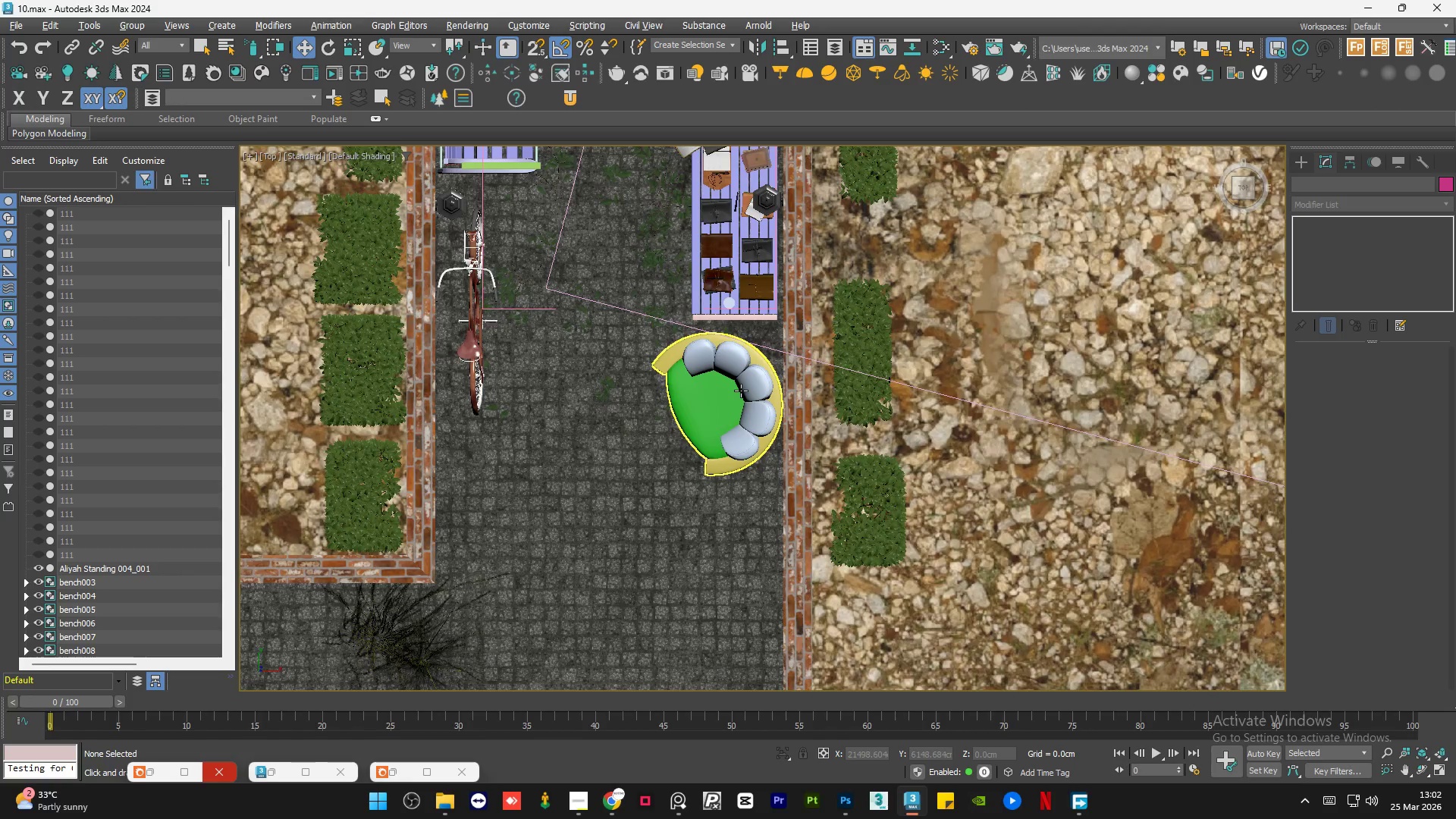 
left_click([741, 391])
 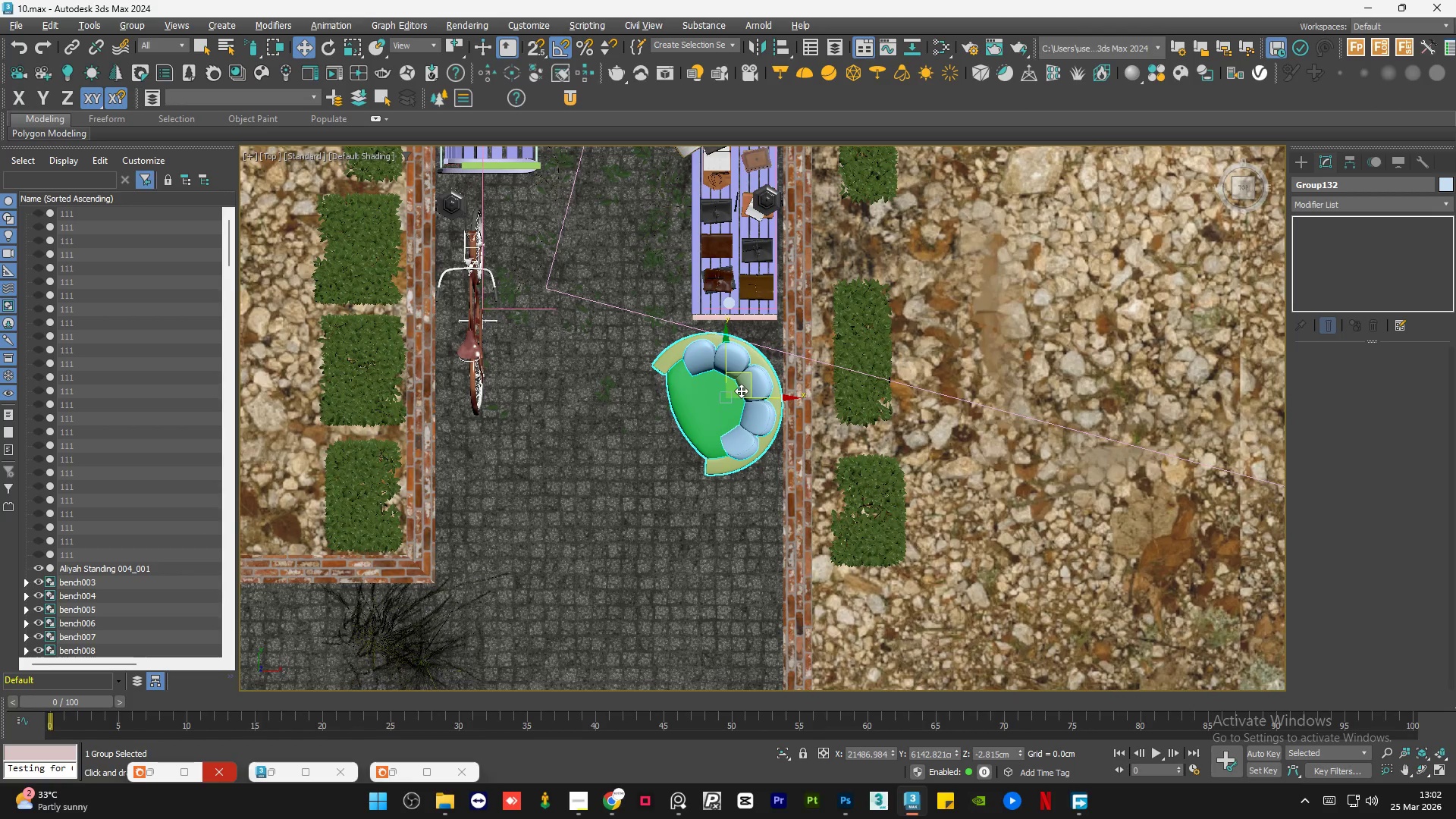 
key(Delete)
 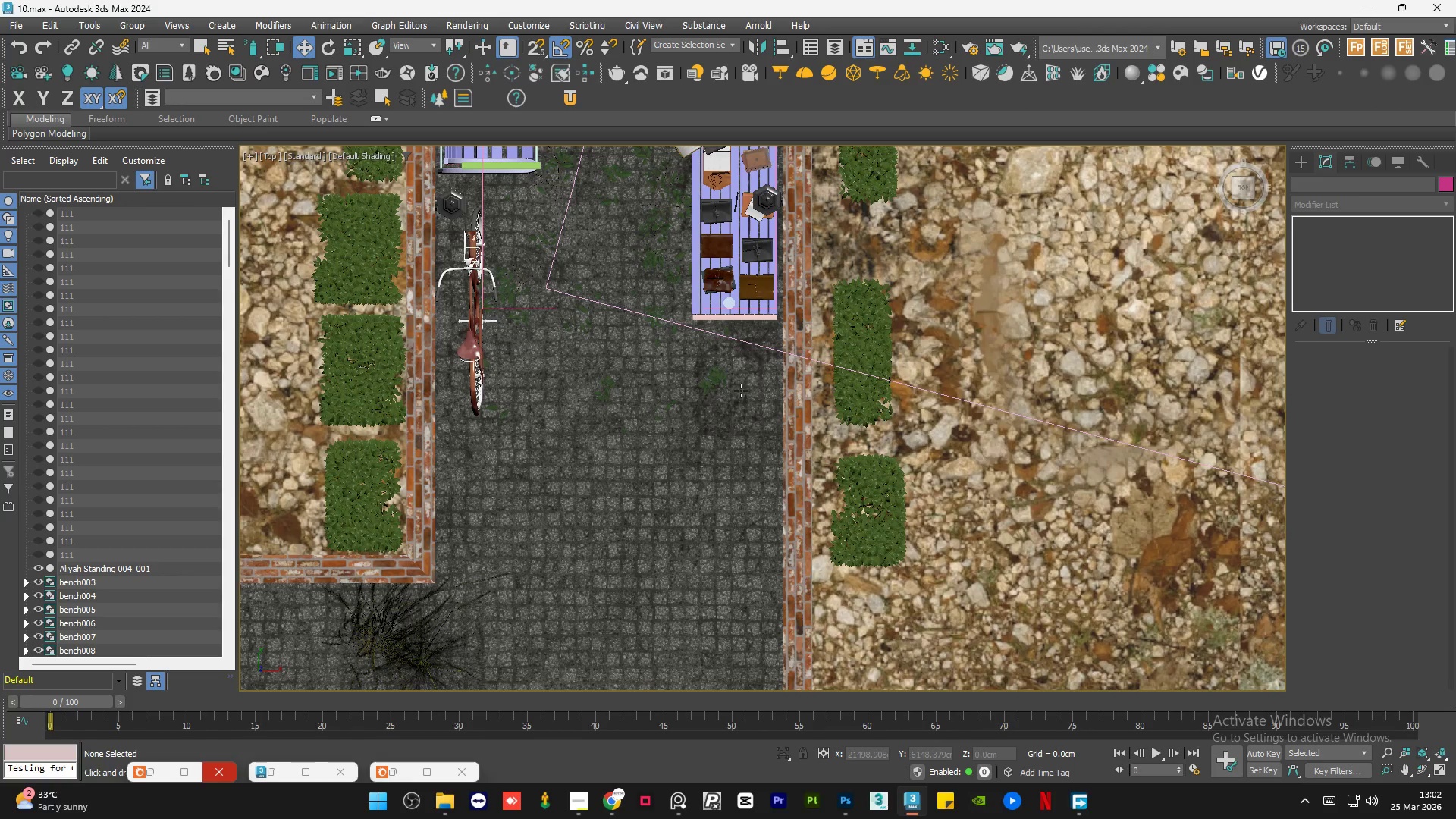 
key(Alt+W)
 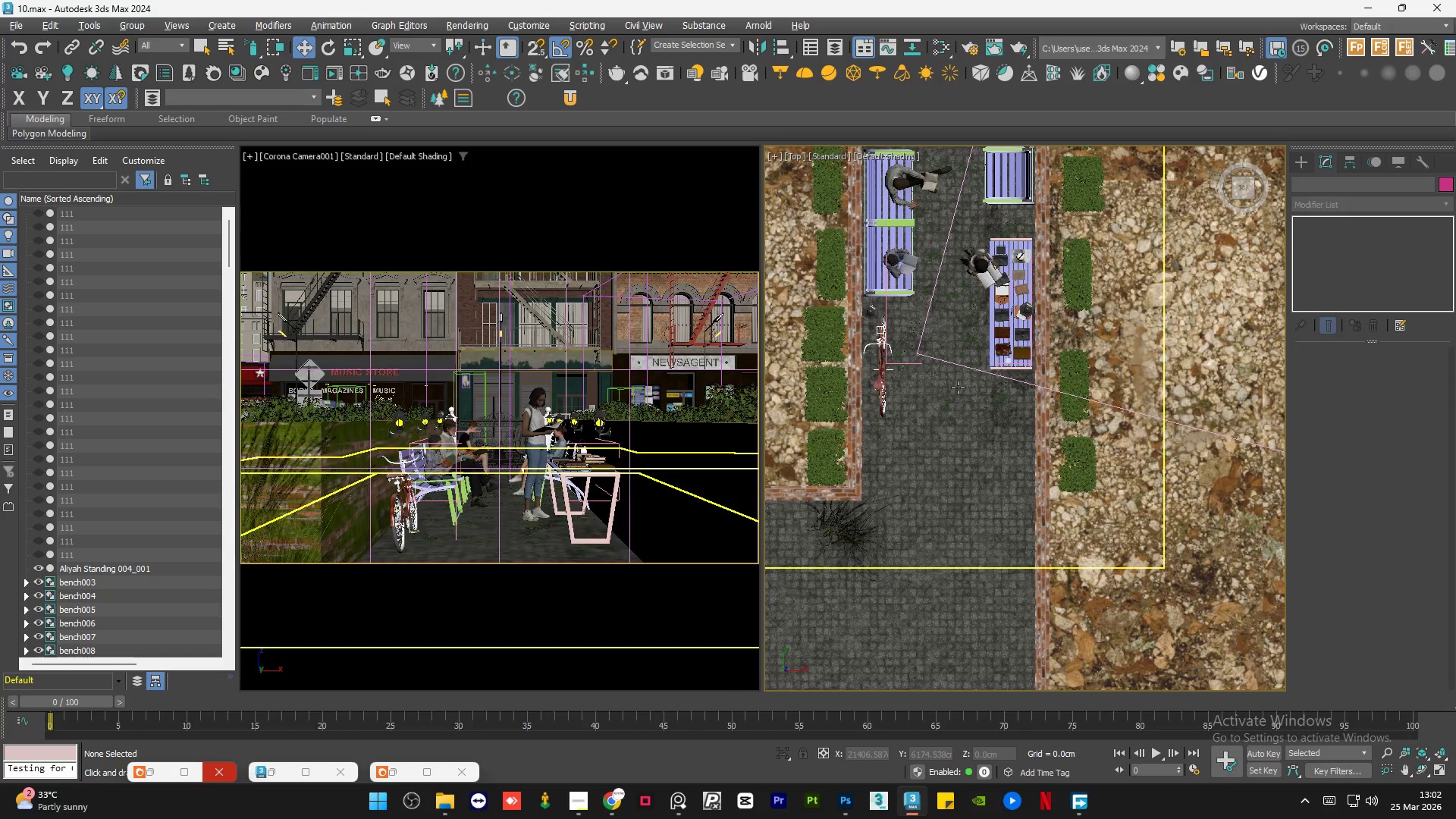 
scroll: coordinate [962, 344], scroll_direction: down, amount: 8.0
 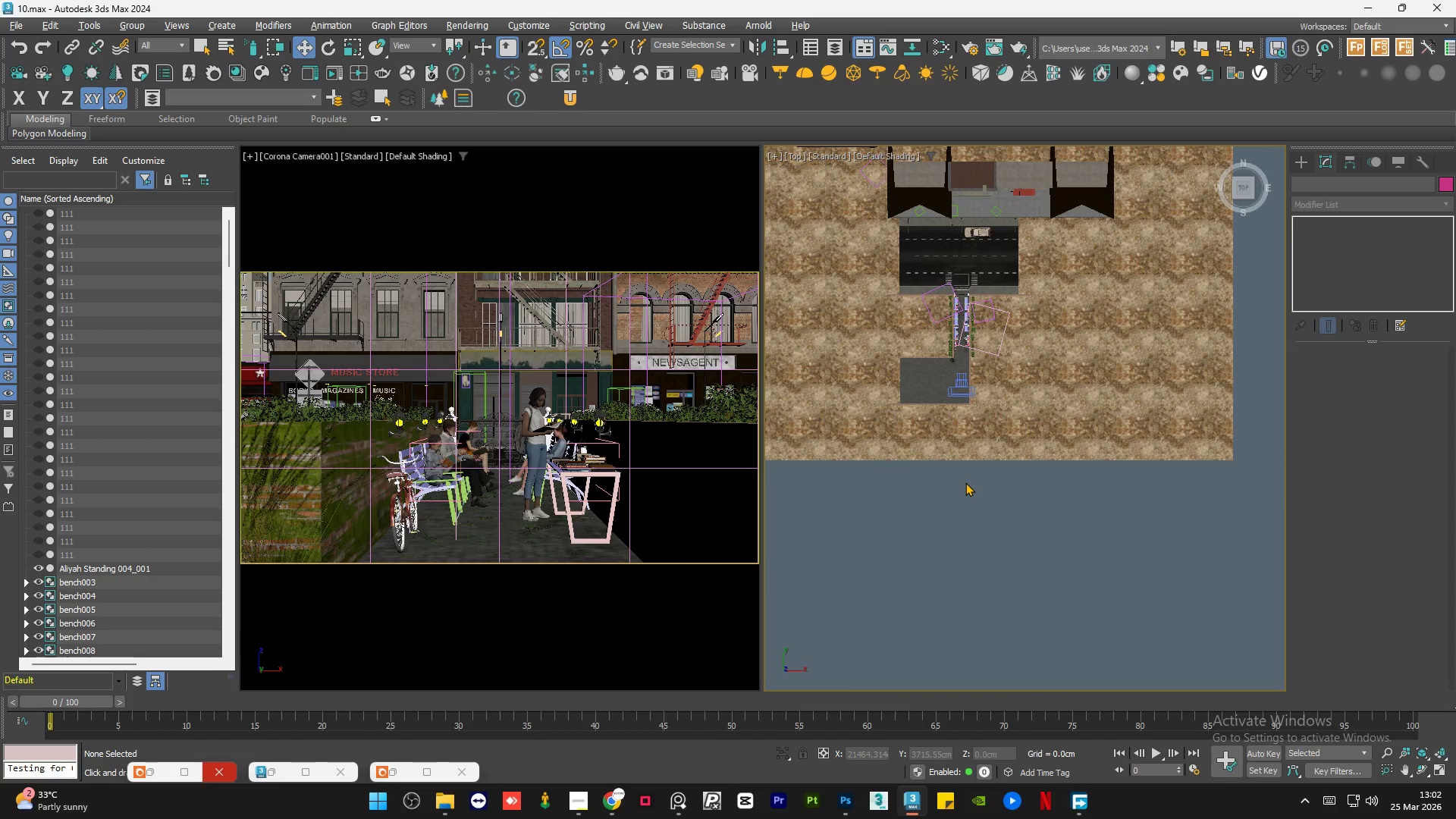 
double_click([965, 482])
 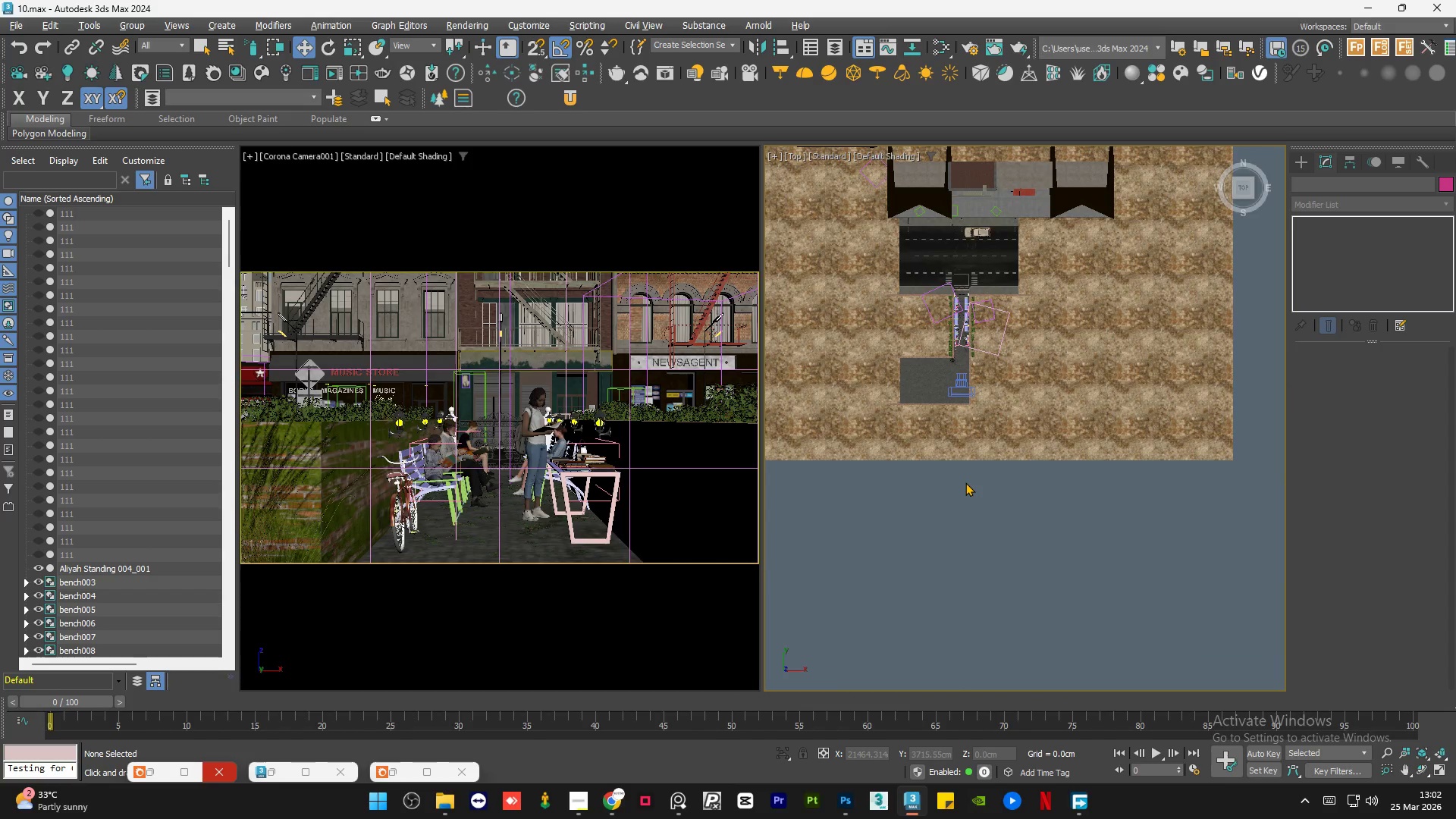 
key(Control+S)
 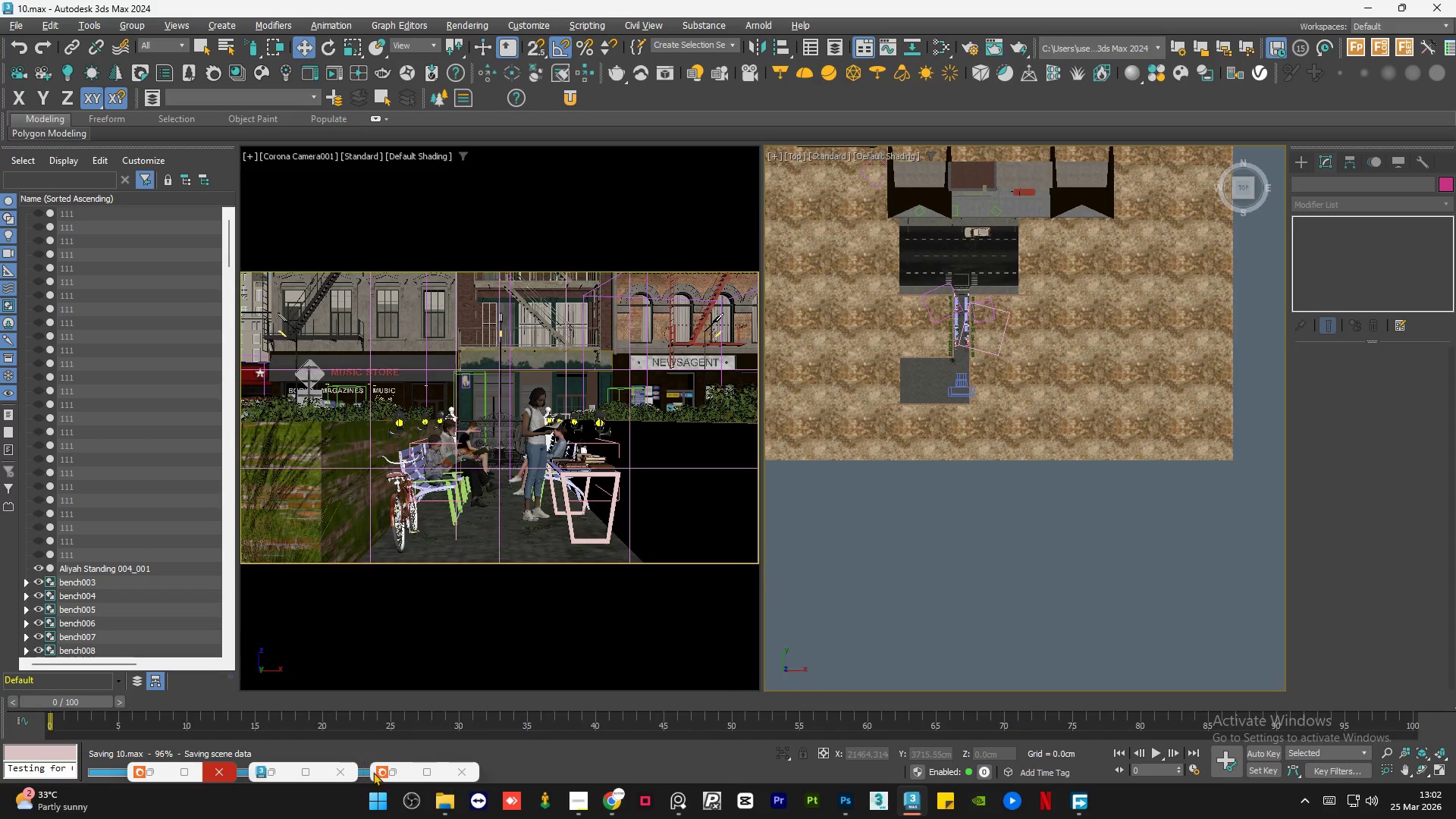 
left_click([400, 773])
 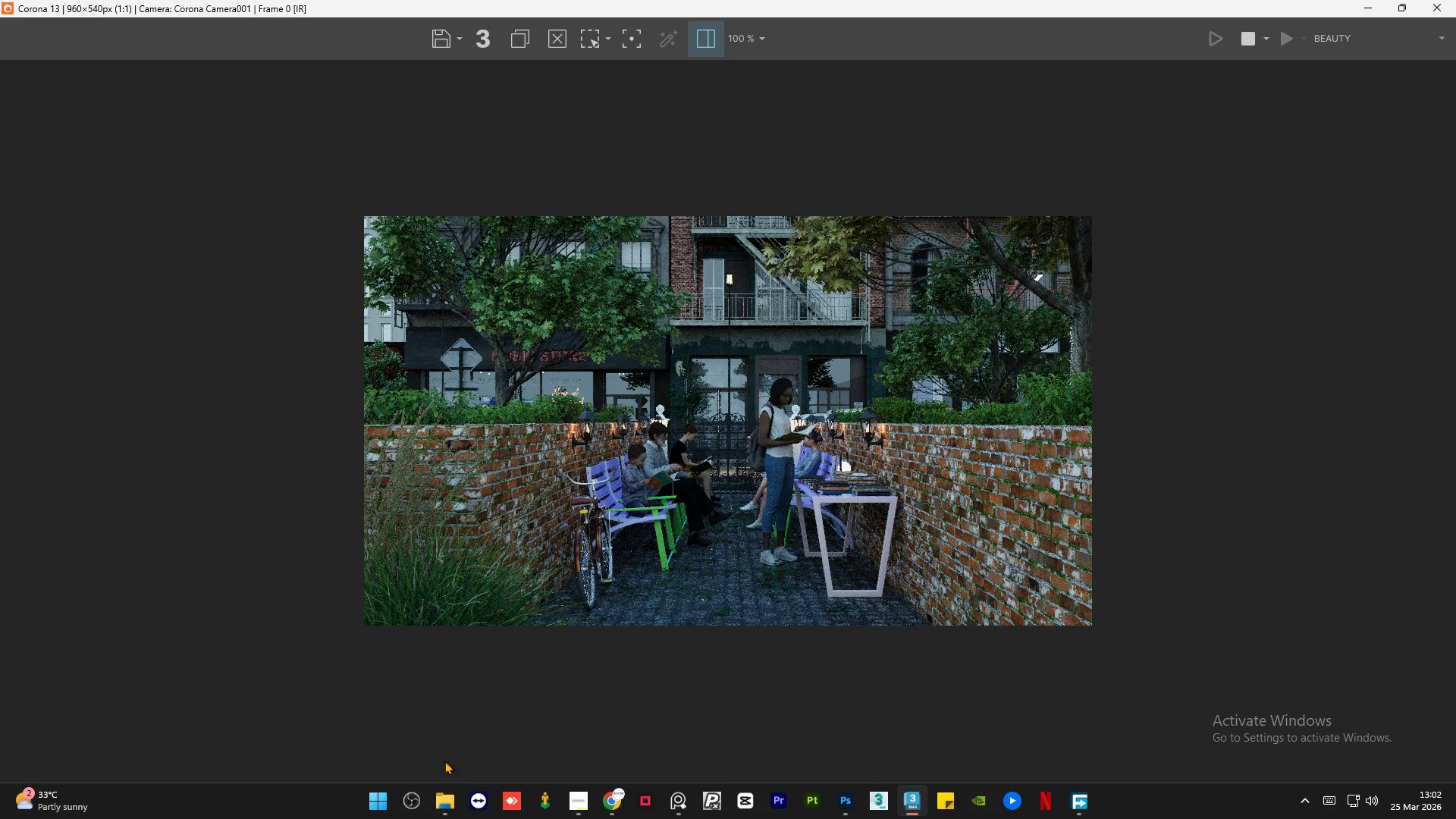 
scroll: coordinate [927, 563], scroll_direction: up, amount: 2.0
 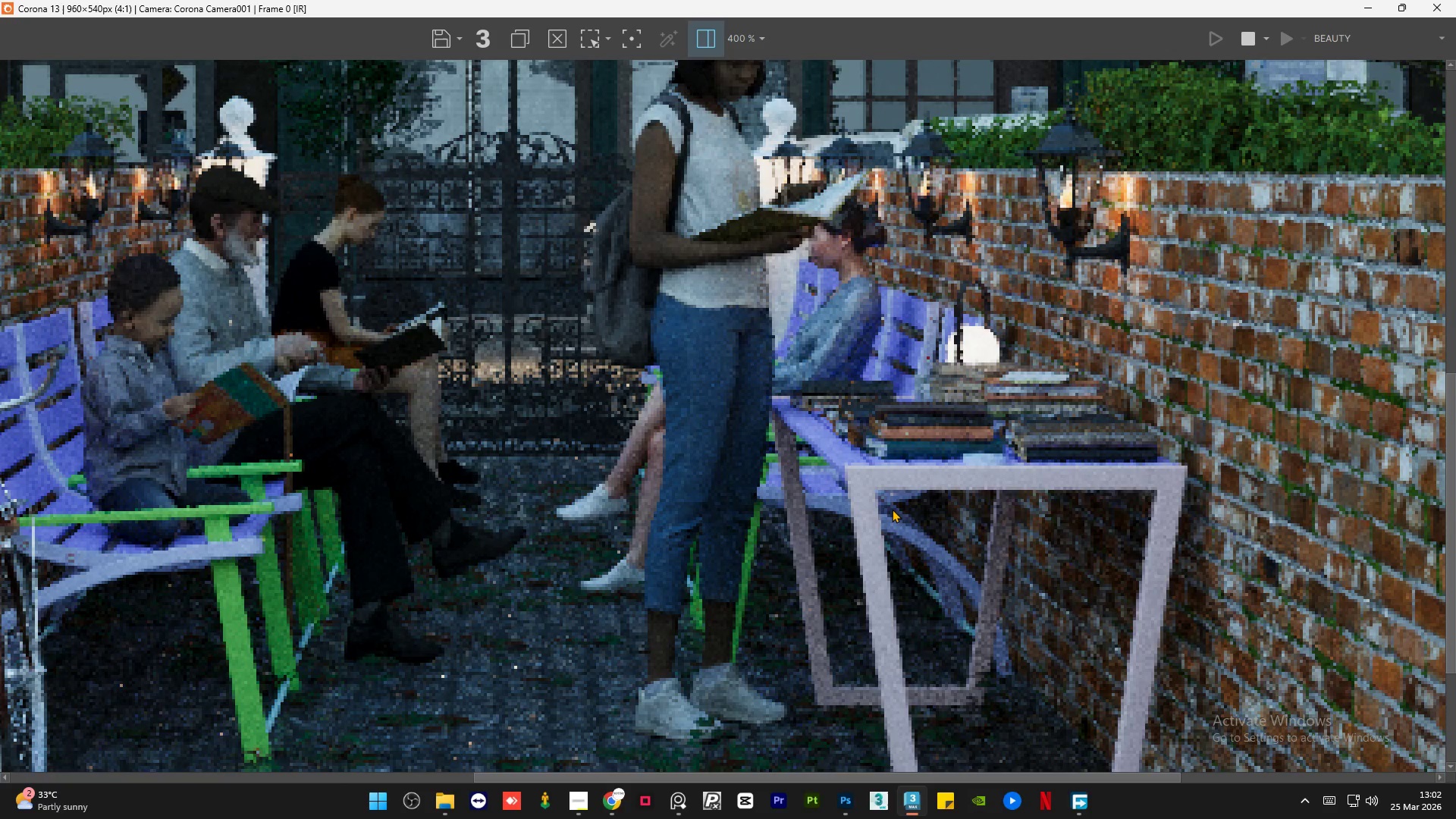 
scroll: coordinate [890, 509], scroll_direction: down, amount: 1.0
 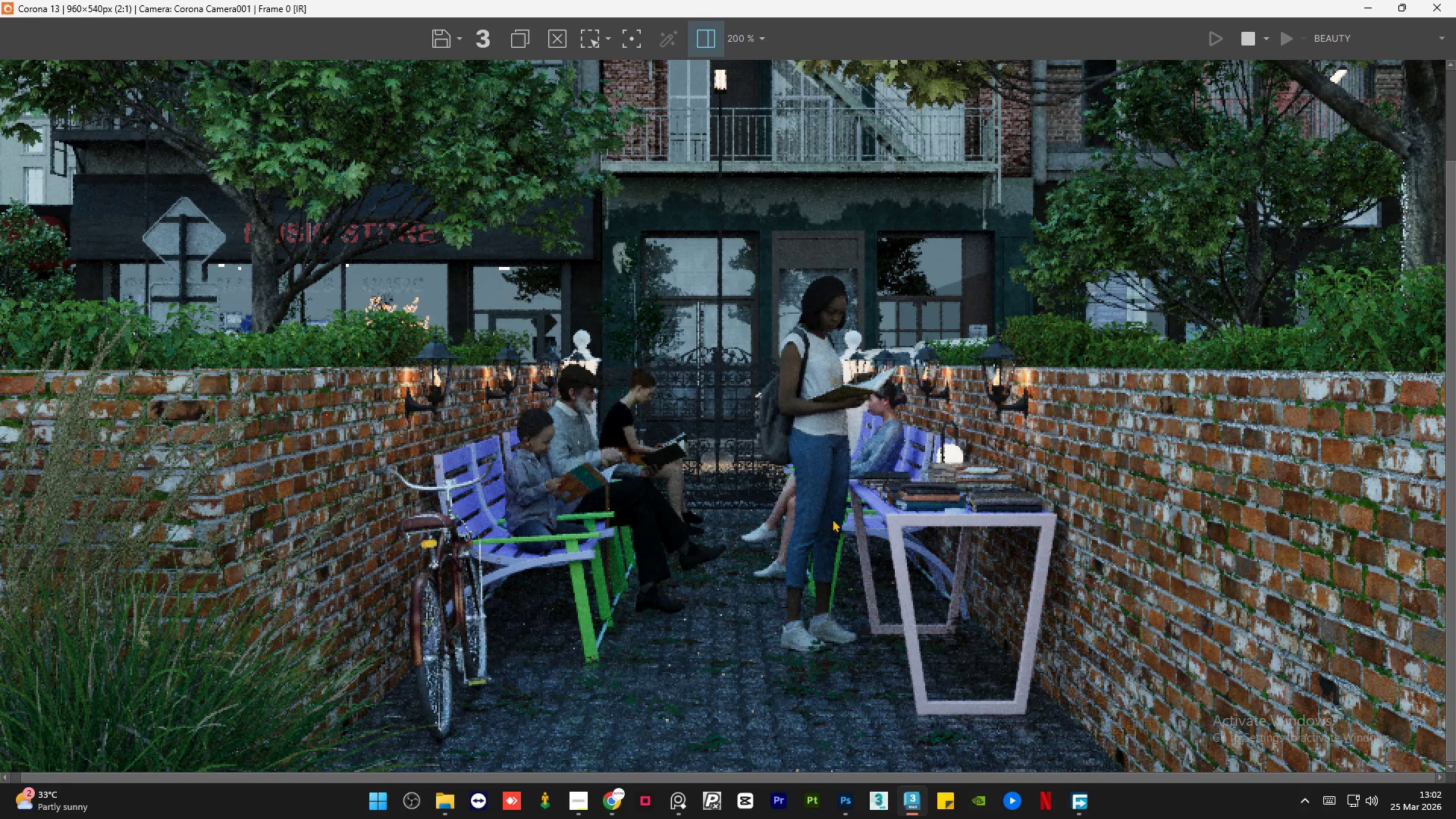 
scroll: coordinate [533, 534], scroll_direction: up, amount: 2.0
 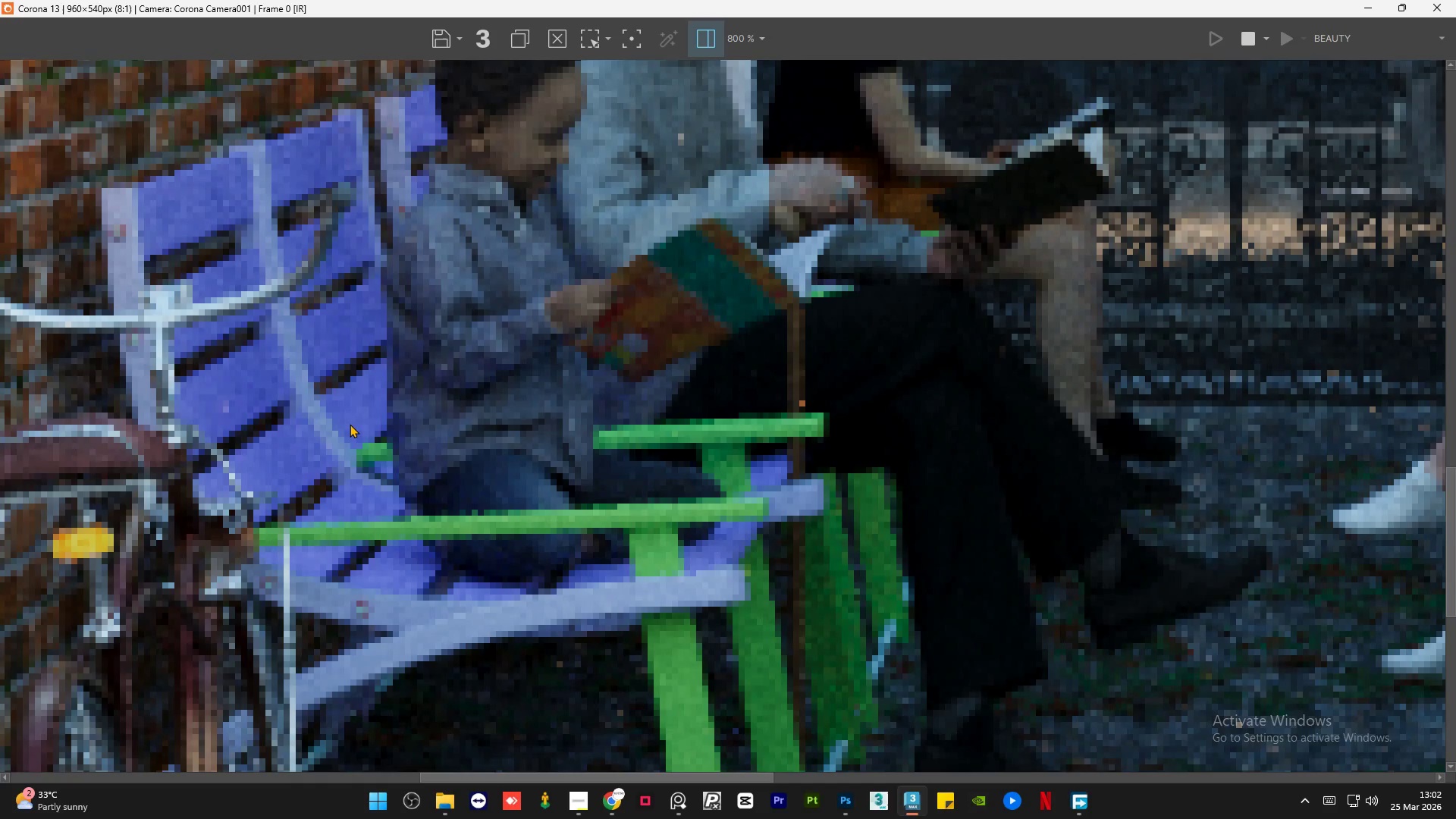 
scroll: coordinate [736, 444], scroll_direction: down, amount: 2.0
 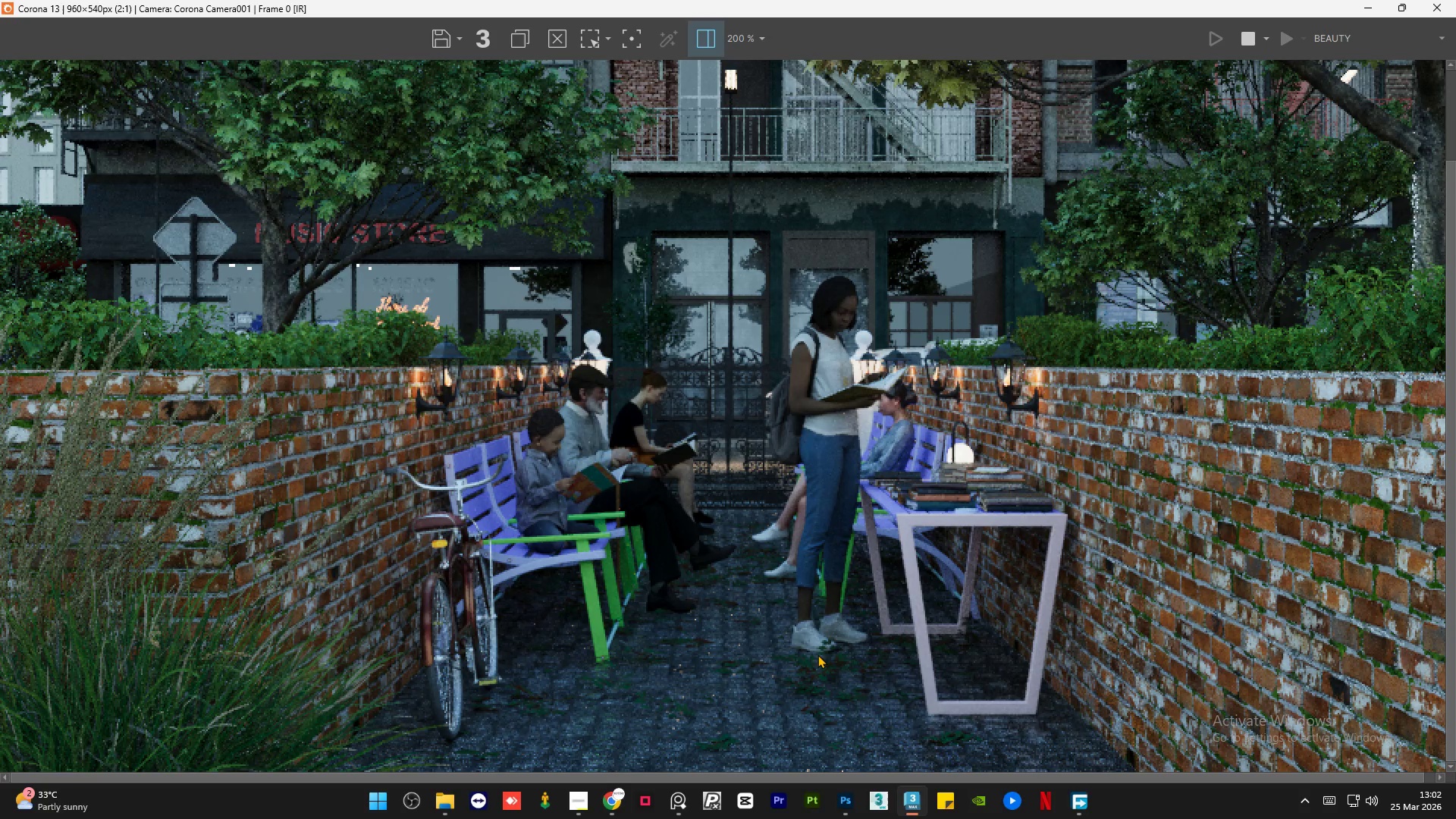 
scroll: coordinate [820, 660], scroll_direction: up, amount: 2.0
 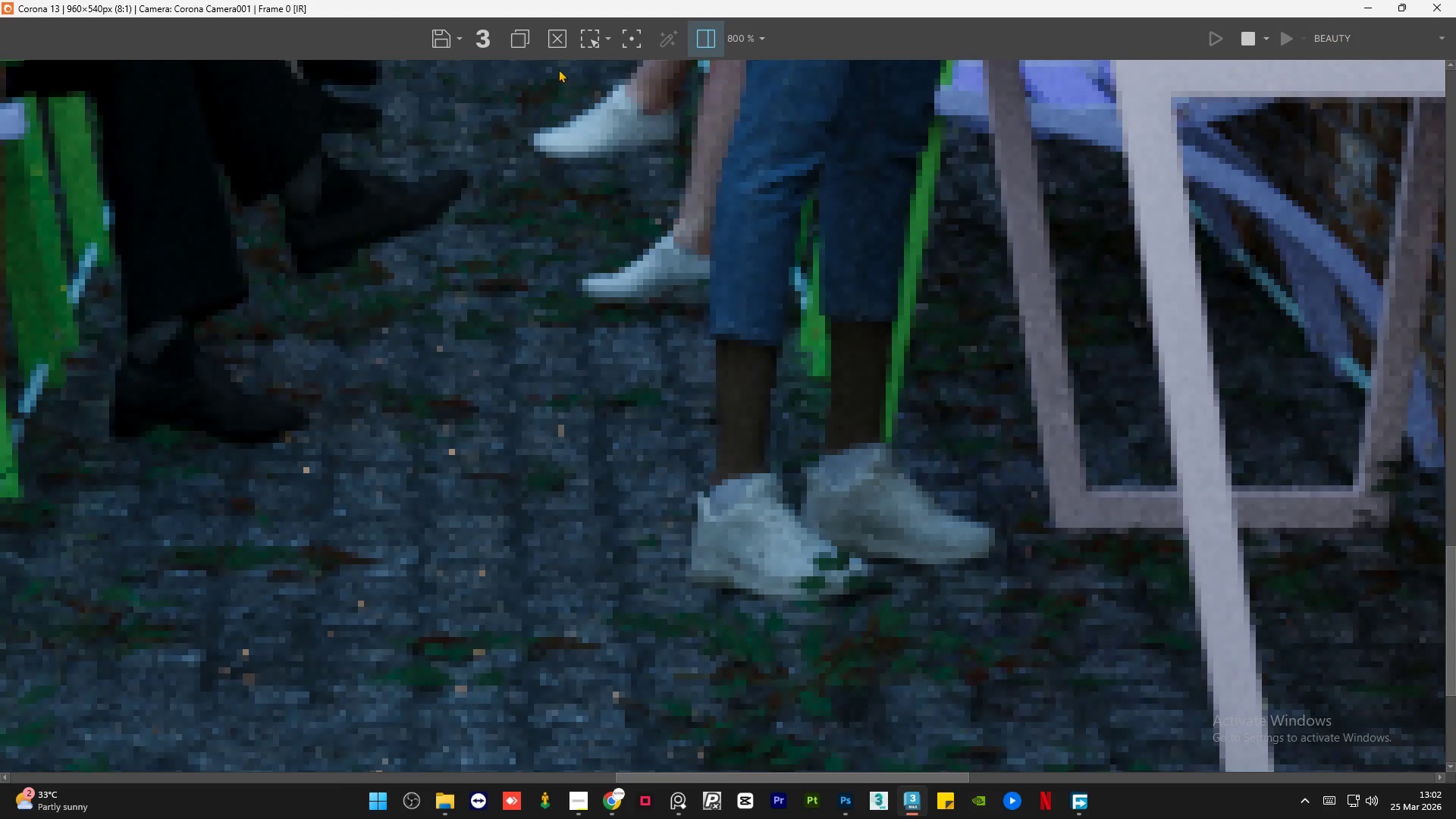 
left_click([593, 33])
 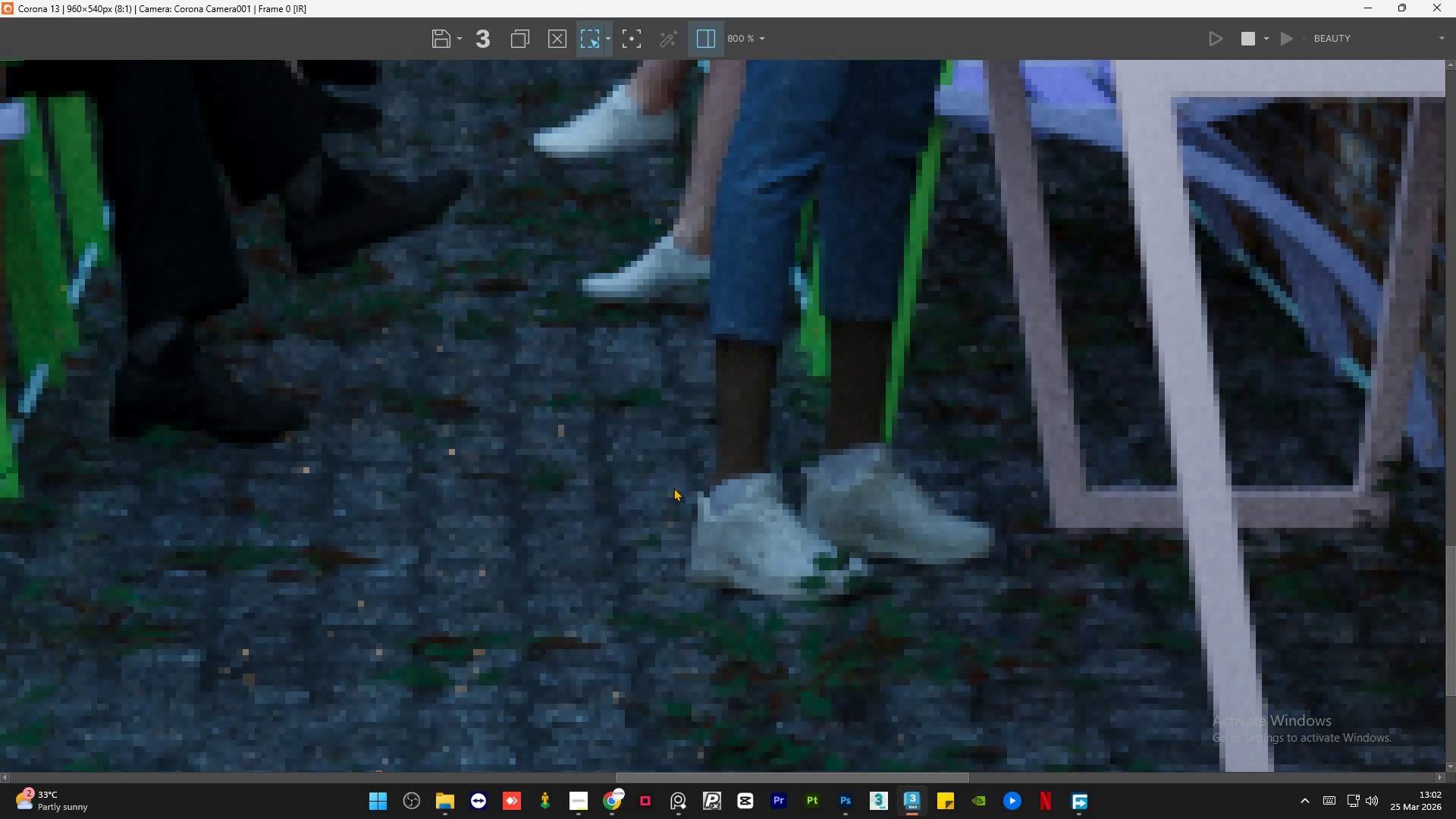 
scroll: coordinate [601, 398], scroll_direction: down, amount: 2.0
 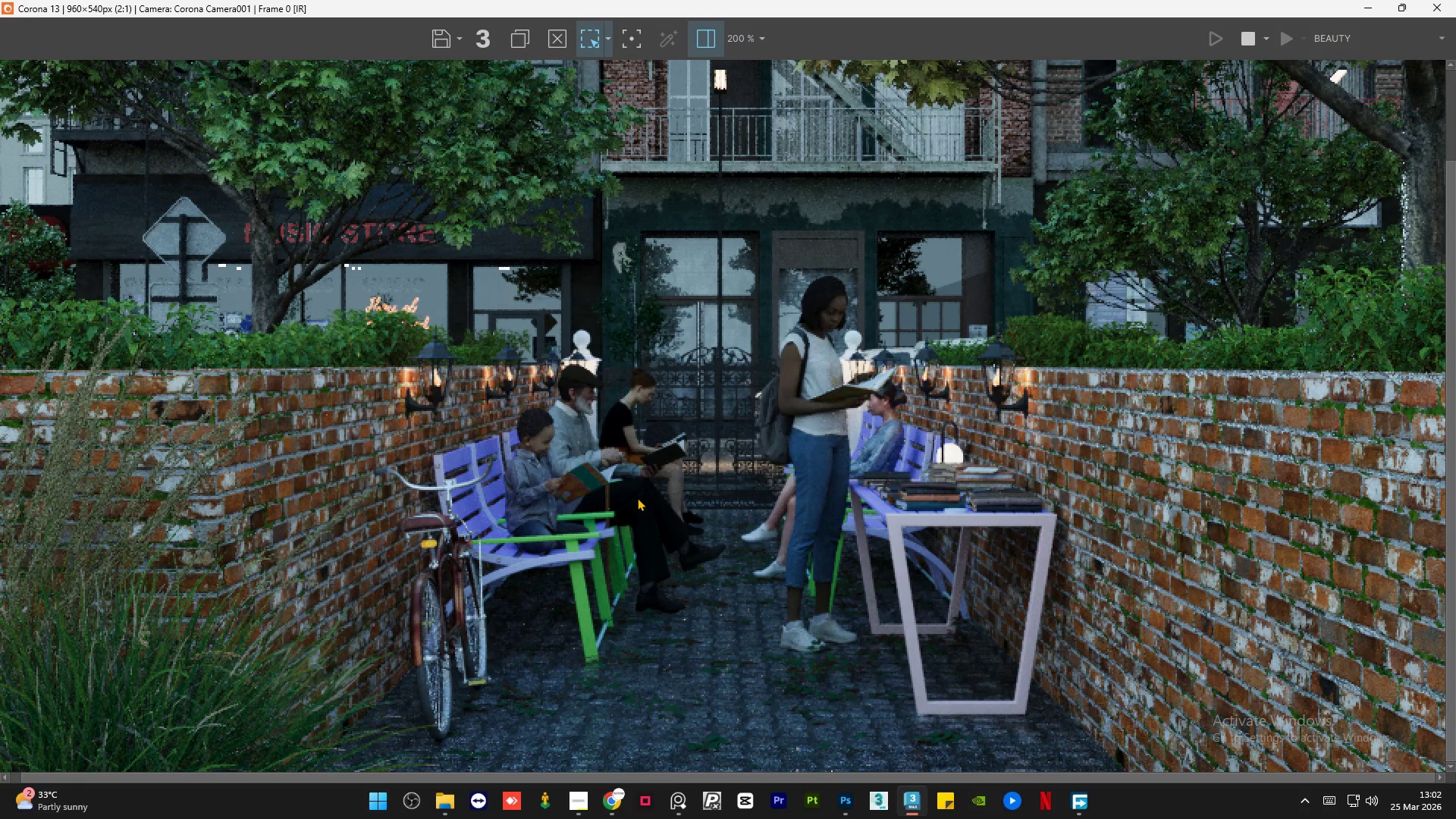 
left_click_drag(start_coordinate=[637, 494], to_coordinate=[860, 723])
 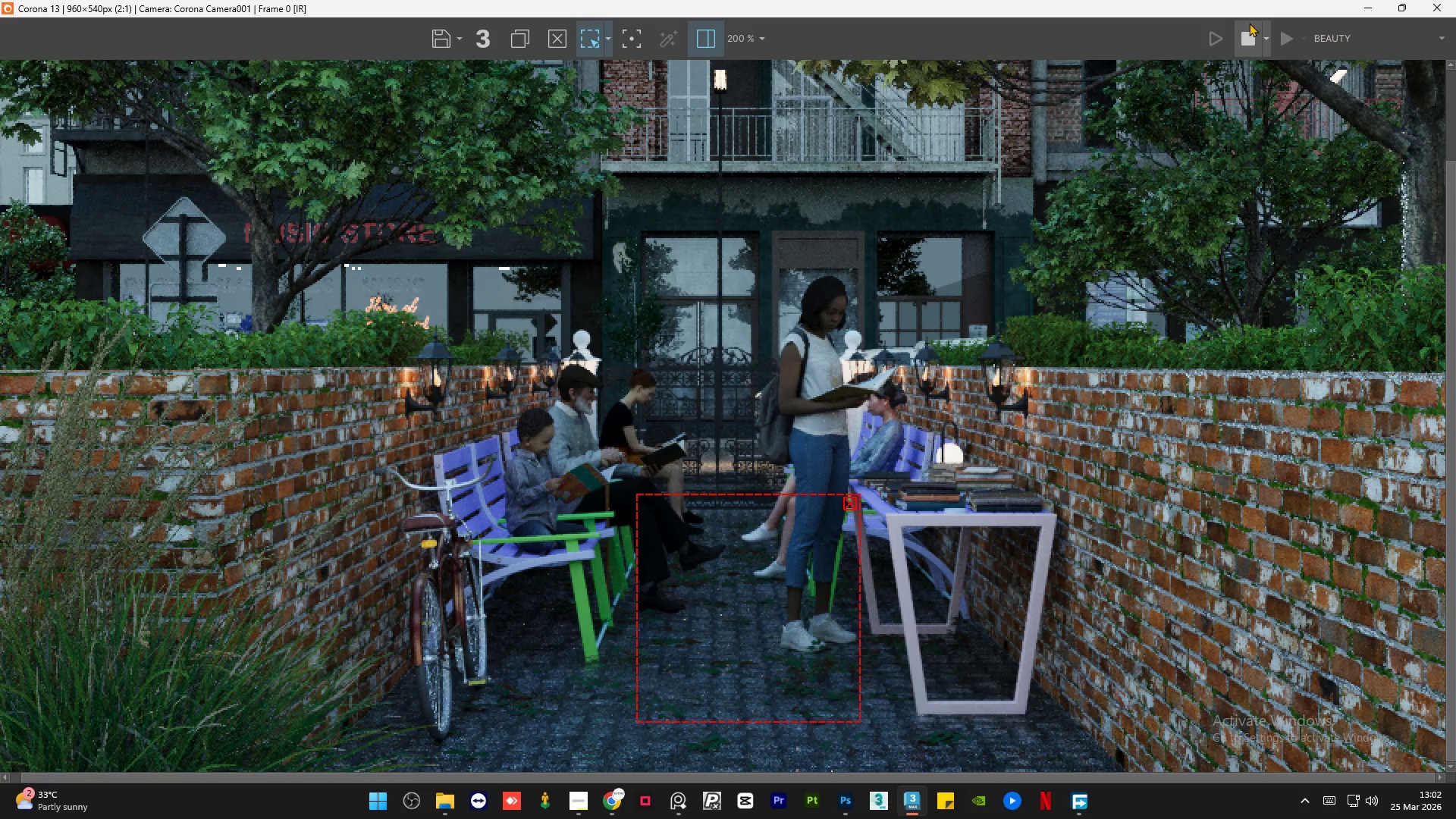 
left_click([1246, 33])
 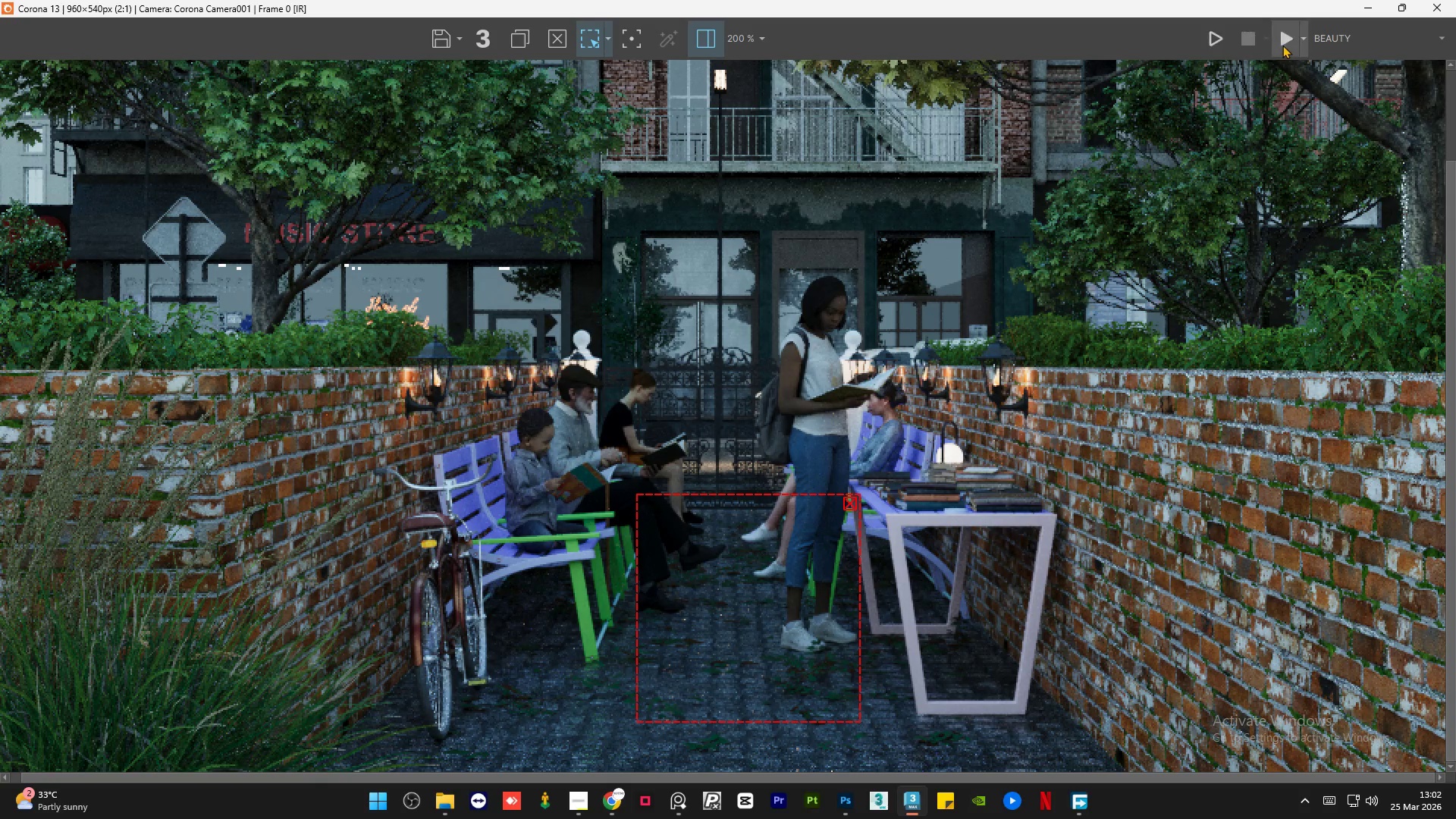 
left_click([1282, 44])
 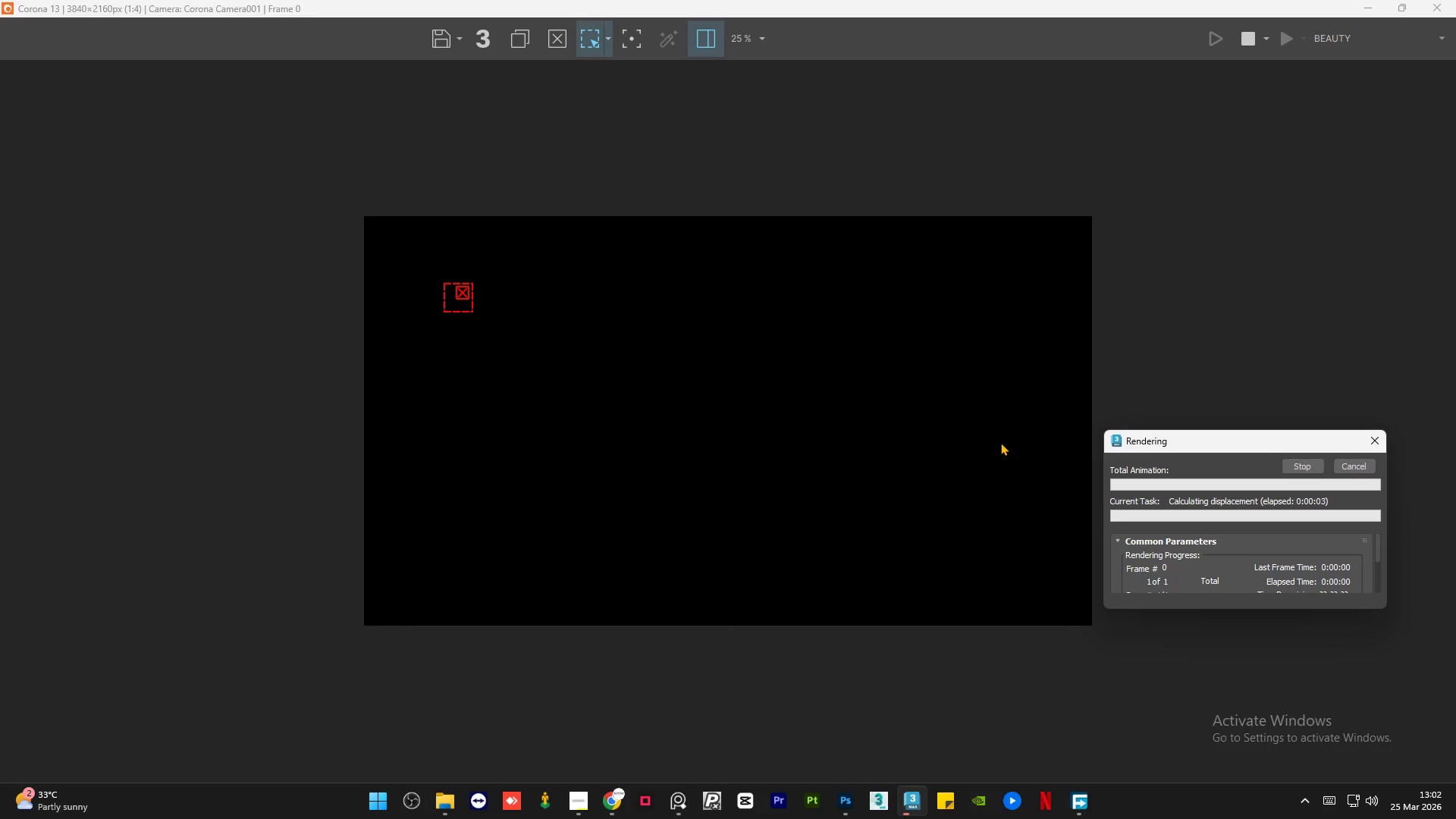 
wait(9.2)
 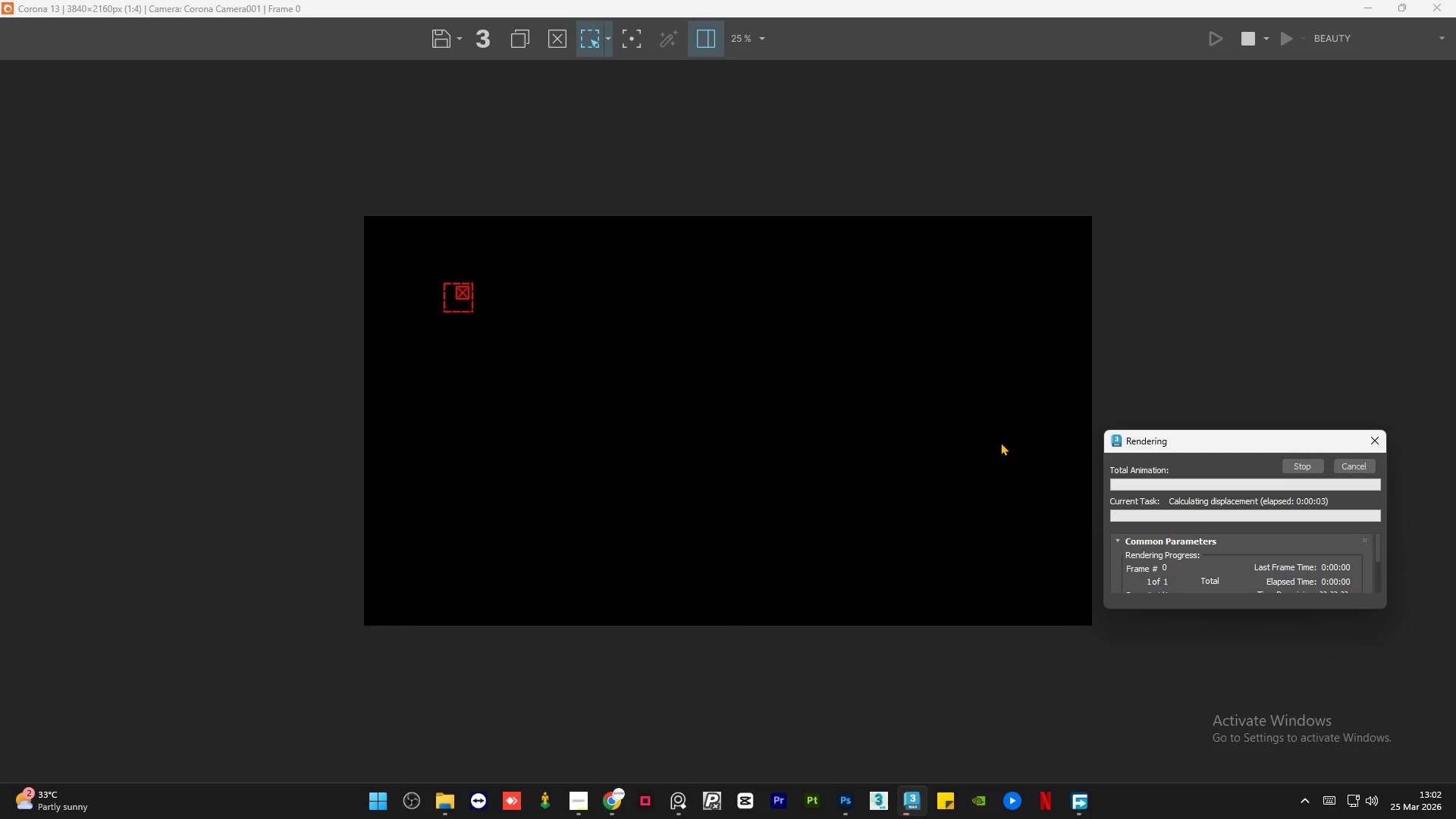 
scroll: coordinate [792, 690], scroll_direction: up, amount: 3.0
 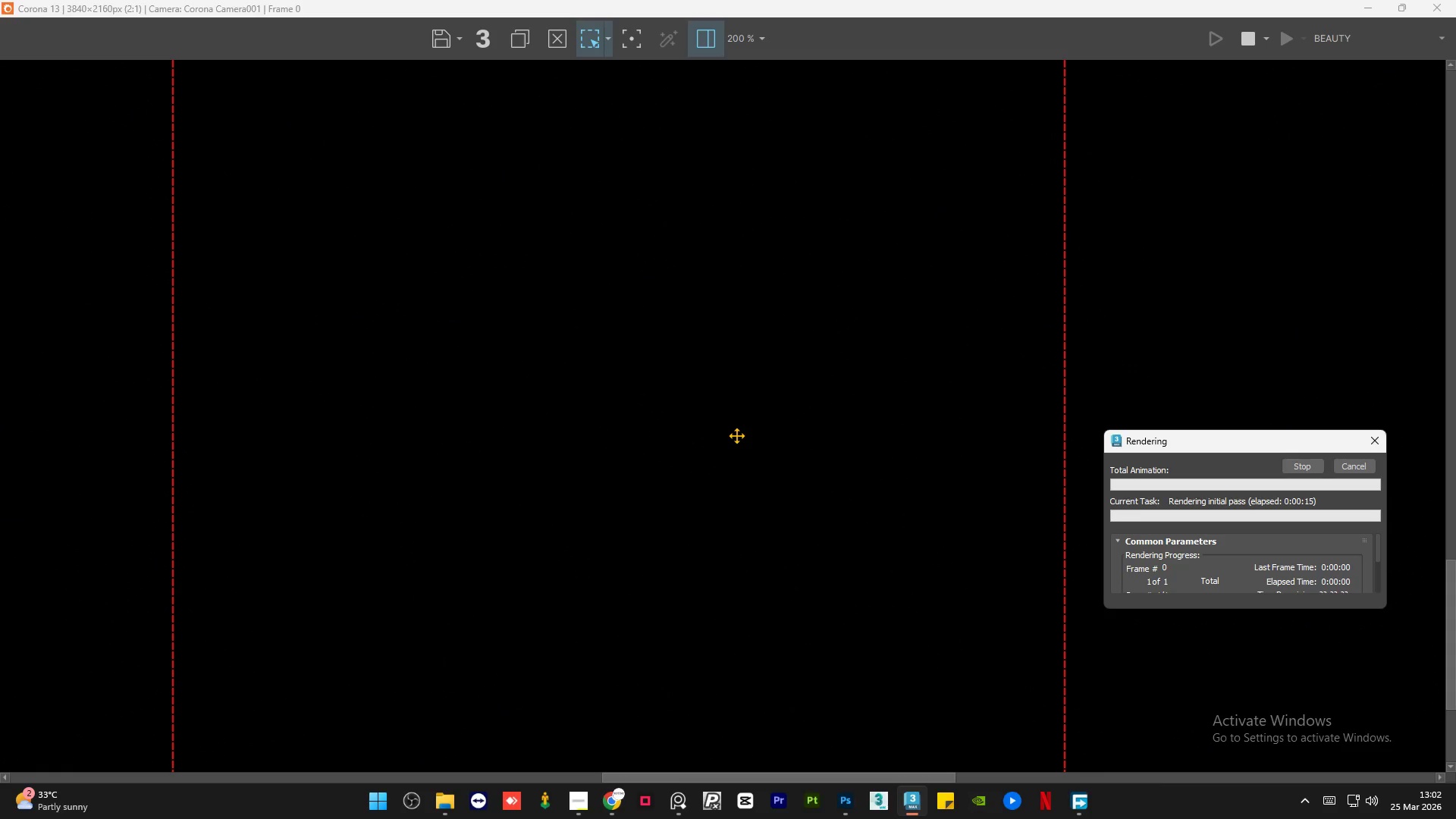 
wait(6.92)
 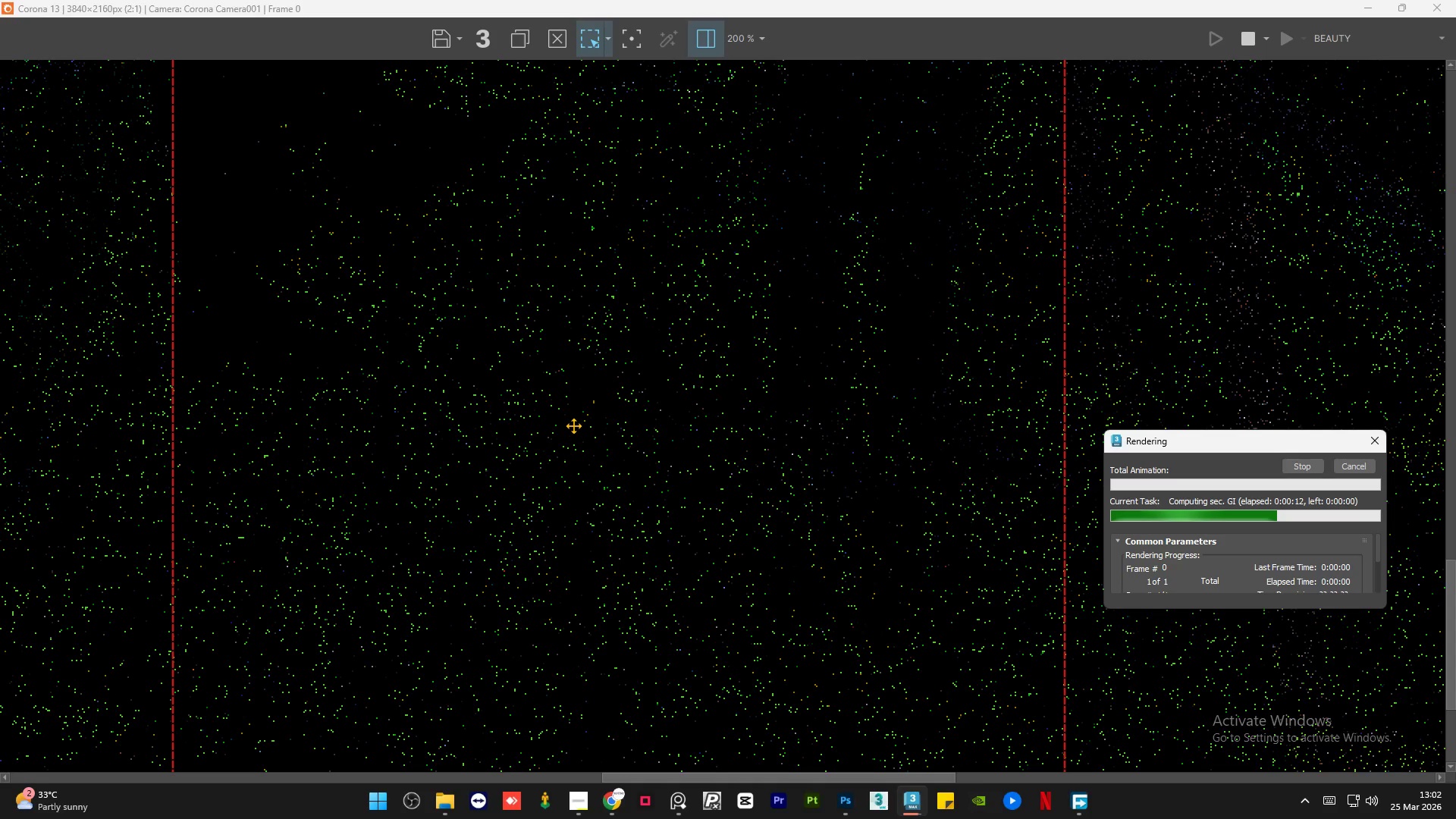 
scroll: coordinate [739, 431], scroll_direction: down, amount: 1.0
 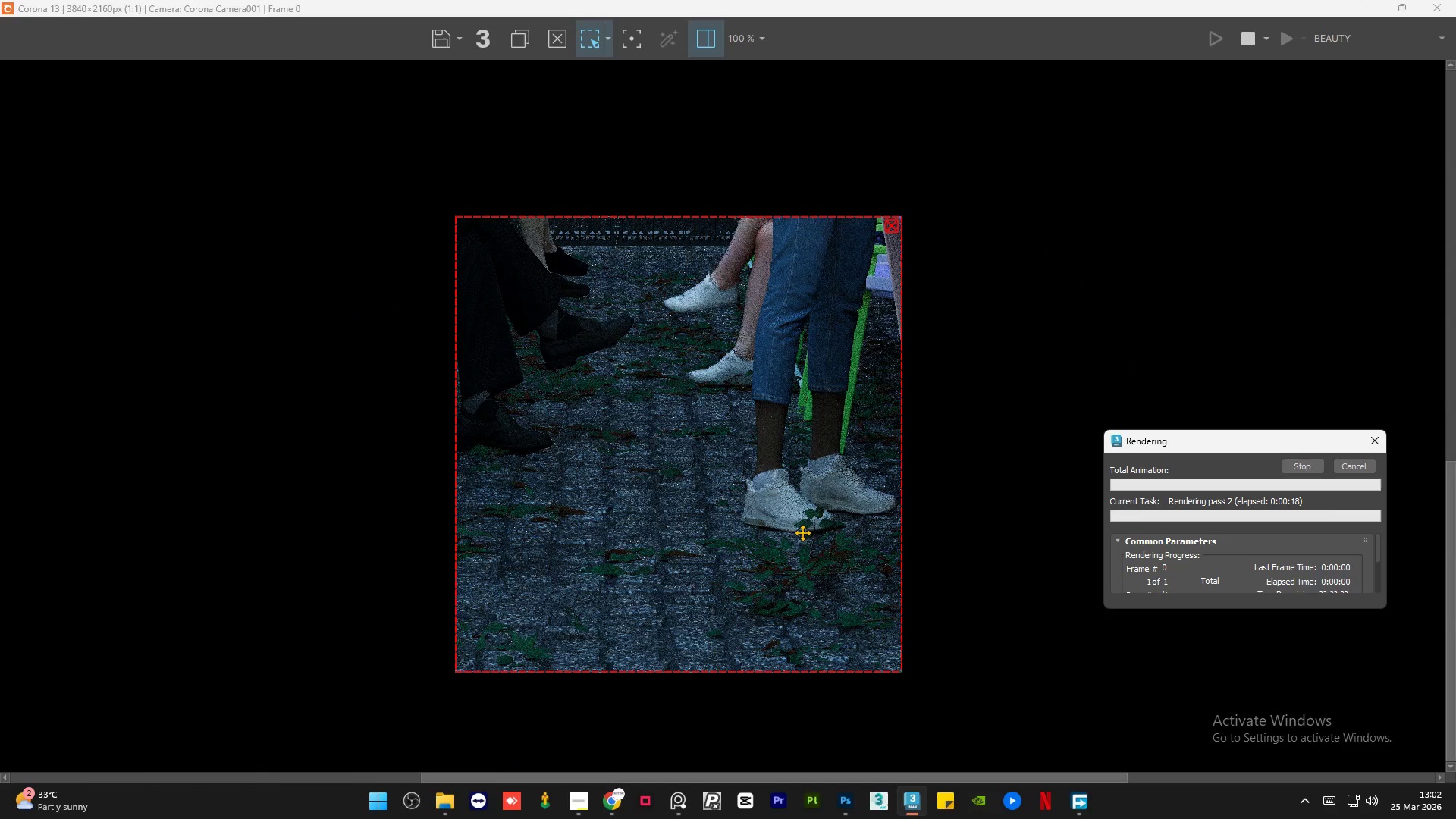 
scroll: coordinate [822, 491], scroll_direction: up, amount: 2.0
 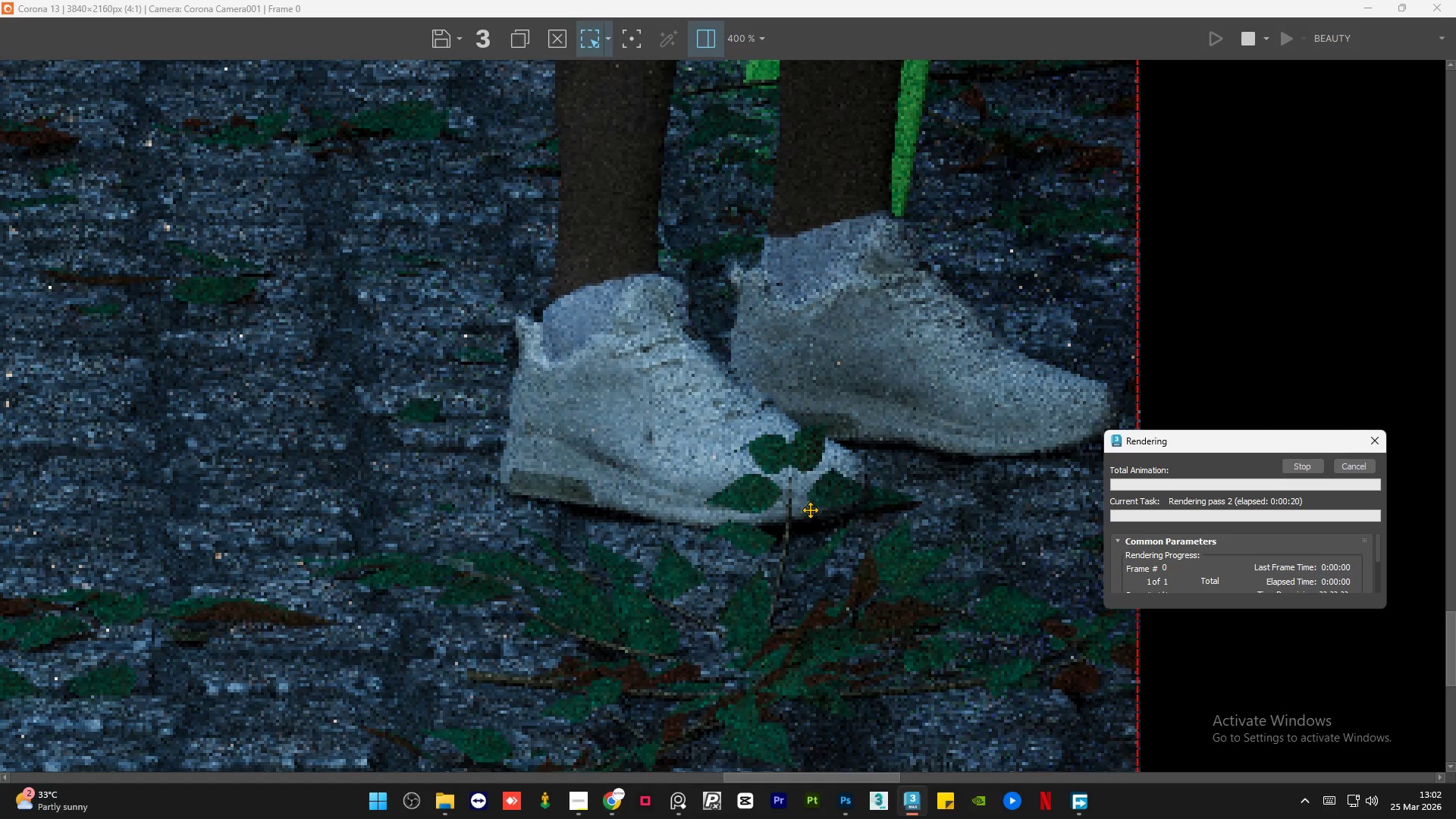 
scroll: coordinate [805, 519], scroll_direction: down, amount: 2.0
 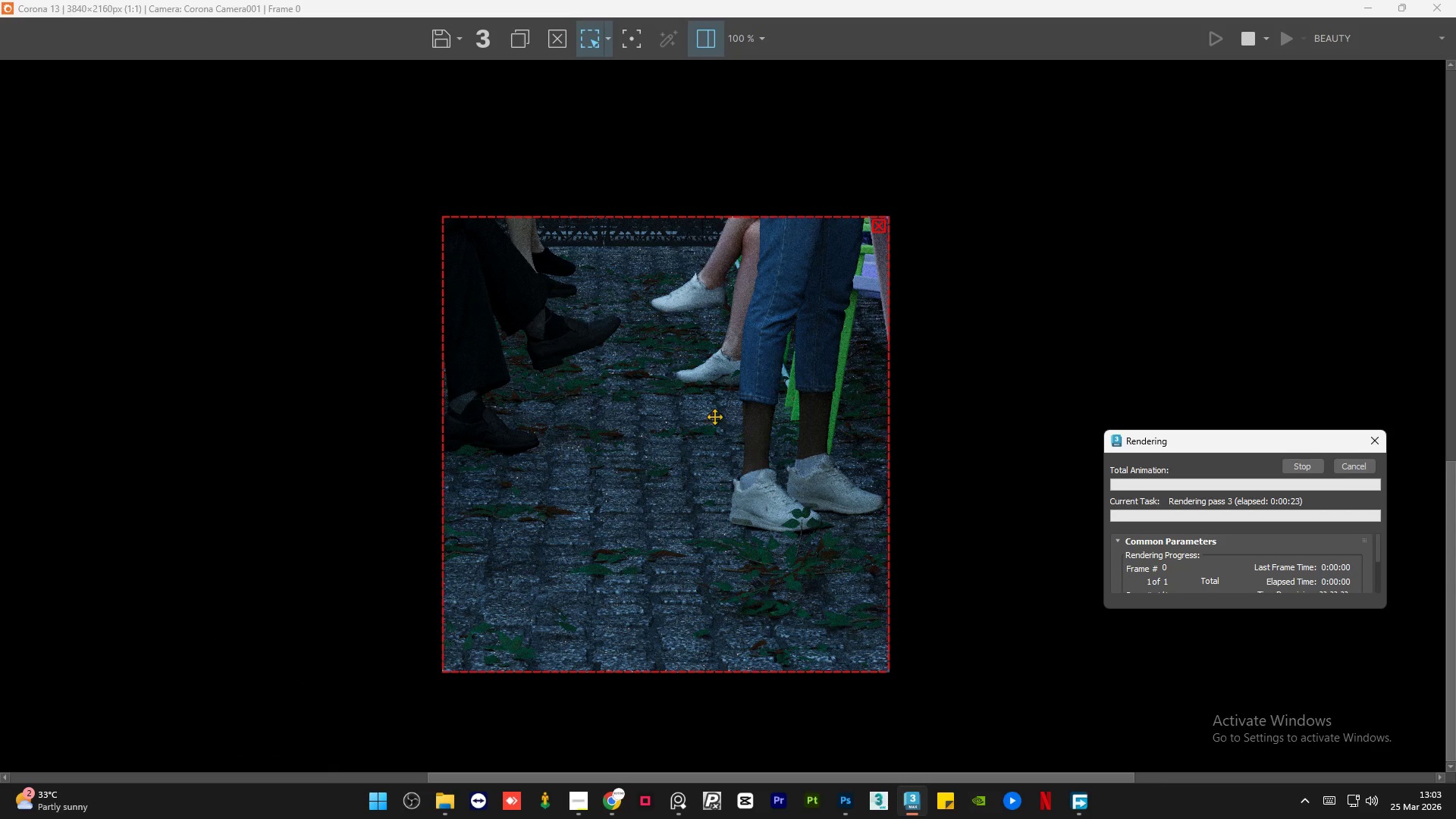 
scroll: coordinate [504, 686], scroll_direction: up, amount: 3.0
 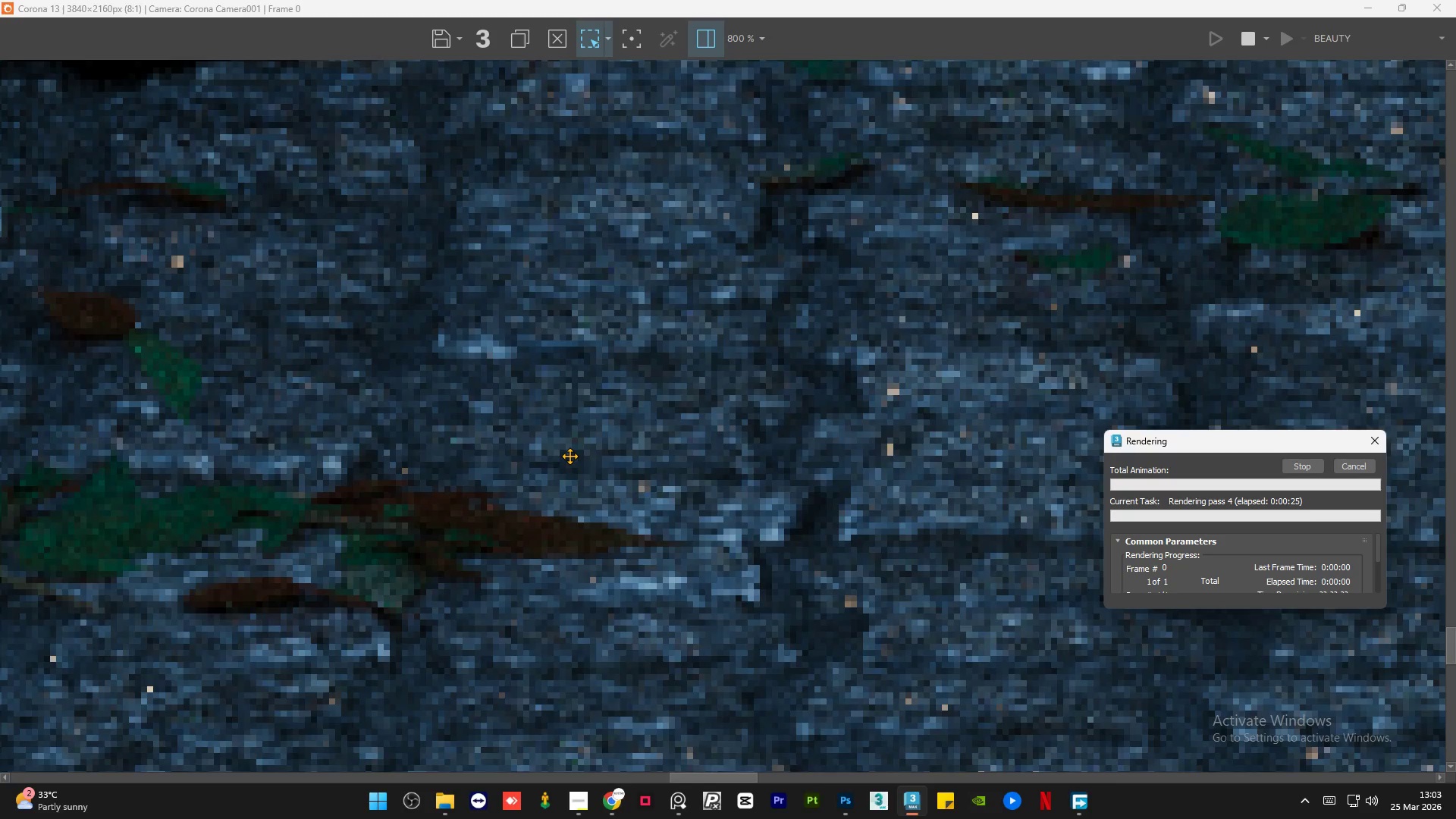 
scroll: coordinate [532, 538], scroll_direction: down, amount: 2.0
 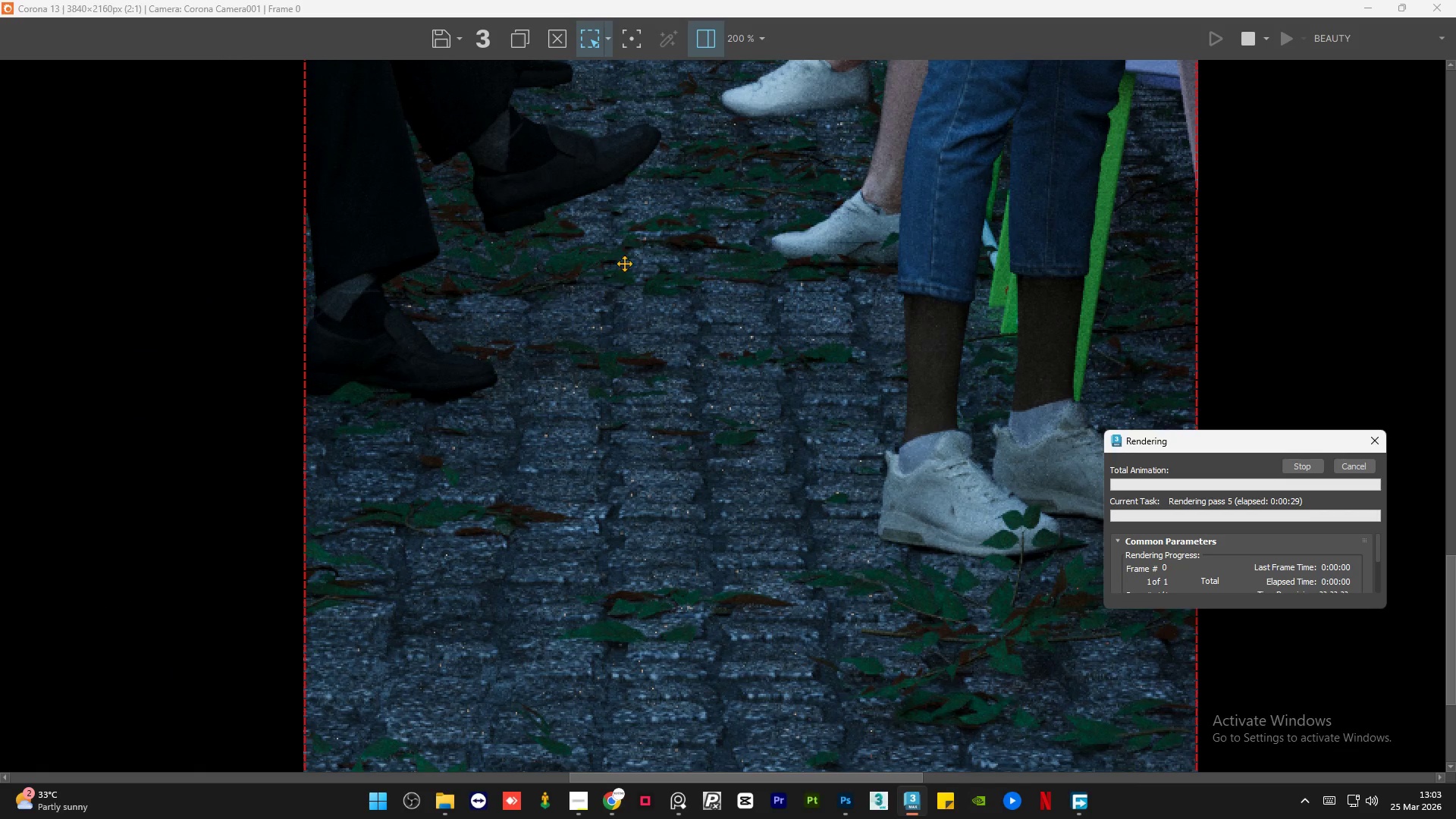 
scroll: coordinate [670, 209], scroll_direction: up, amount: 2.0
 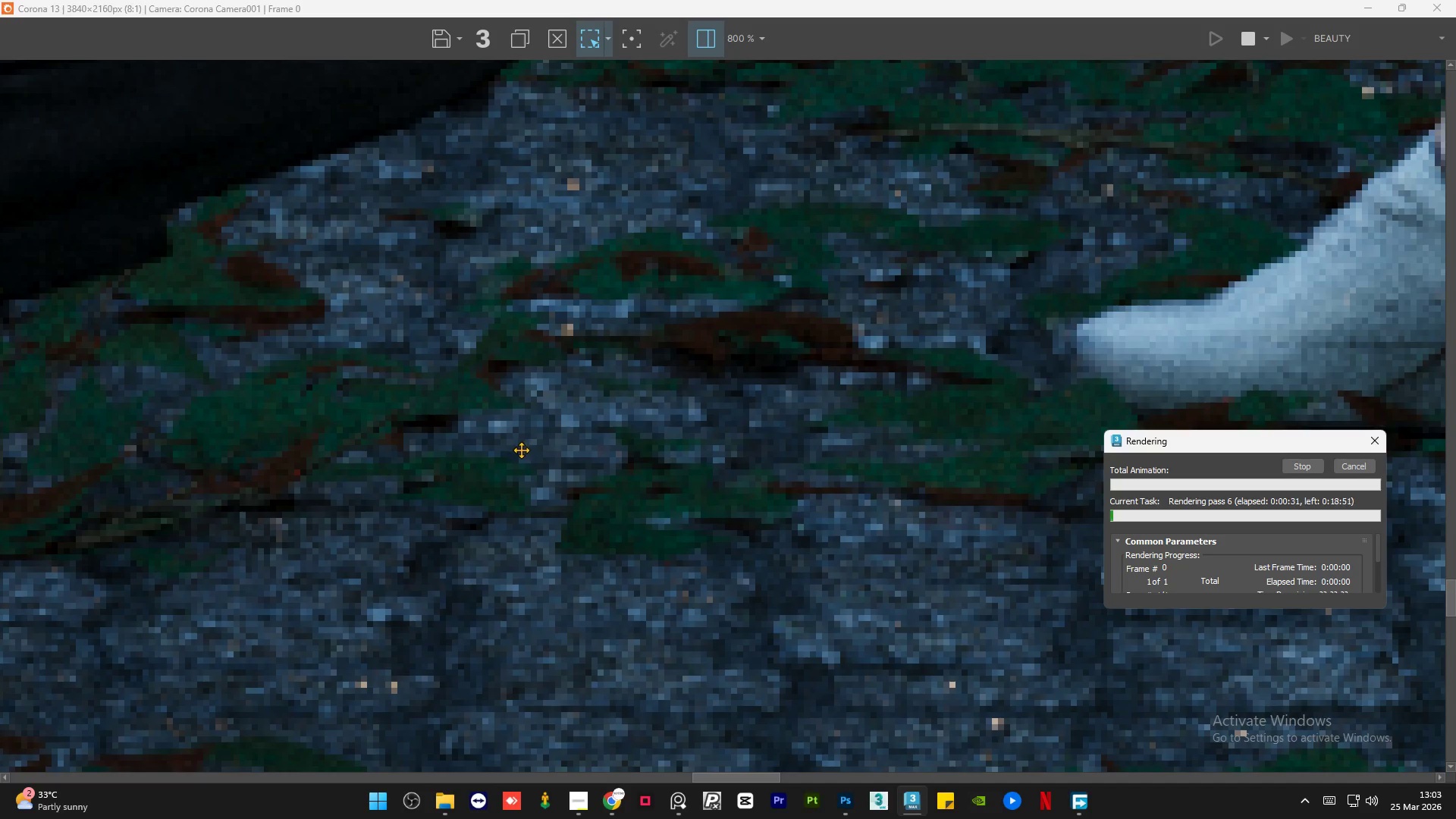 
scroll: coordinate [520, 450], scroll_direction: down, amount: 2.0
 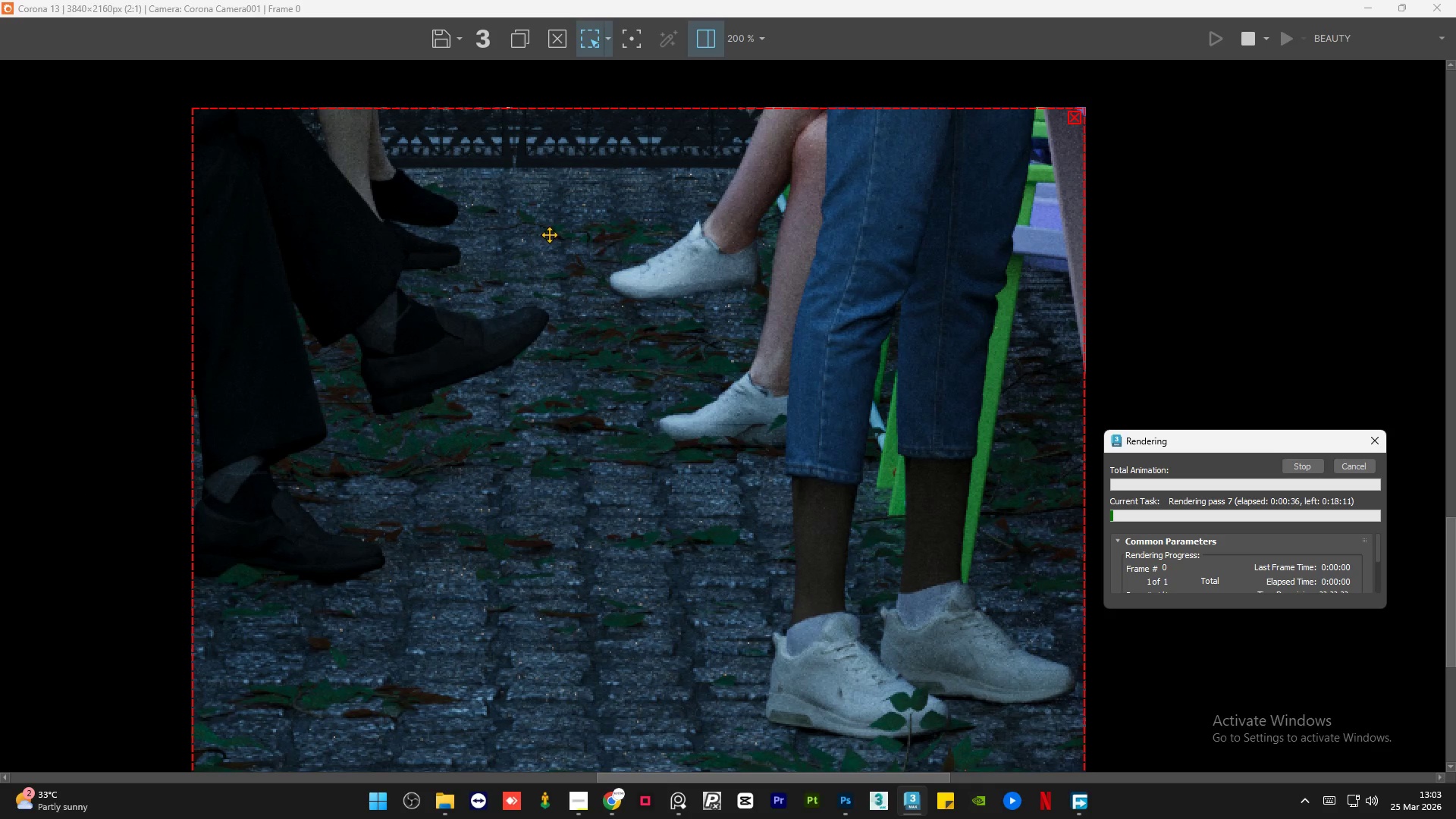 
scroll: coordinate [556, 230], scroll_direction: up, amount: 3.0
 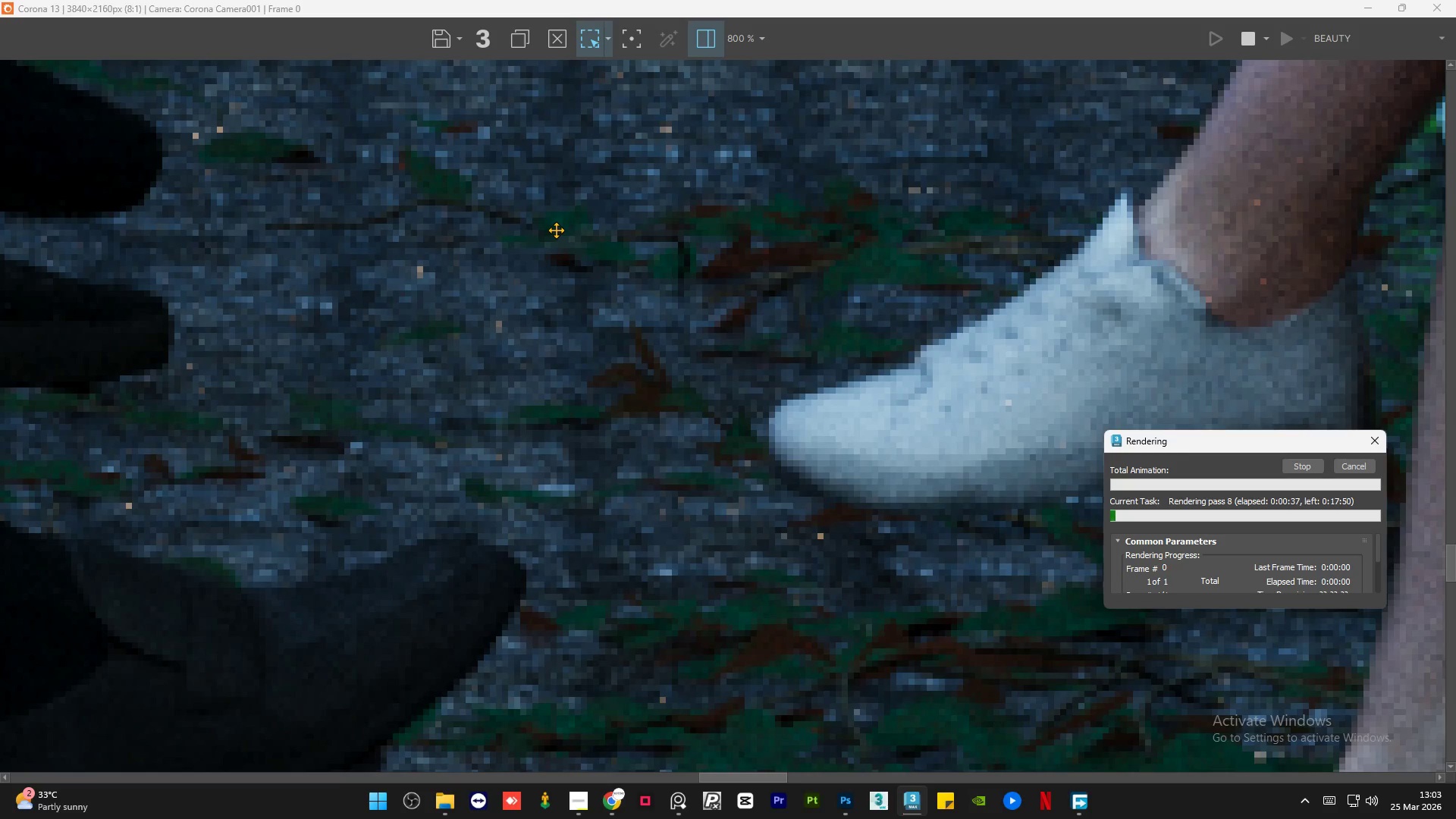 
scroll: coordinate [556, 230], scroll_direction: down, amount: 3.0
 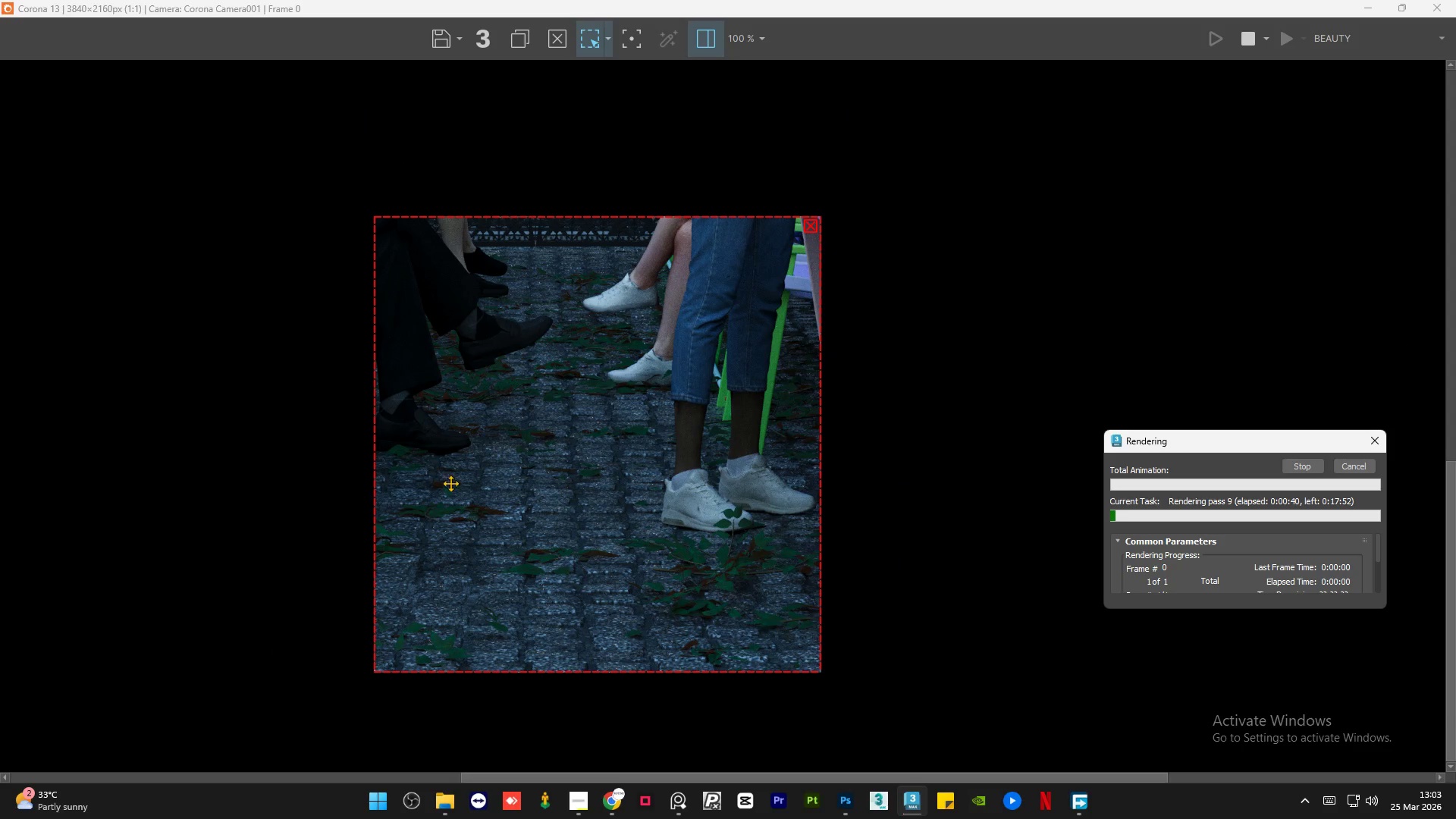 
scroll: coordinate [454, 552], scroll_direction: up, amount: 3.0
 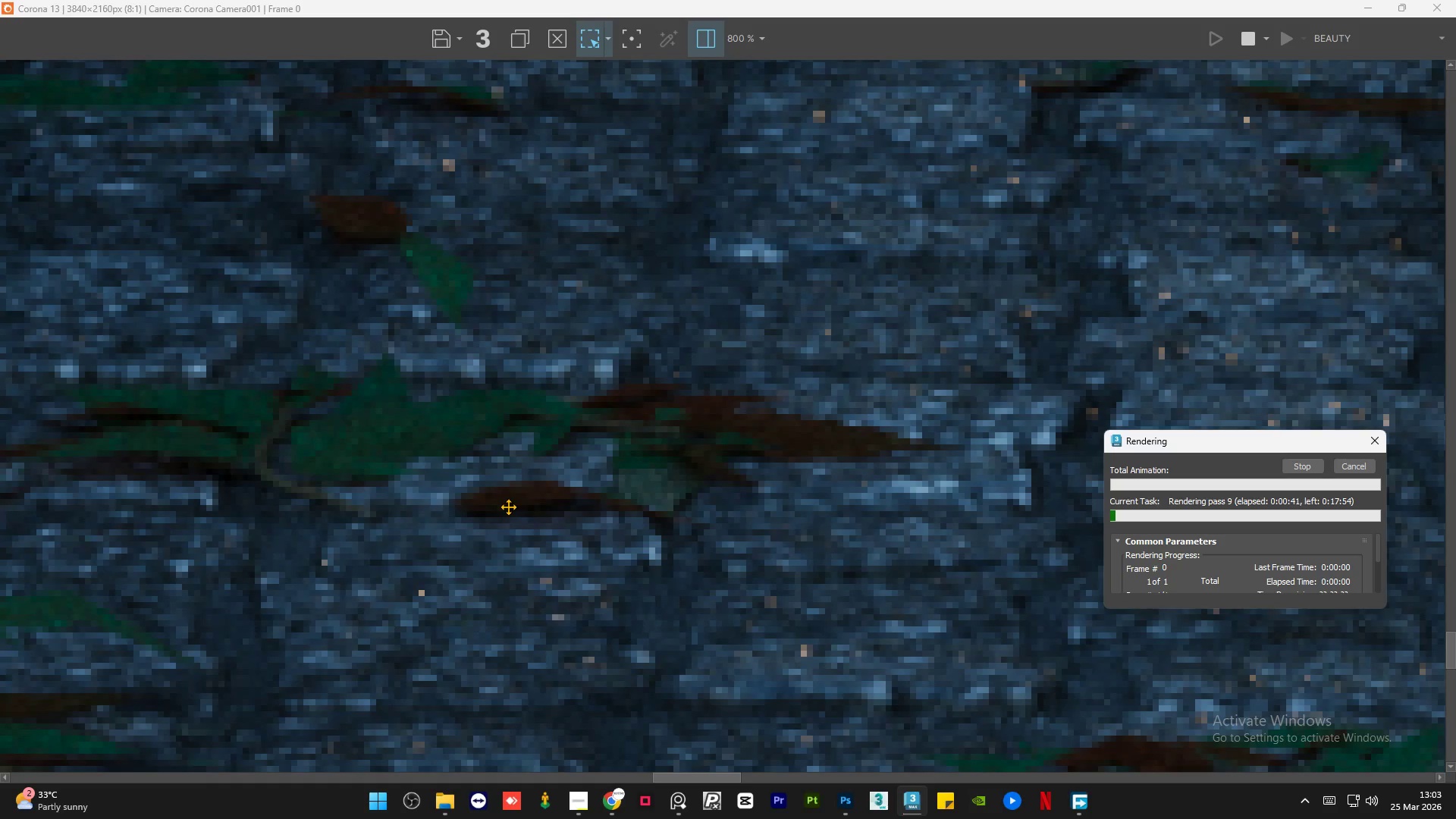 
scroll: coordinate [508, 507], scroll_direction: down, amount: 2.0
 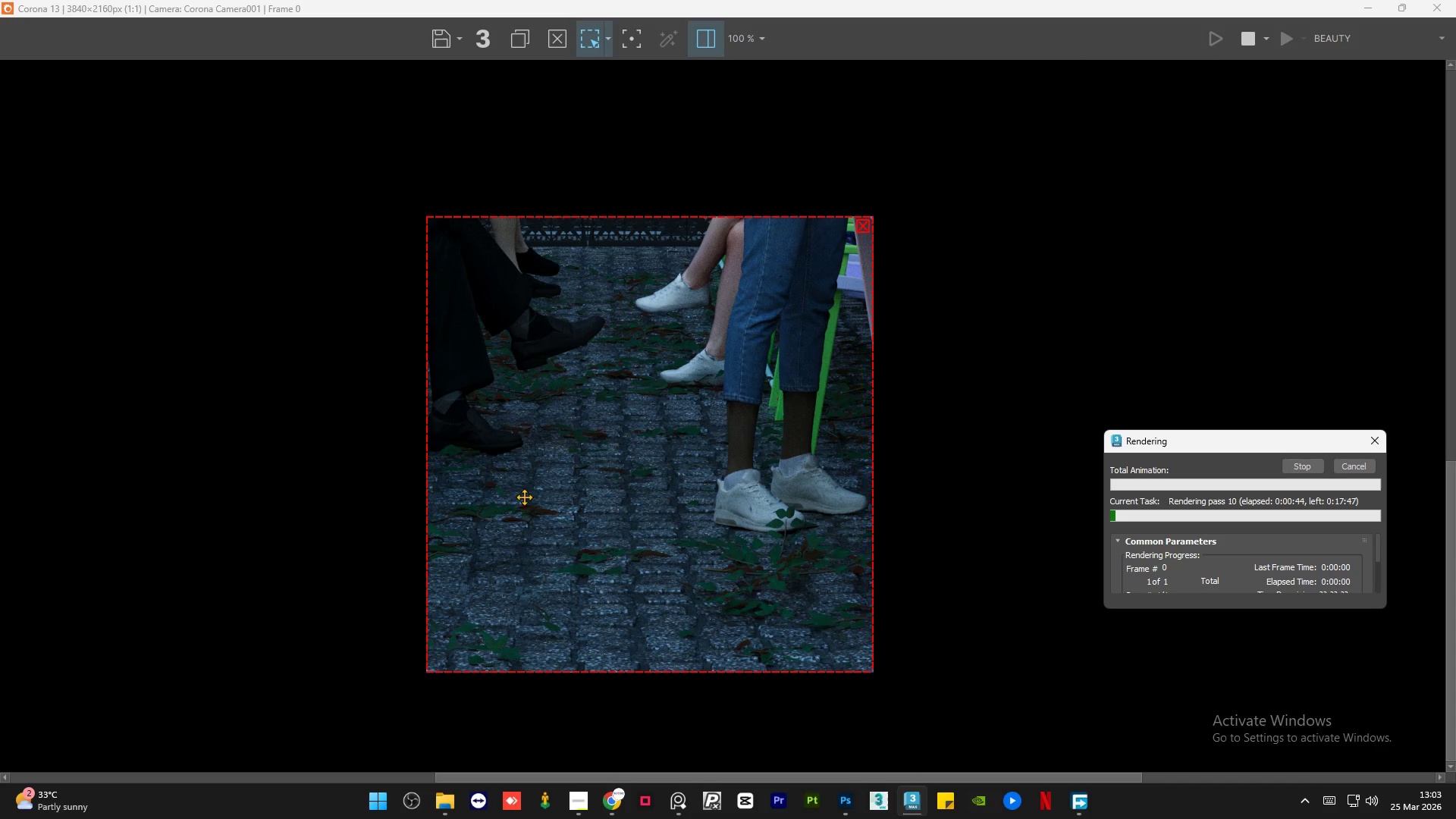 
scroll: coordinate [564, 369], scroll_direction: up, amount: 3.0
 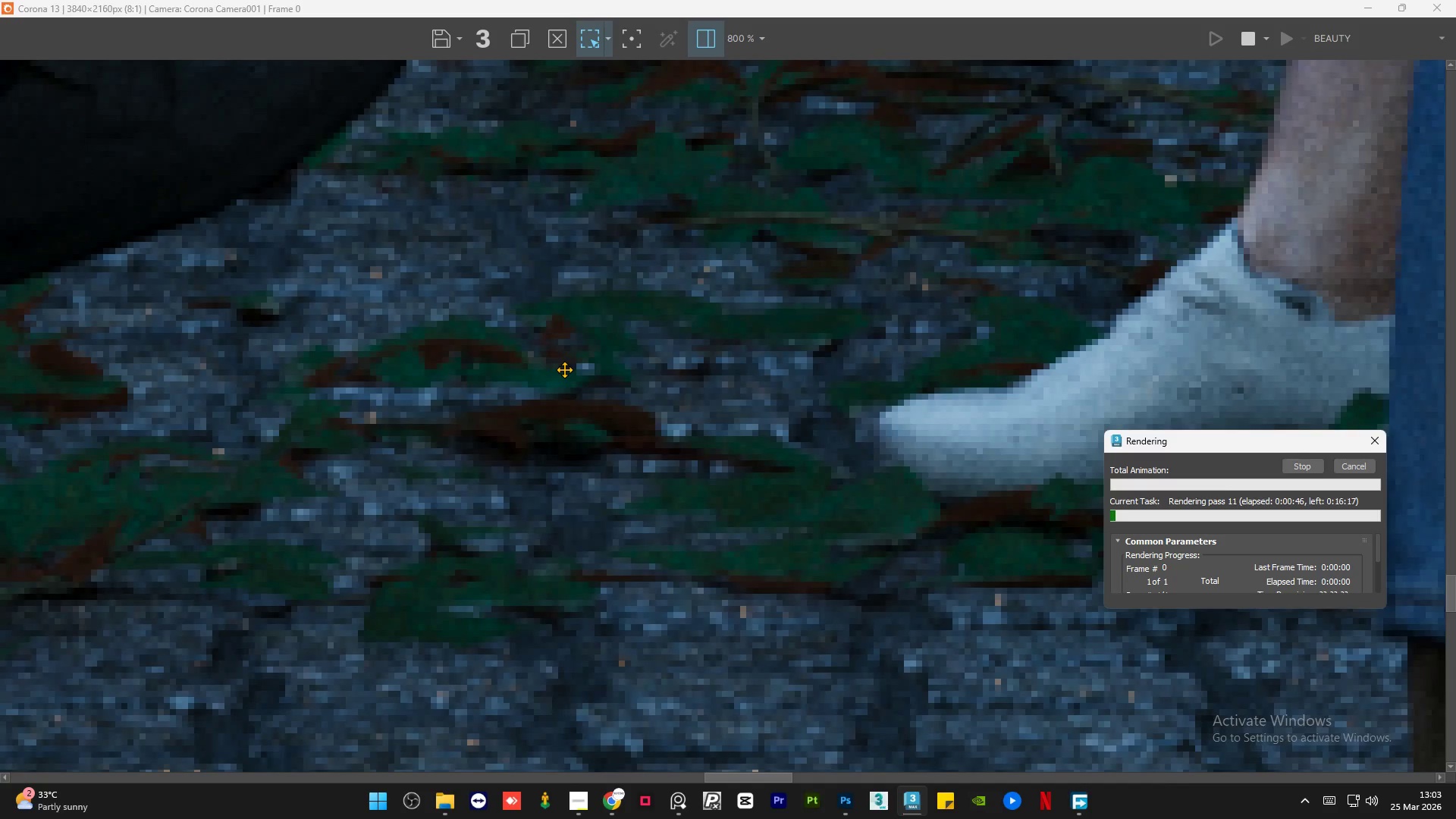 
scroll: coordinate [564, 369], scroll_direction: down, amount: 1.0
 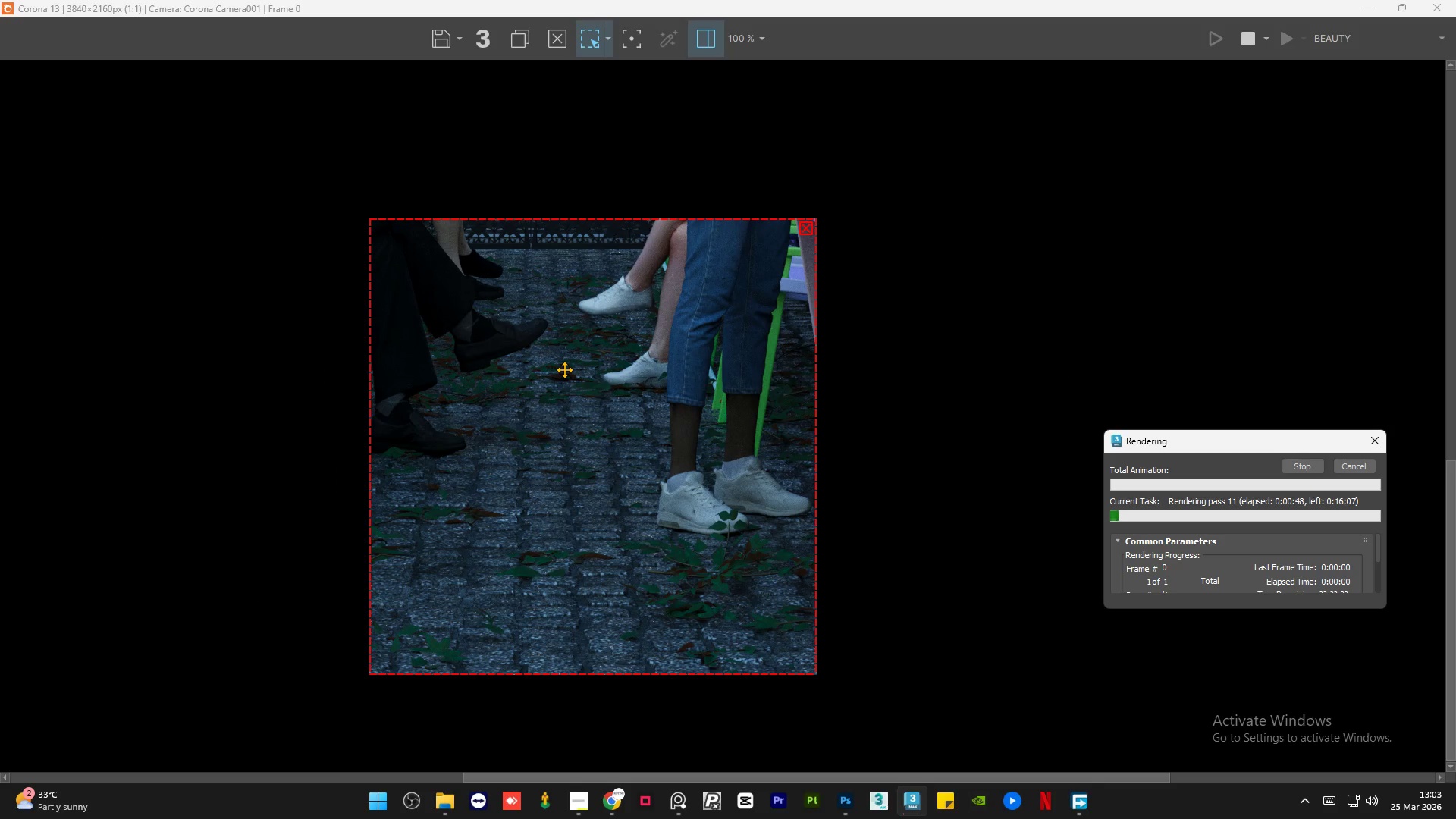 
scroll: coordinate [698, 615], scroll_direction: up, amount: 2.0
 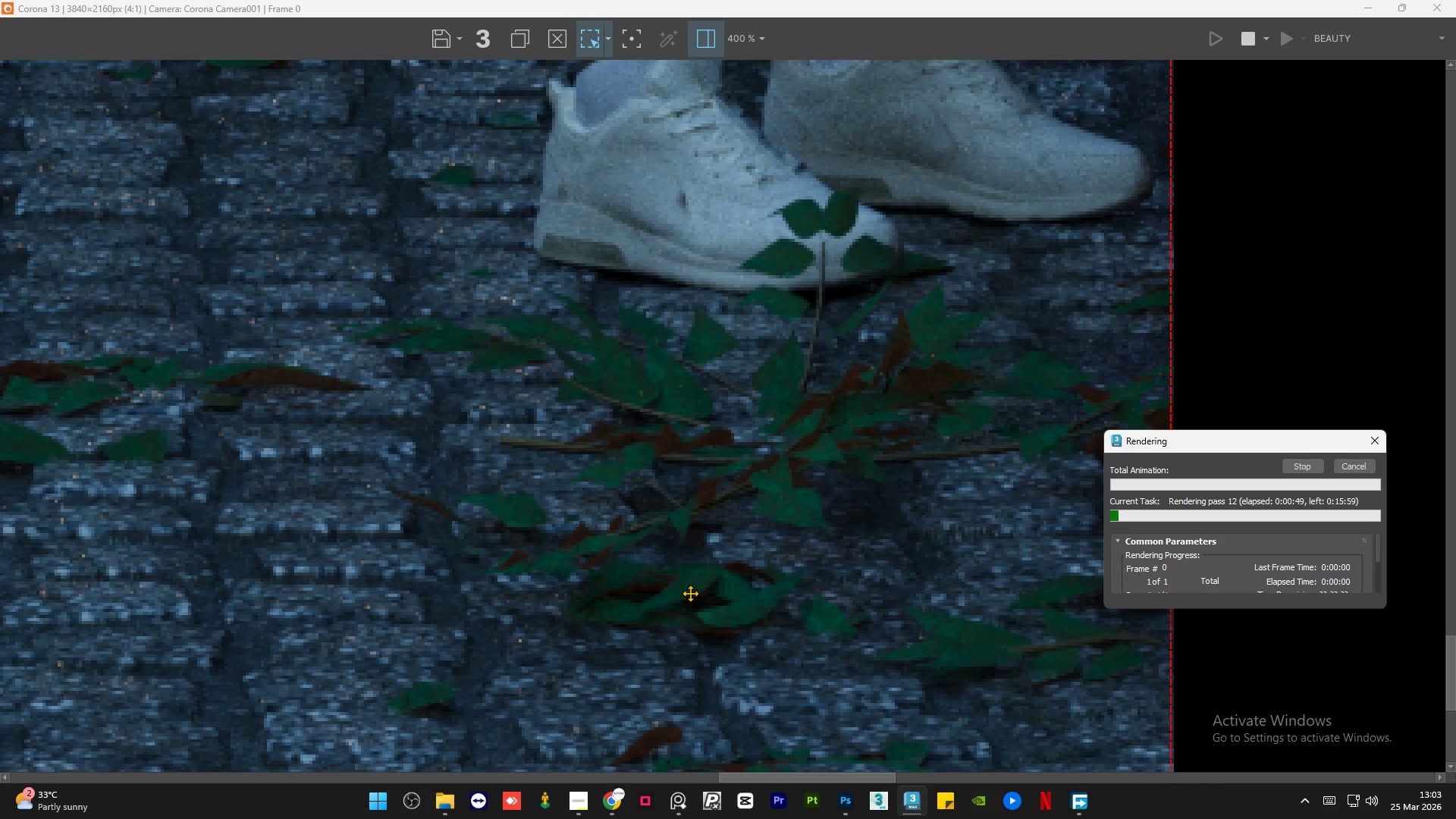 
scroll: coordinate [690, 593], scroll_direction: down, amount: 1.0
 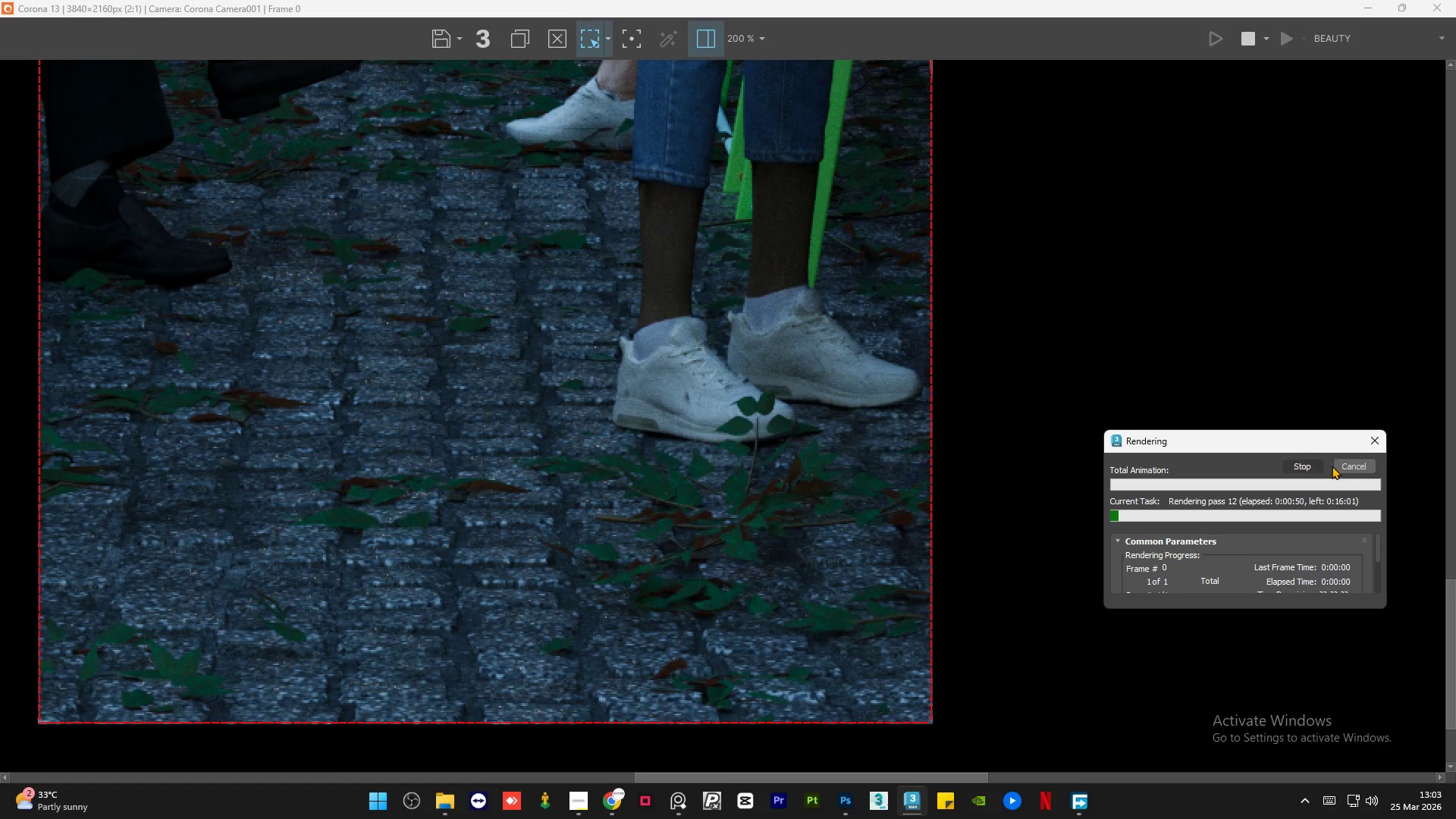 
left_click([1348, 461])
 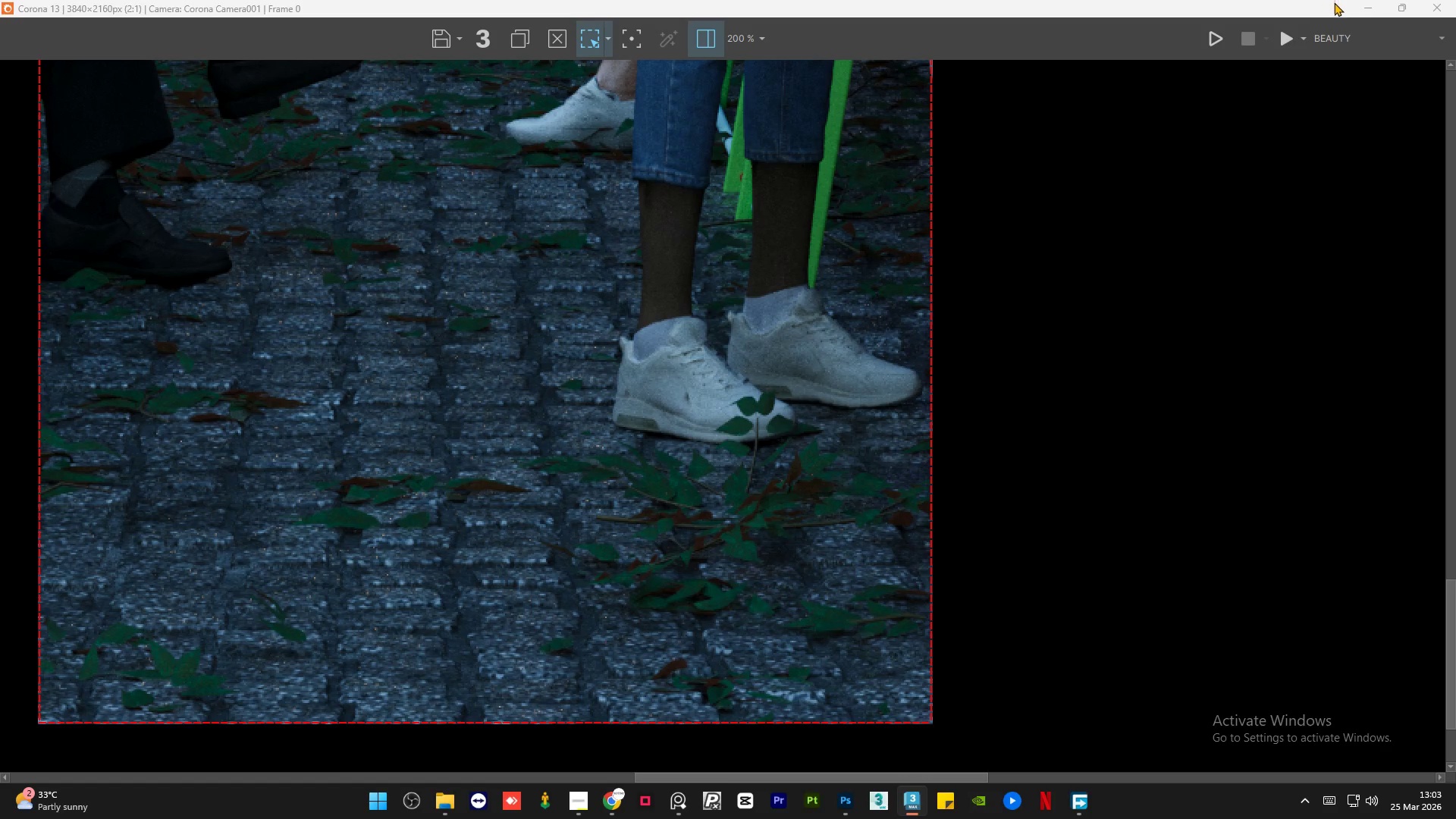 
left_click([1373, 5])
 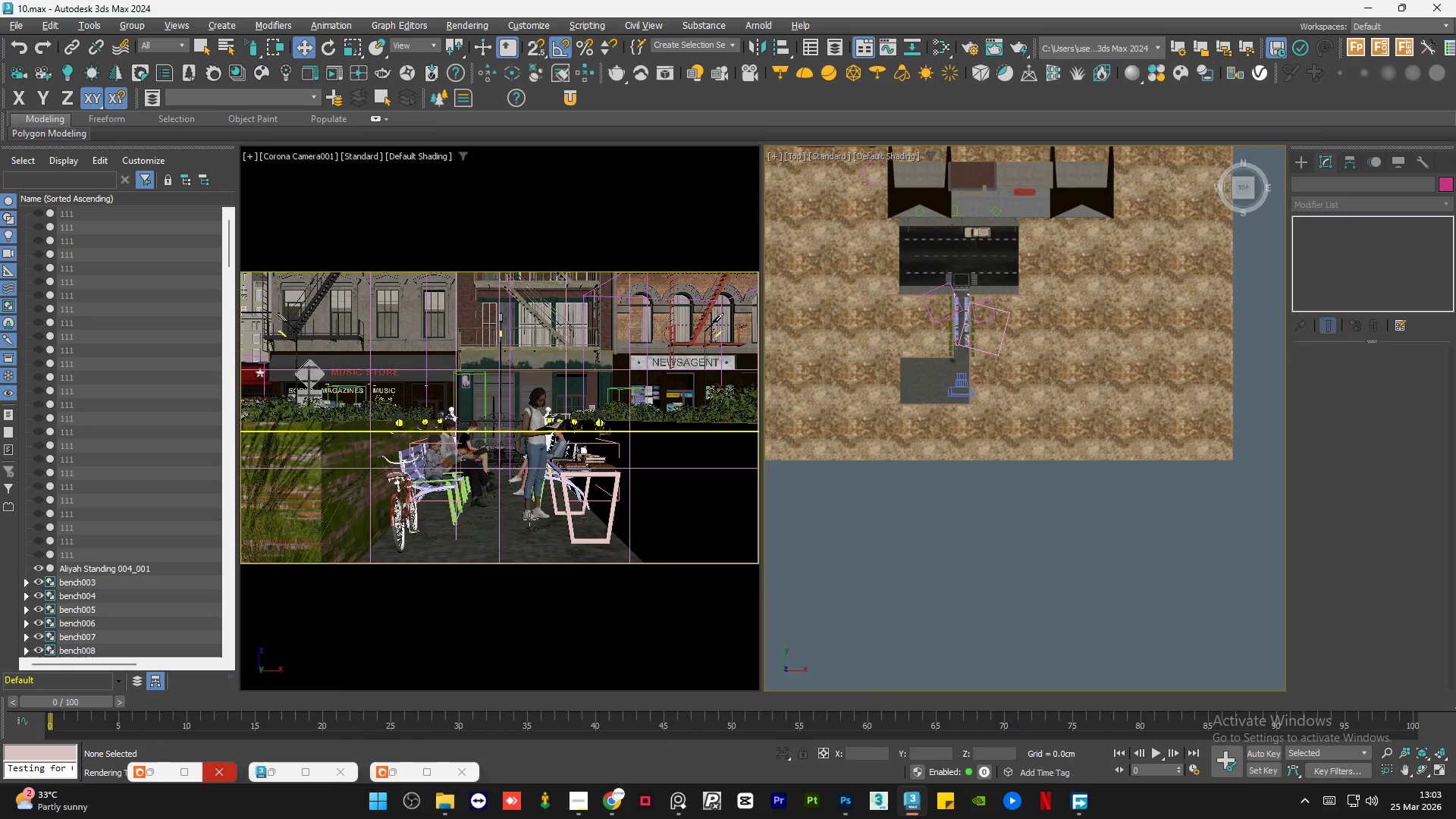 
left_click([529, 524])
 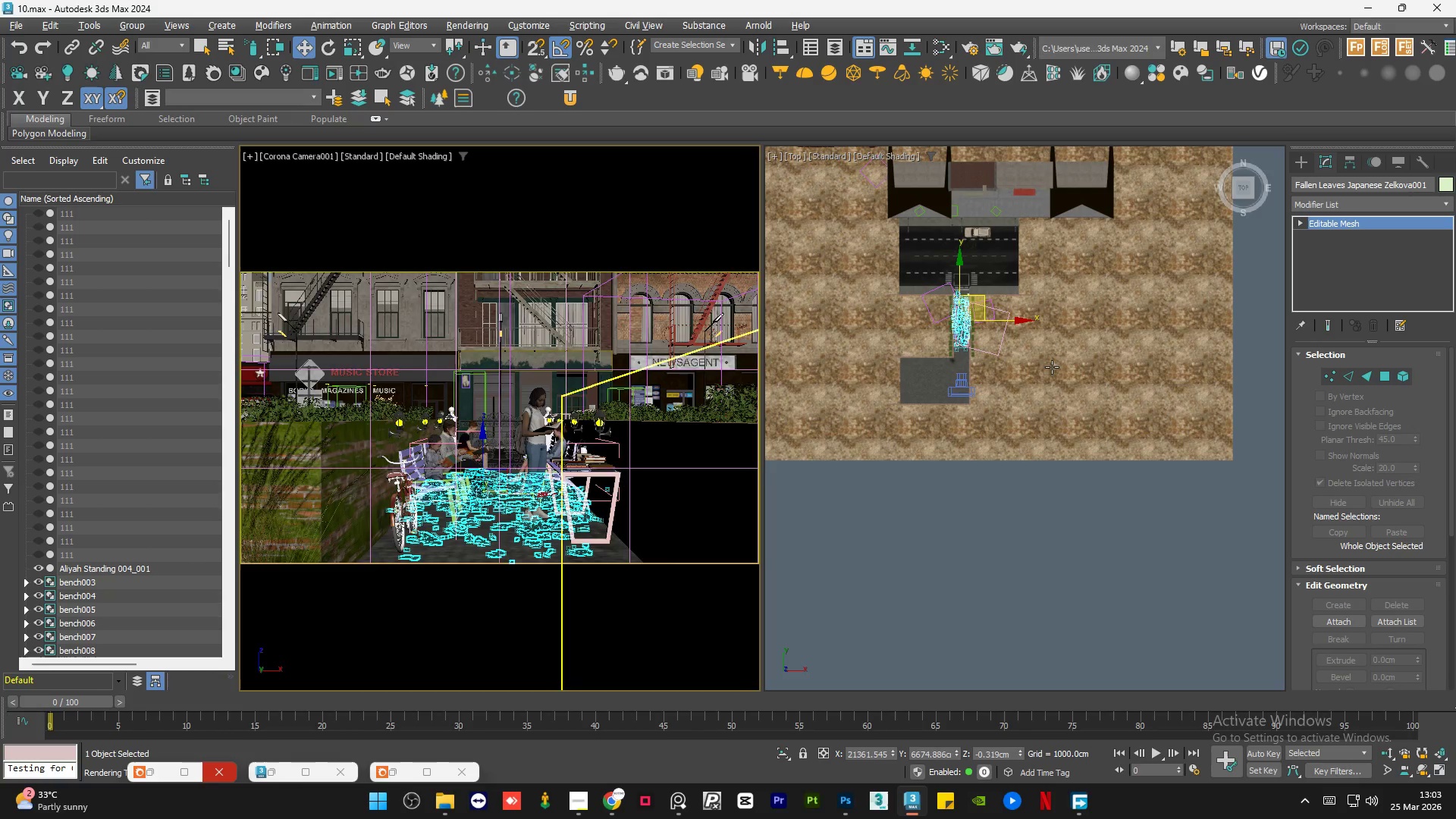 
scroll: coordinate [960, 303], scroll_direction: up, amount: 7.0
 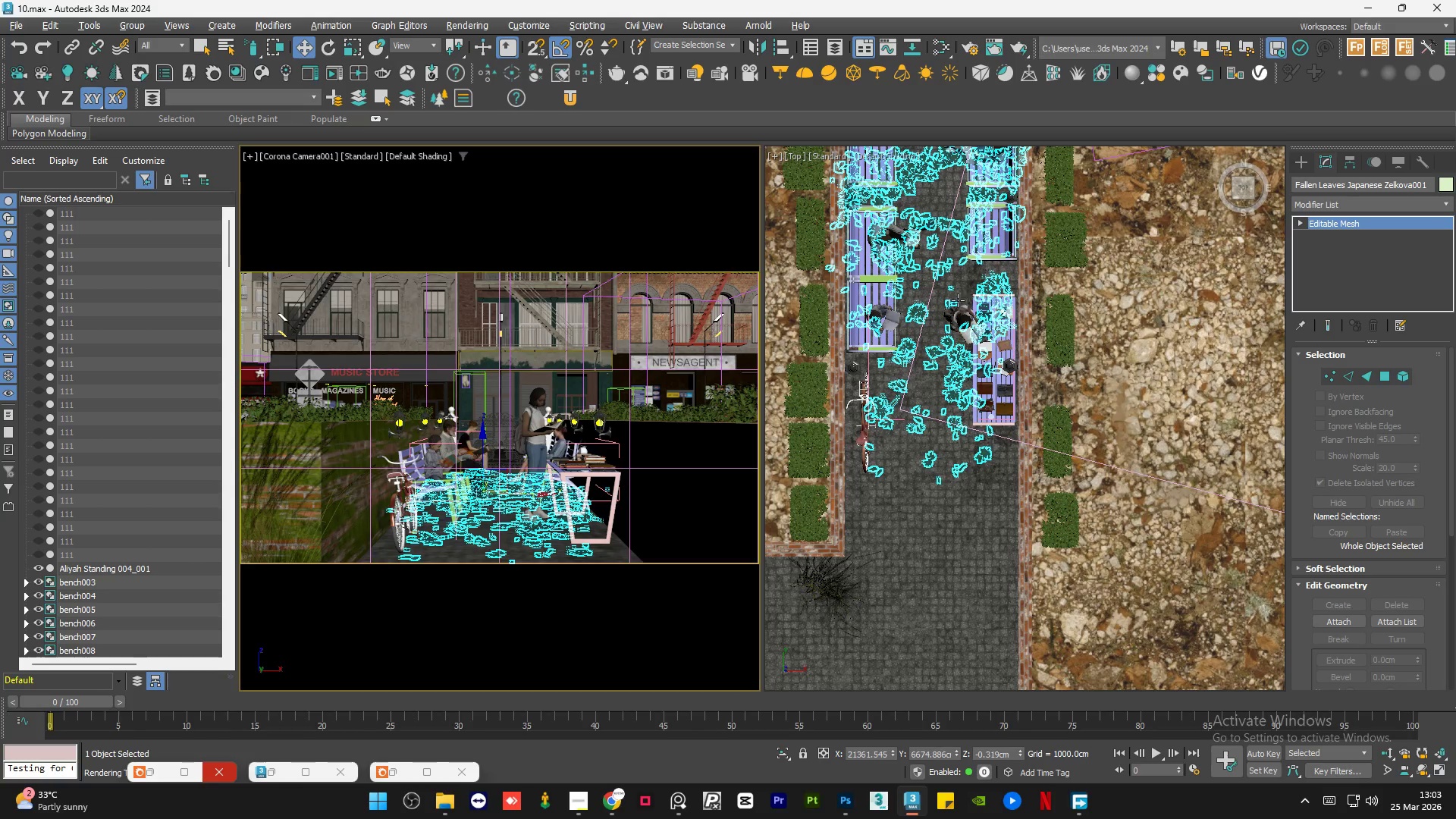 
hold_key(key=AltLeft, duration=1.08)
 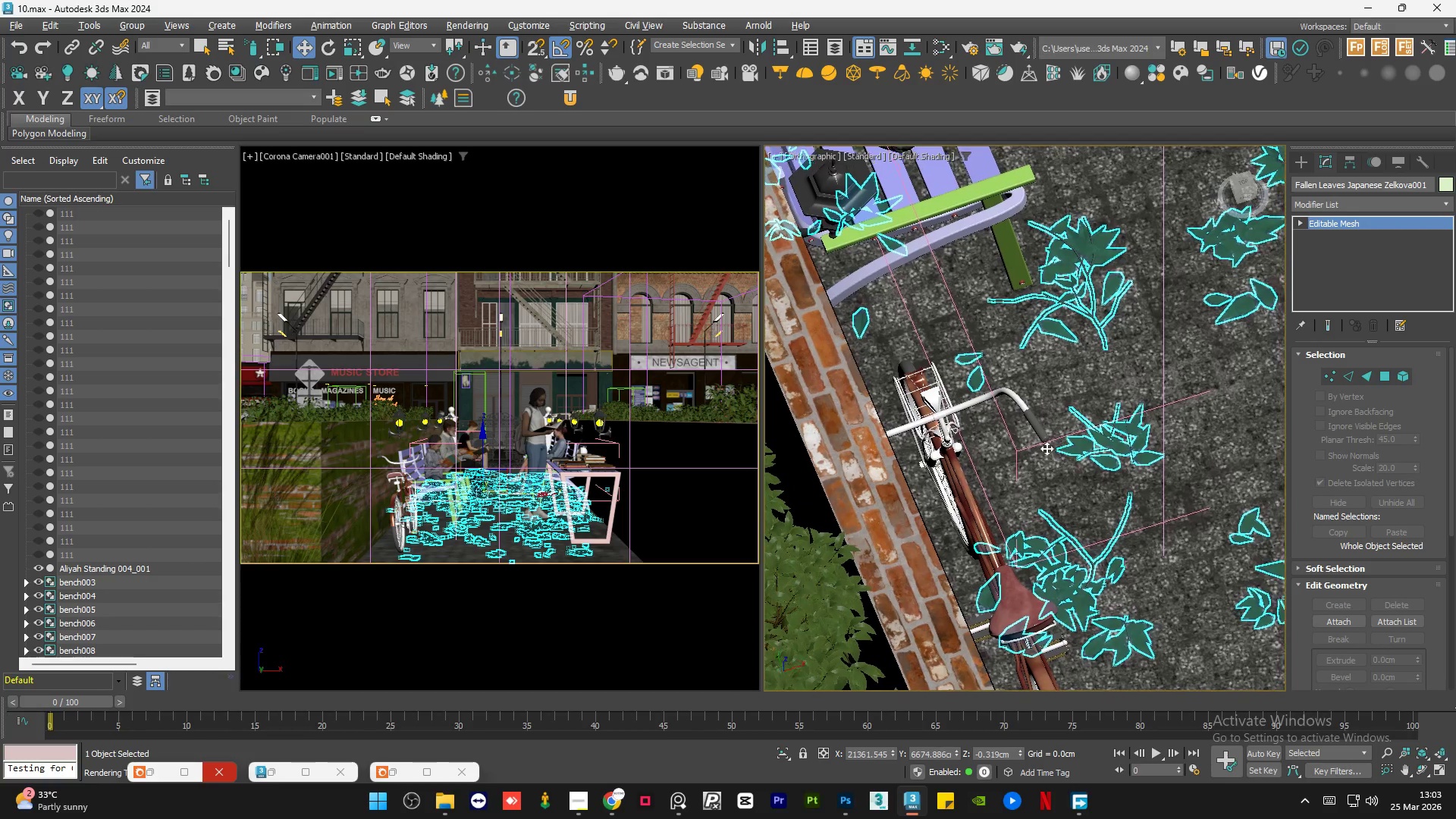 
scroll: coordinate [1033, 488], scroll_direction: up, amount: 5.0
 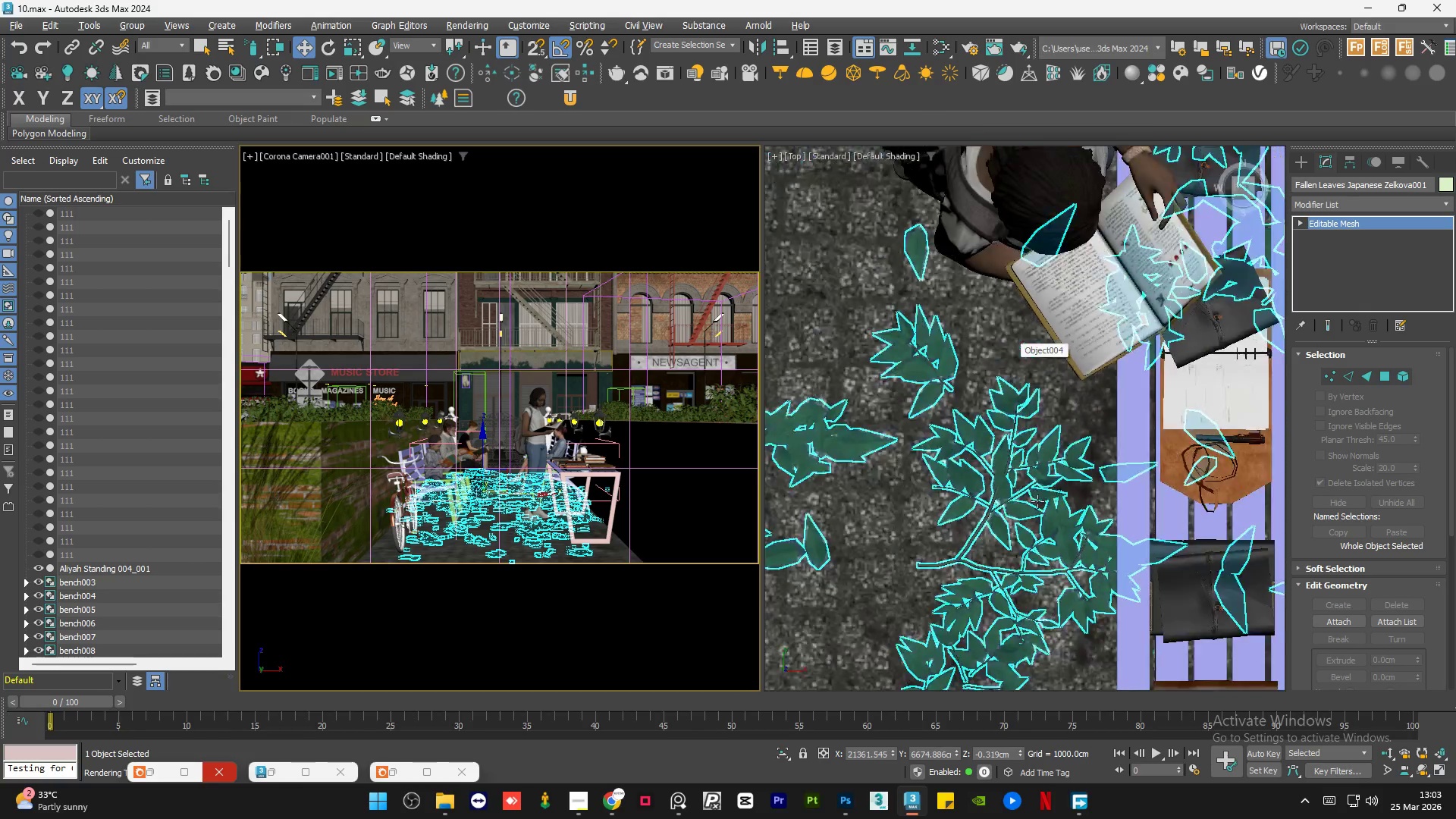 
hold_key(key=AltLeft, duration=0.97)
 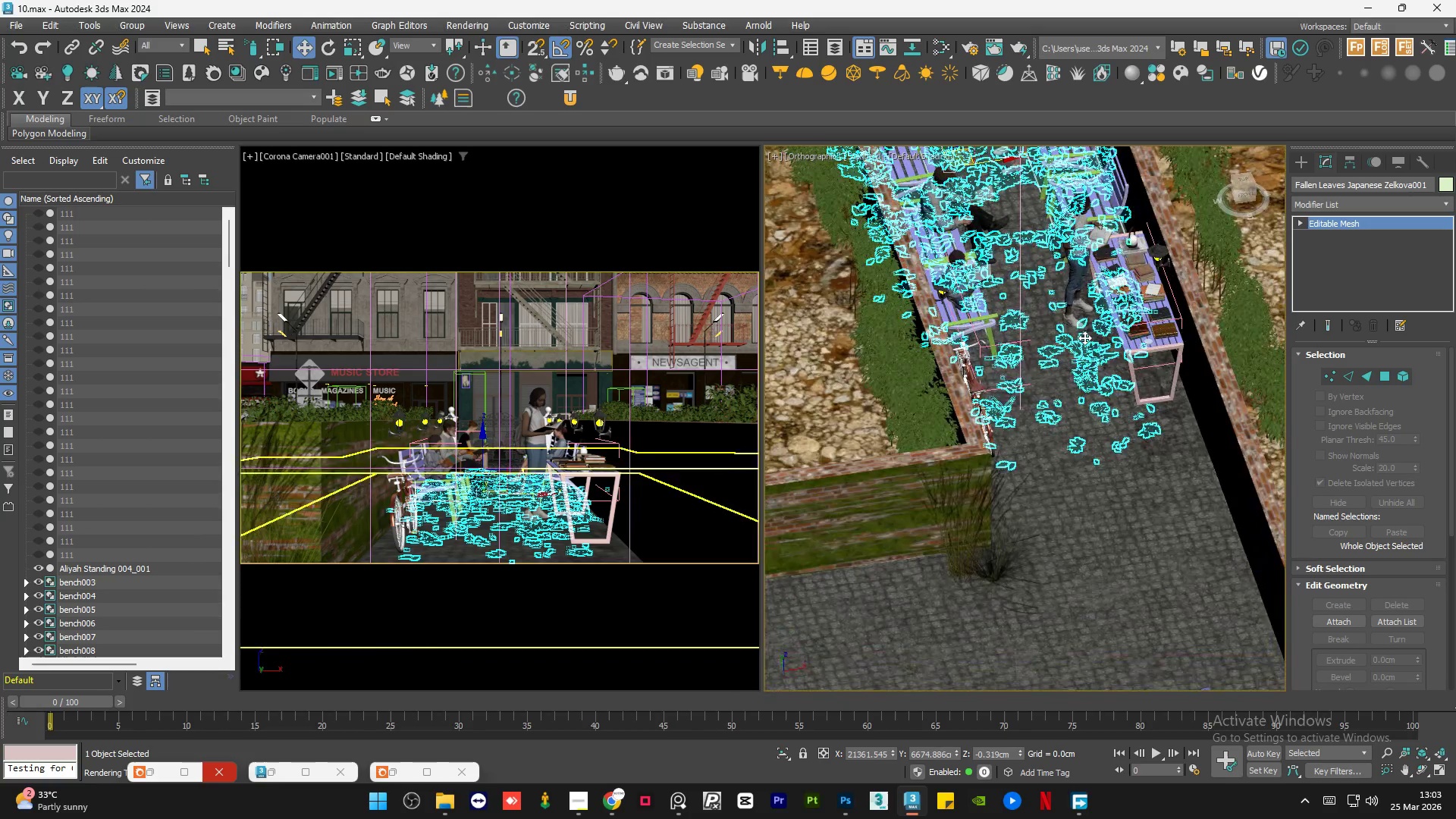 
scroll: coordinate [1025, 453], scroll_direction: down, amount: 5.0
 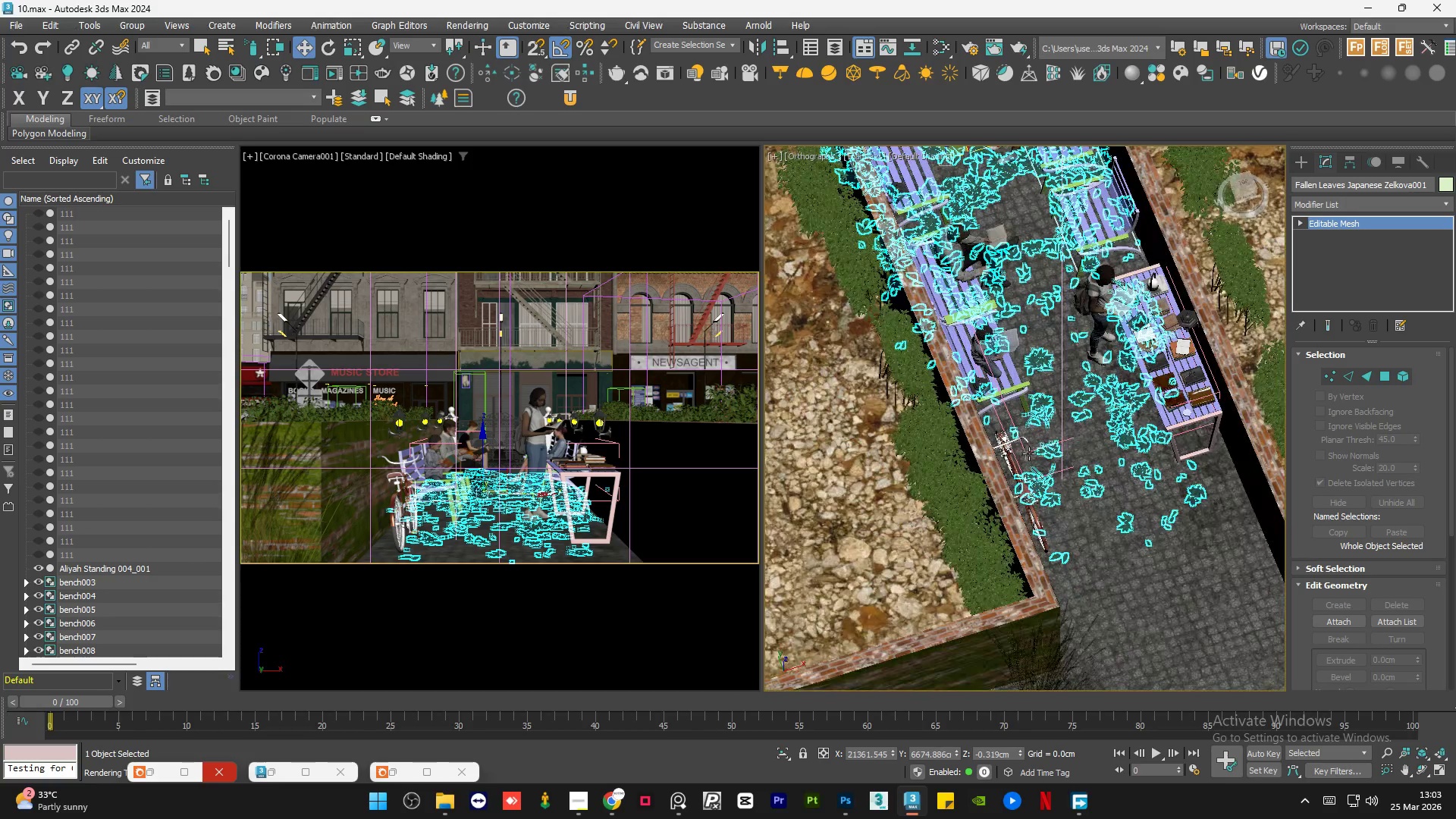 
scroll: coordinate [1084, 337], scroll_direction: up, amount: 7.0
 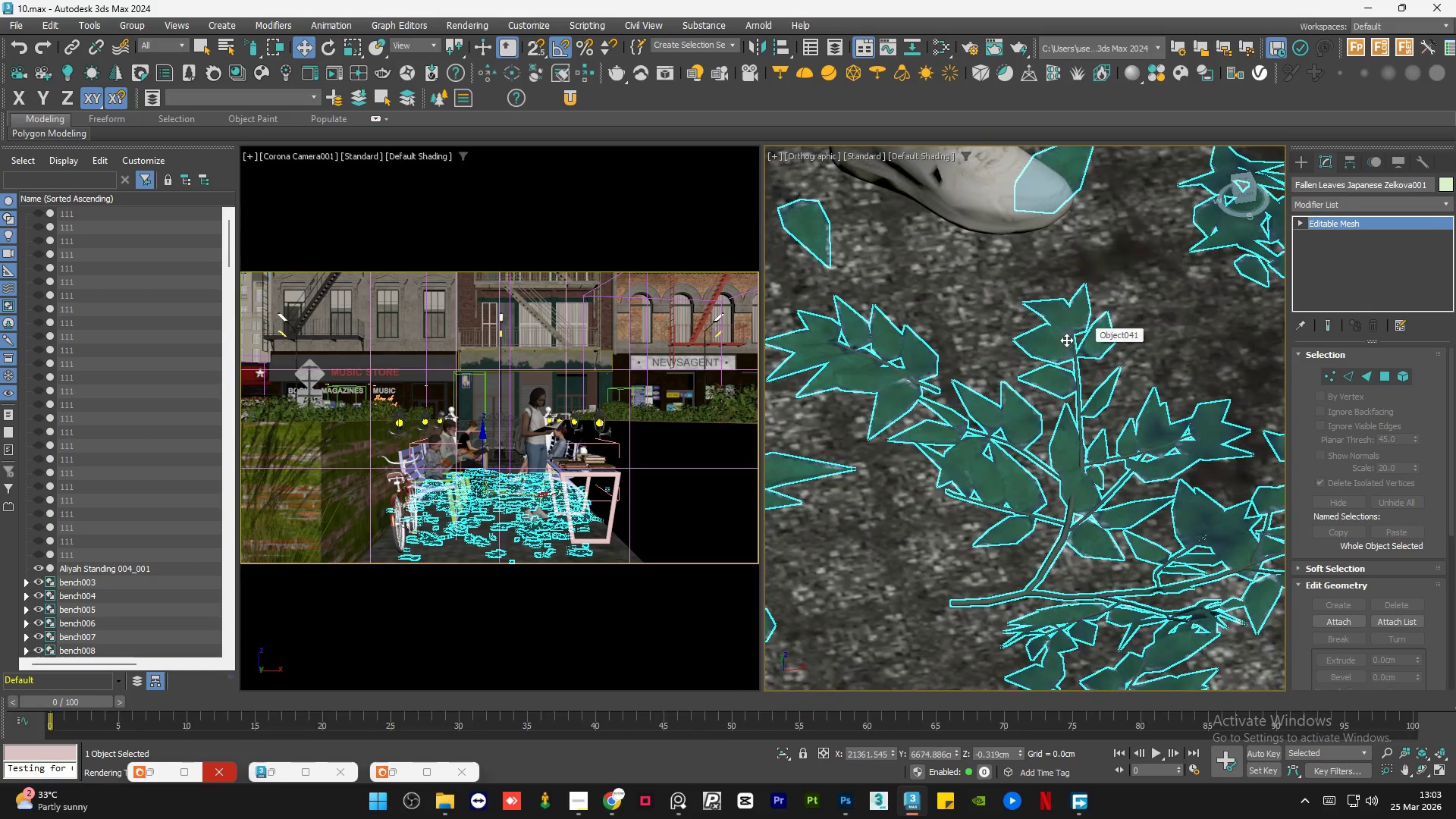 
left_click([1066, 340])
 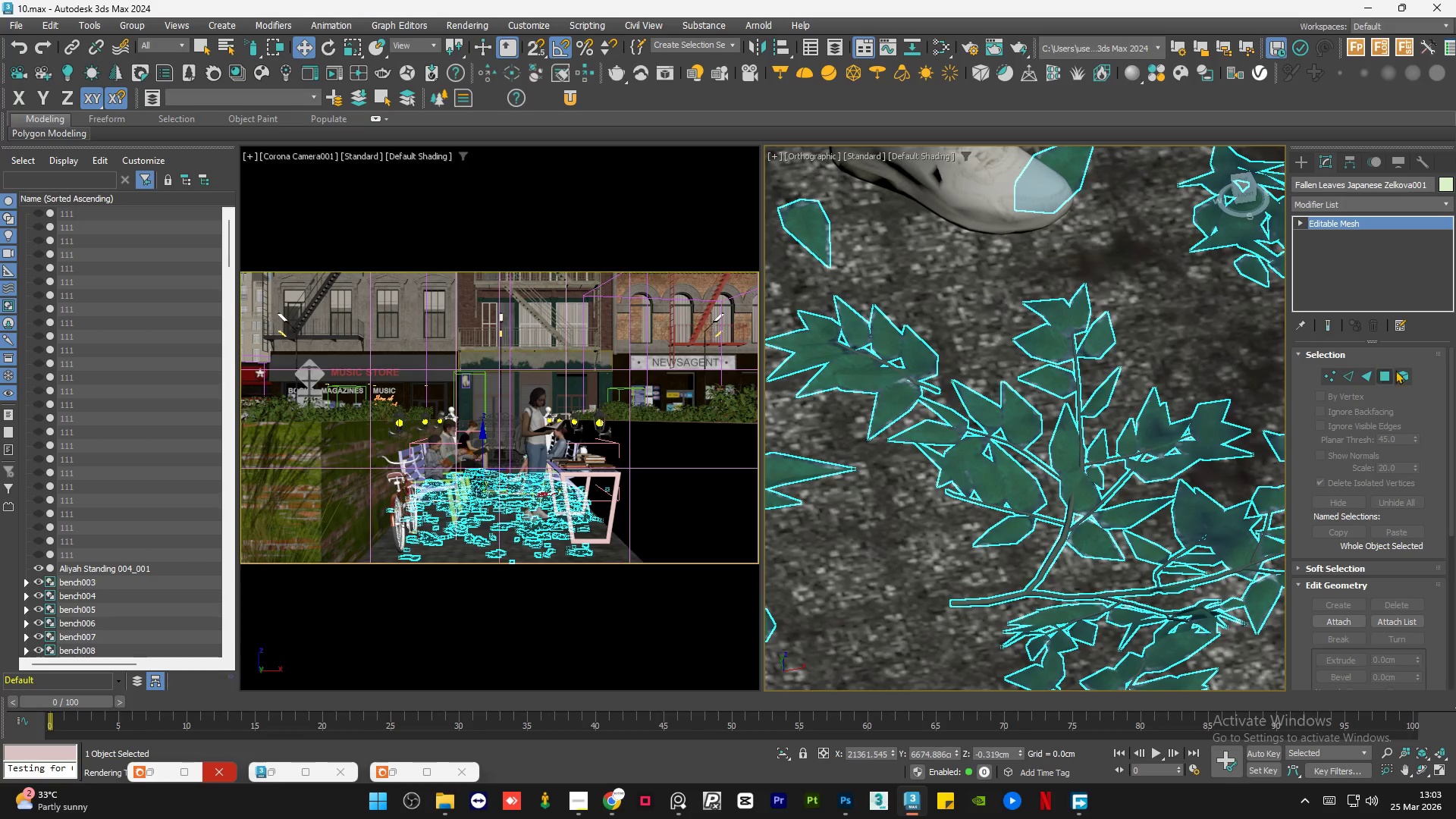 
left_click([1401, 370])
 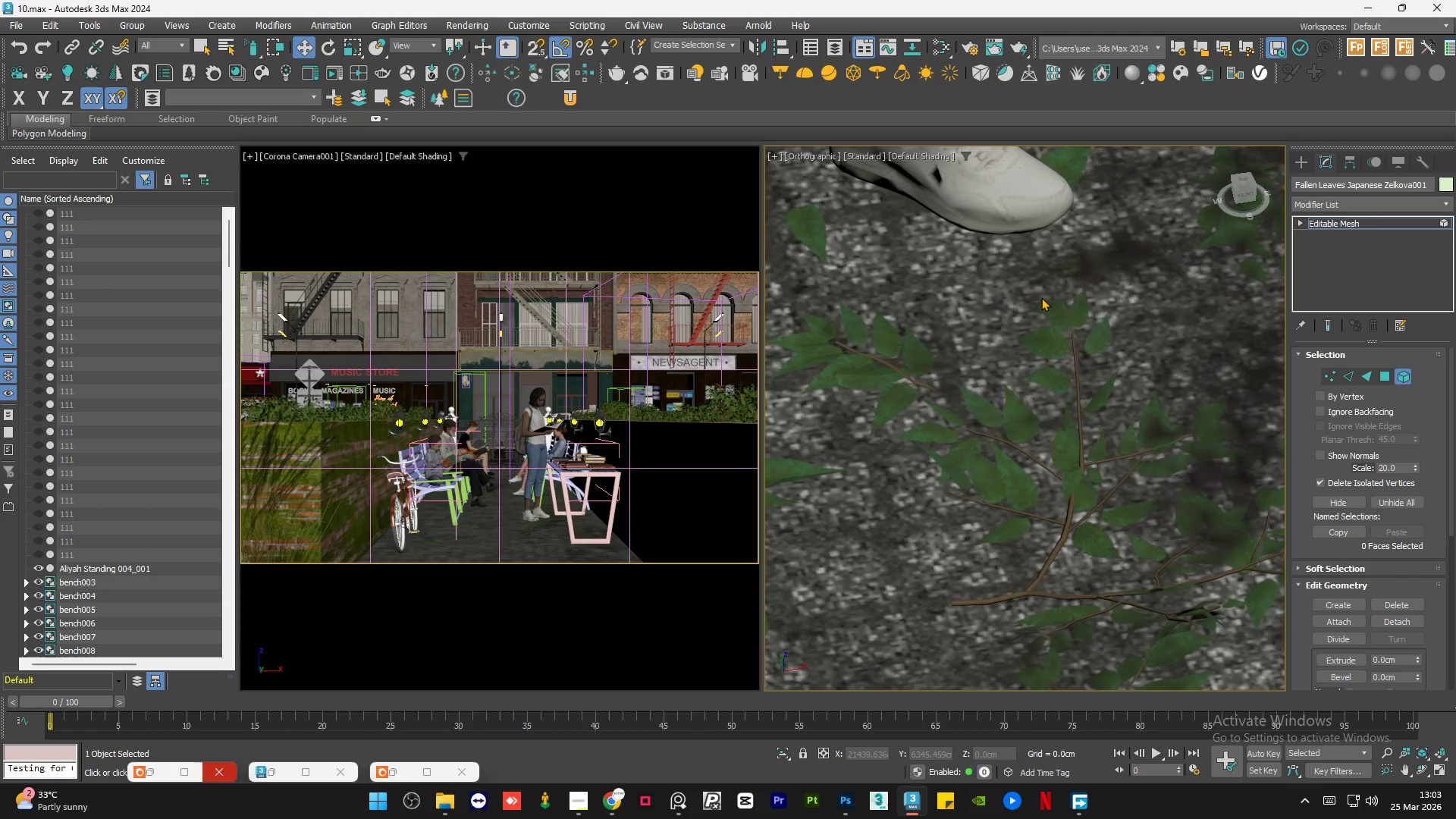 
left_click_drag(start_coordinate=[1042, 297], to_coordinate=[977, 492])
 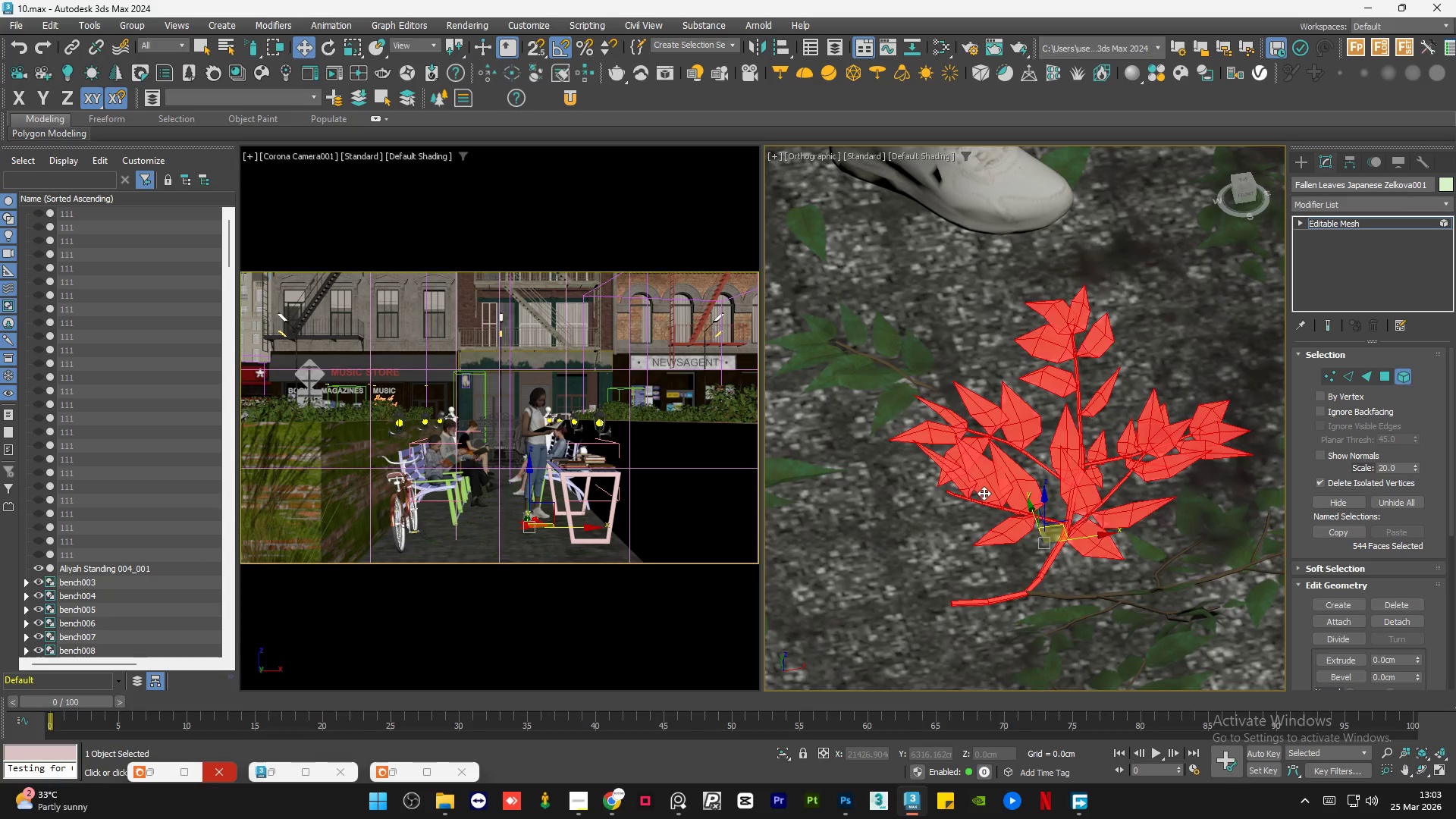 
key(Delete)
 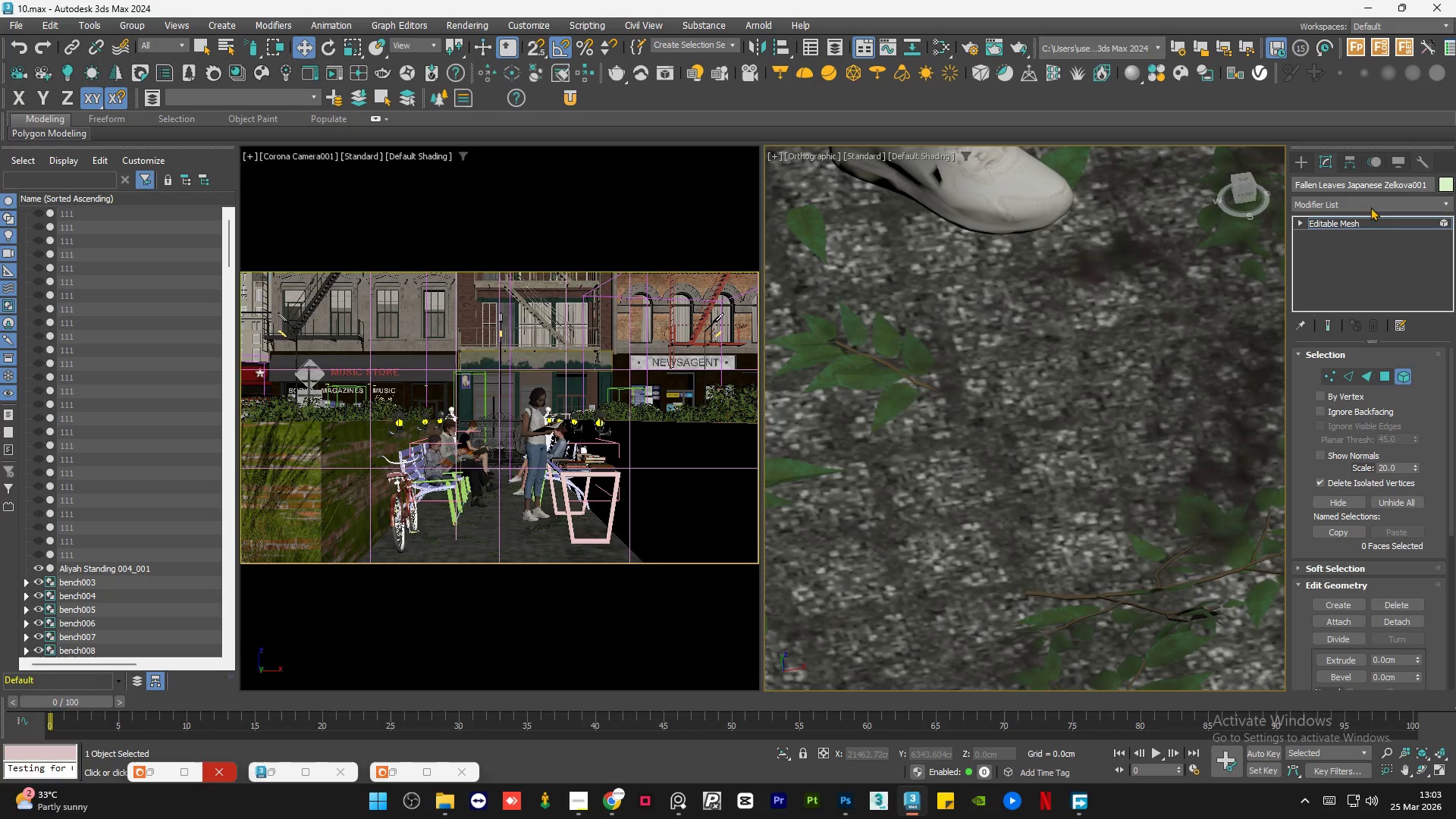 
left_click([1351, 221])
 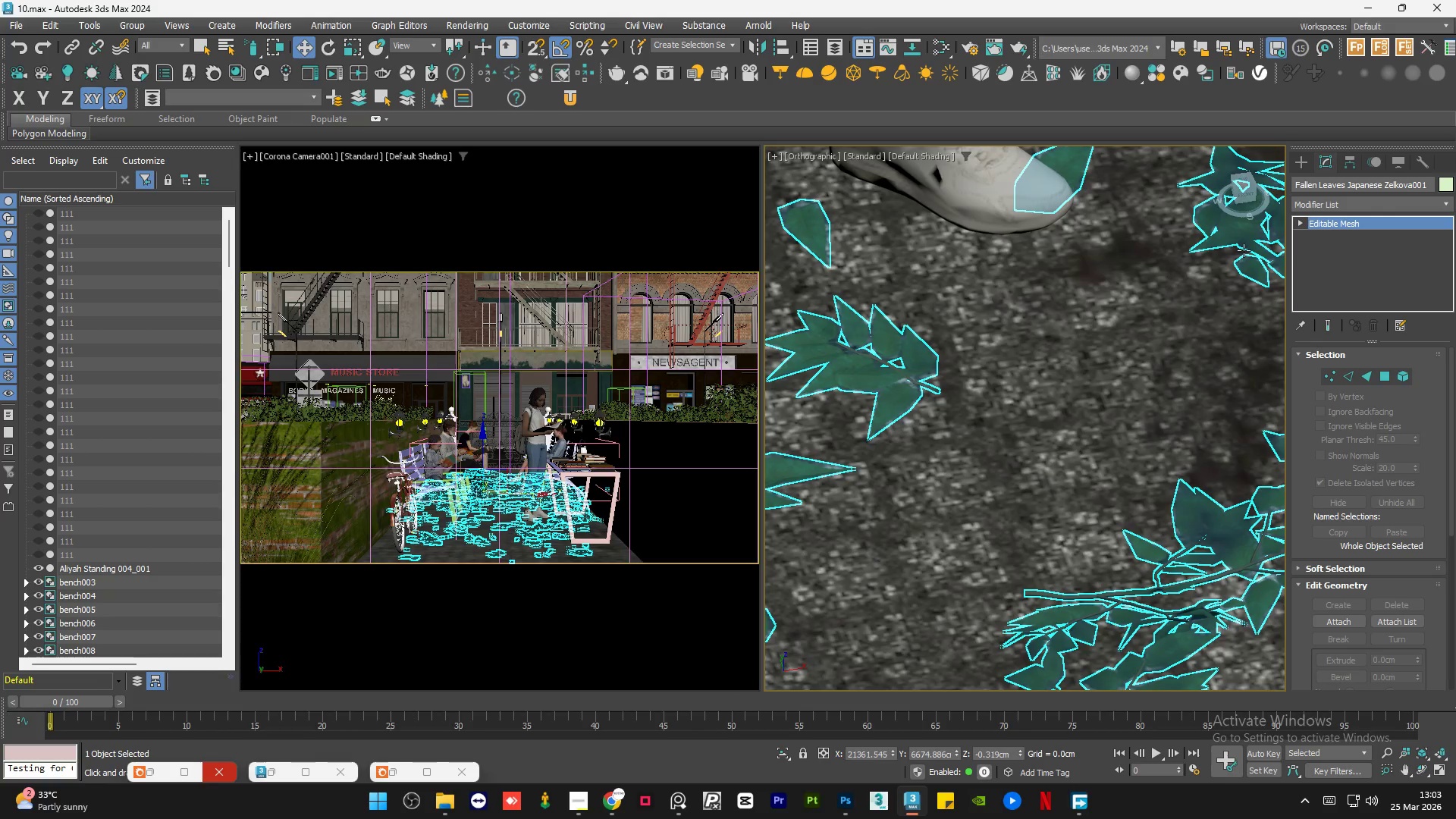 
scroll: coordinate [1026, 315], scroll_direction: down, amount: 10.0
 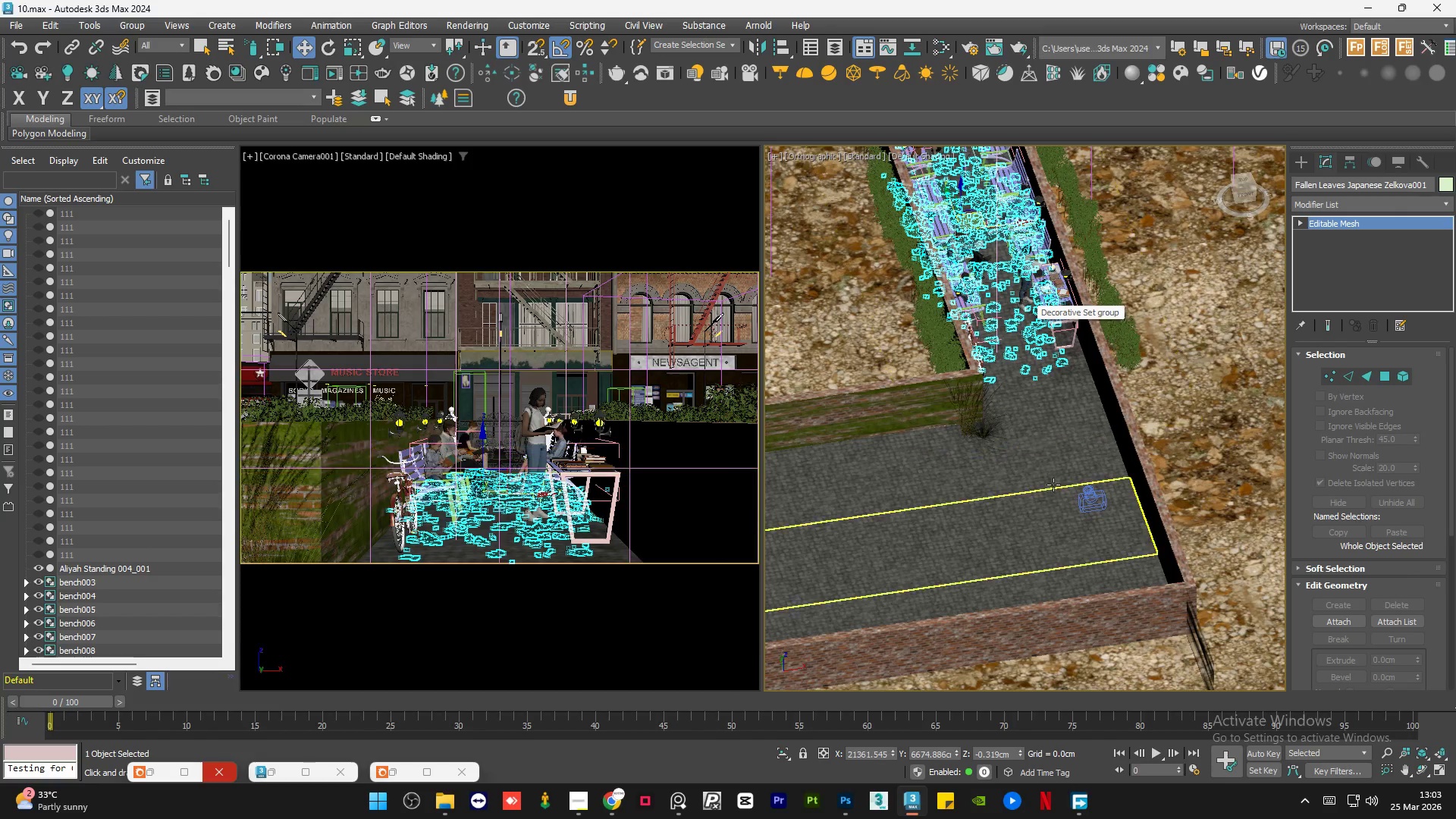 
left_click([1110, 586])
 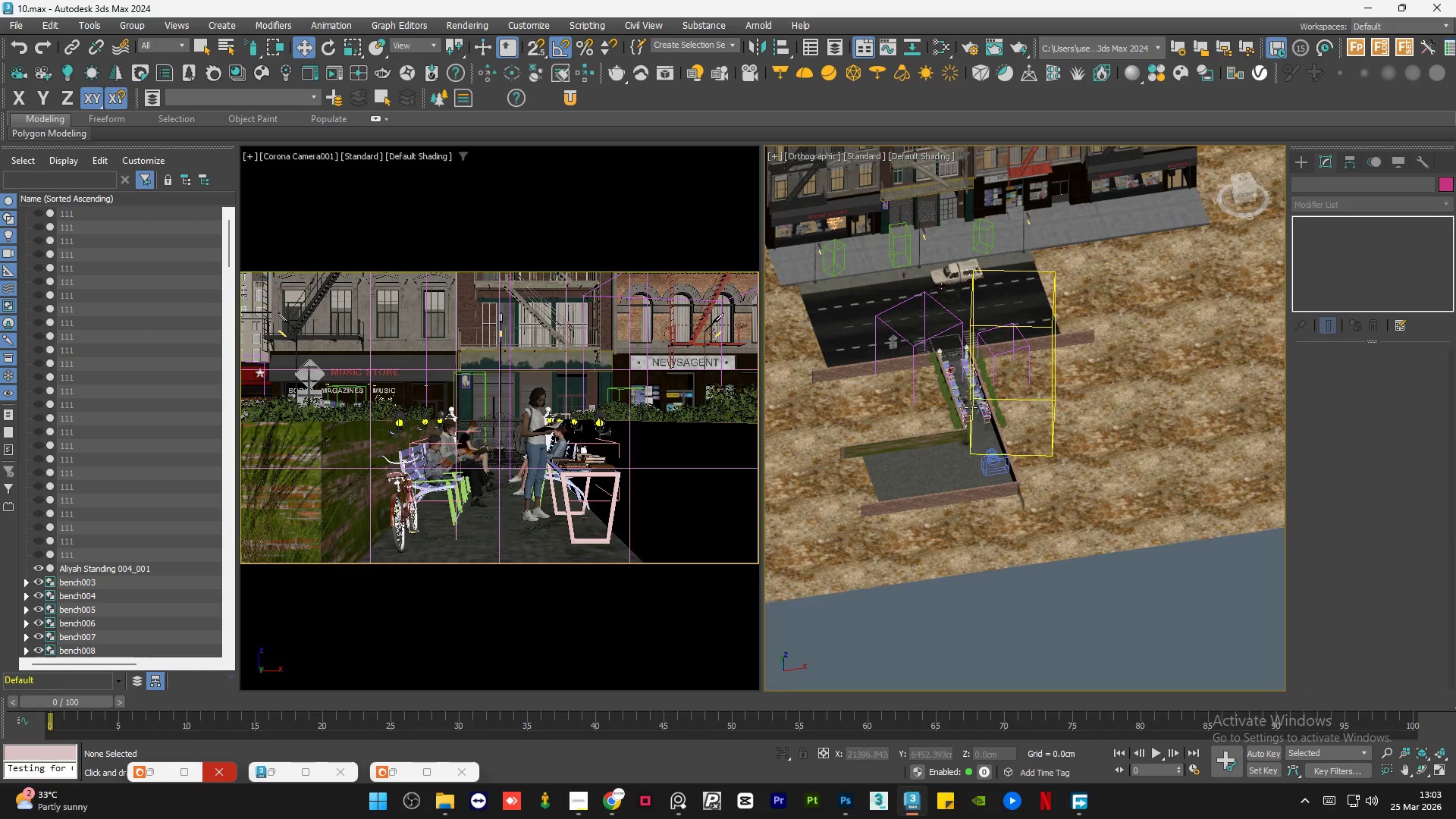 
scroll: coordinate [961, 447], scroll_direction: down, amount: 4.0
 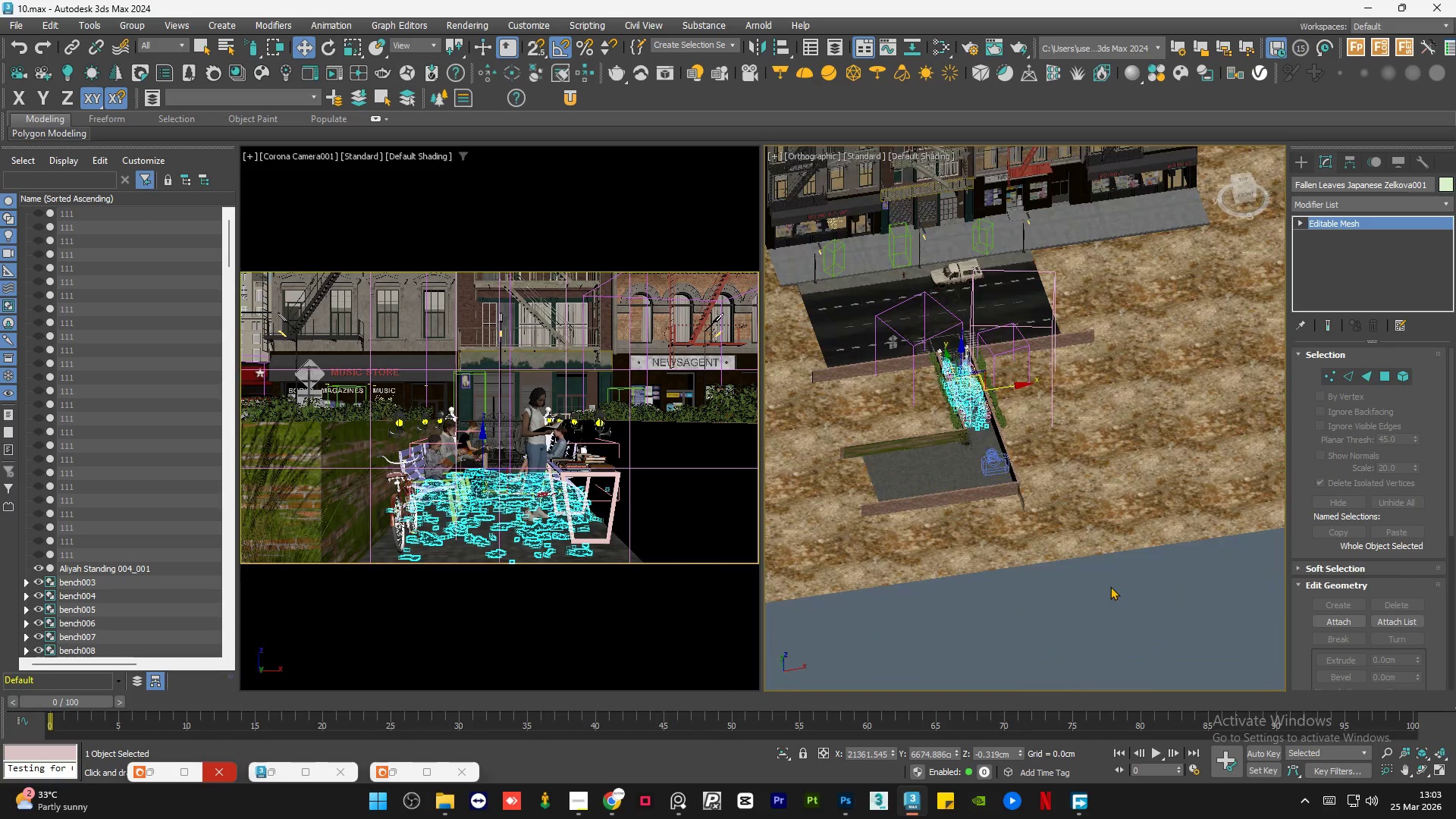 
scroll: coordinate [901, 394], scroll_direction: up, amount: 13.0
 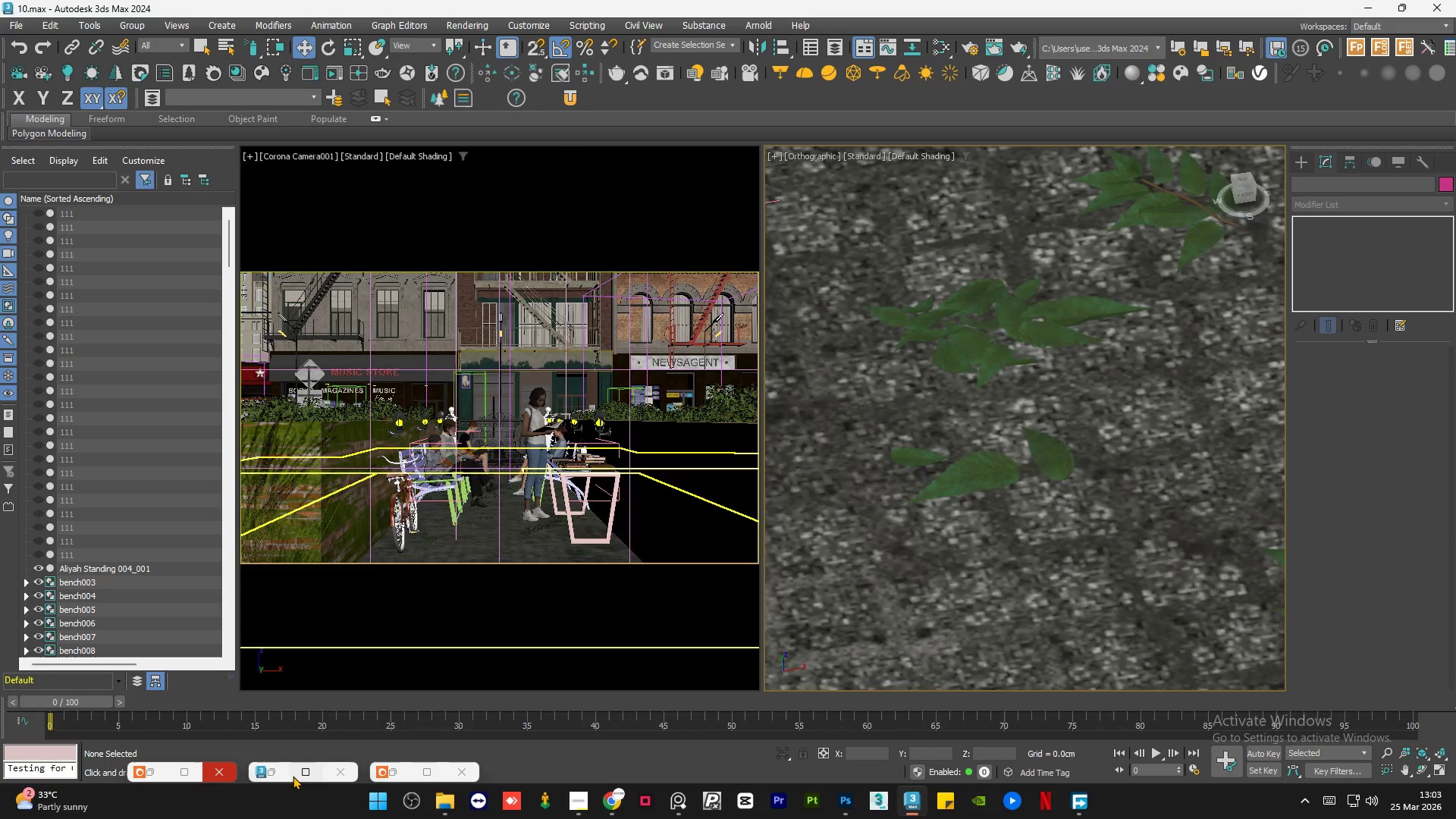 
left_click([281, 770])
 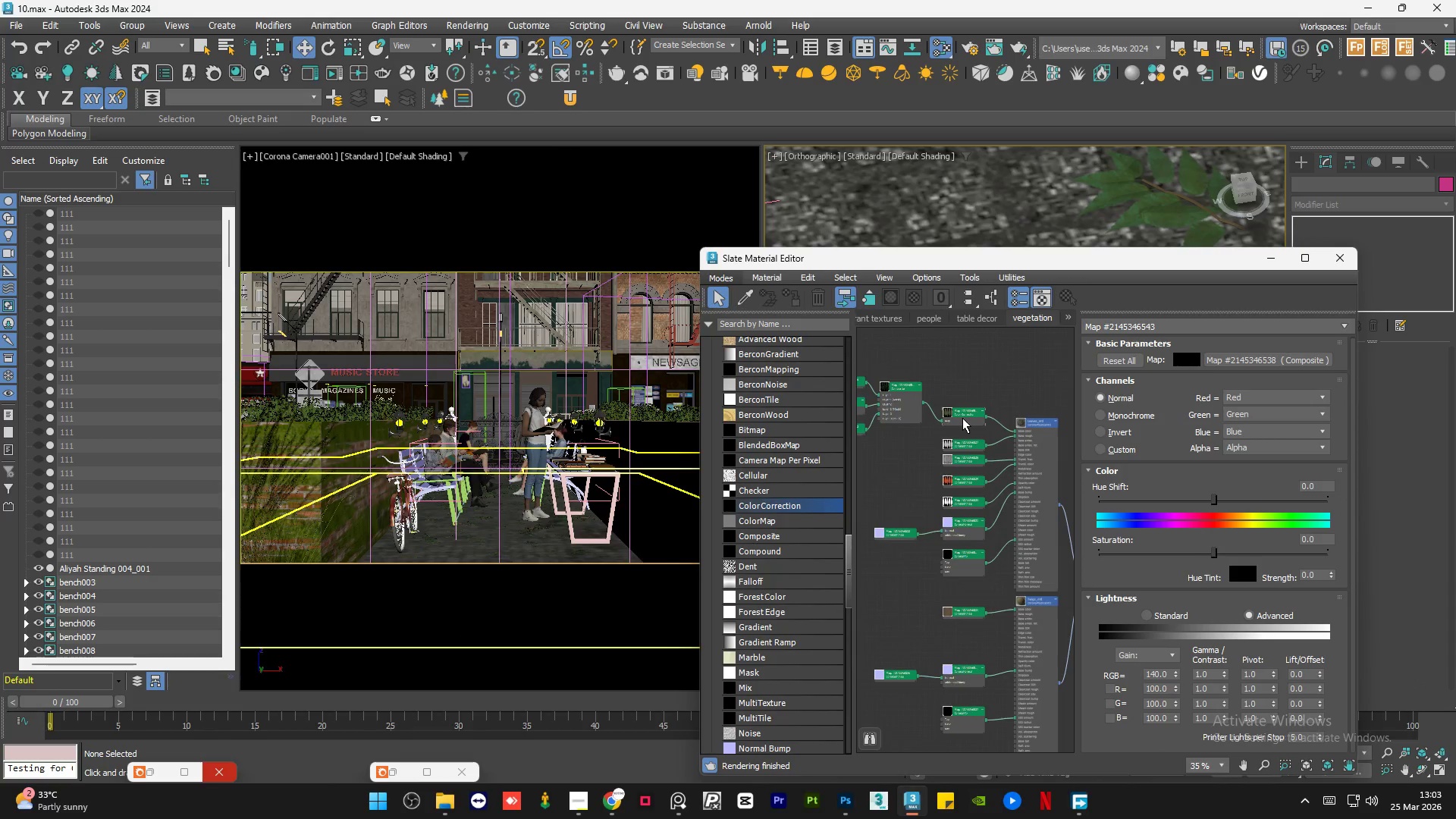 
scroll: coordinate [970, 413], scroll_direction: down, amount: 1.0
 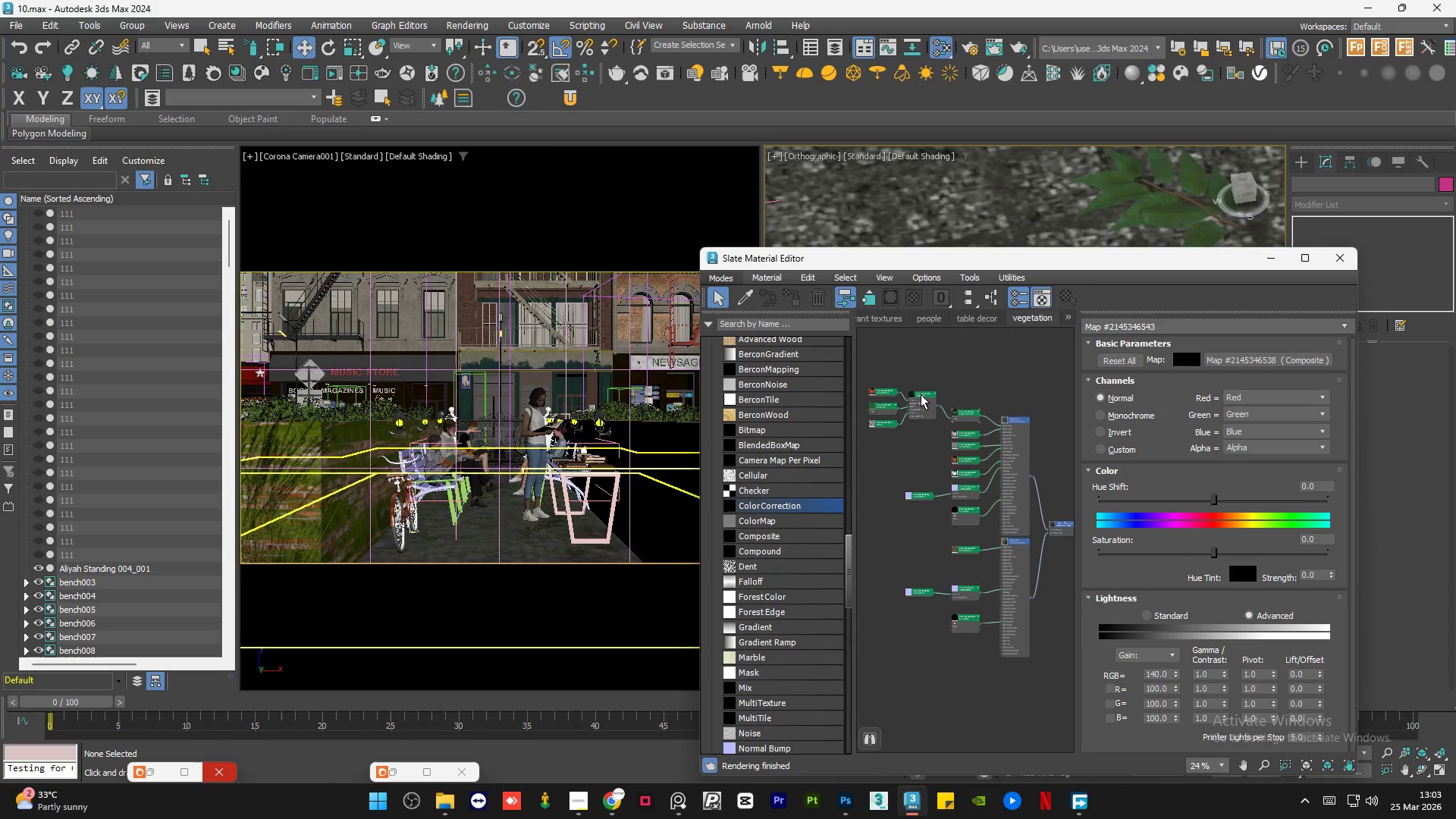 
scroll: coordinate [898, 392], scroll_direction: up, amount: 6.0
 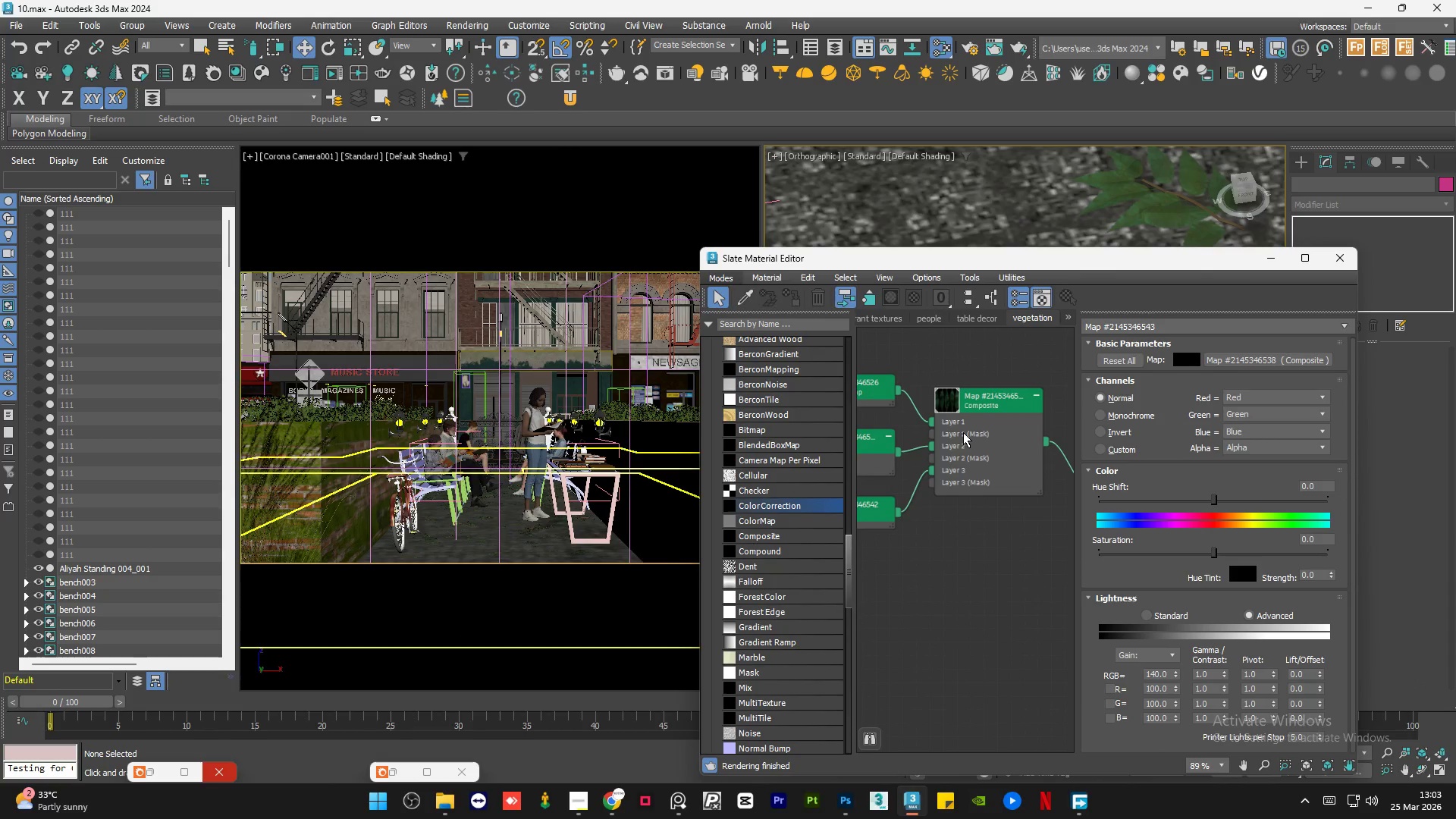 
double_click([963, 432])
 